 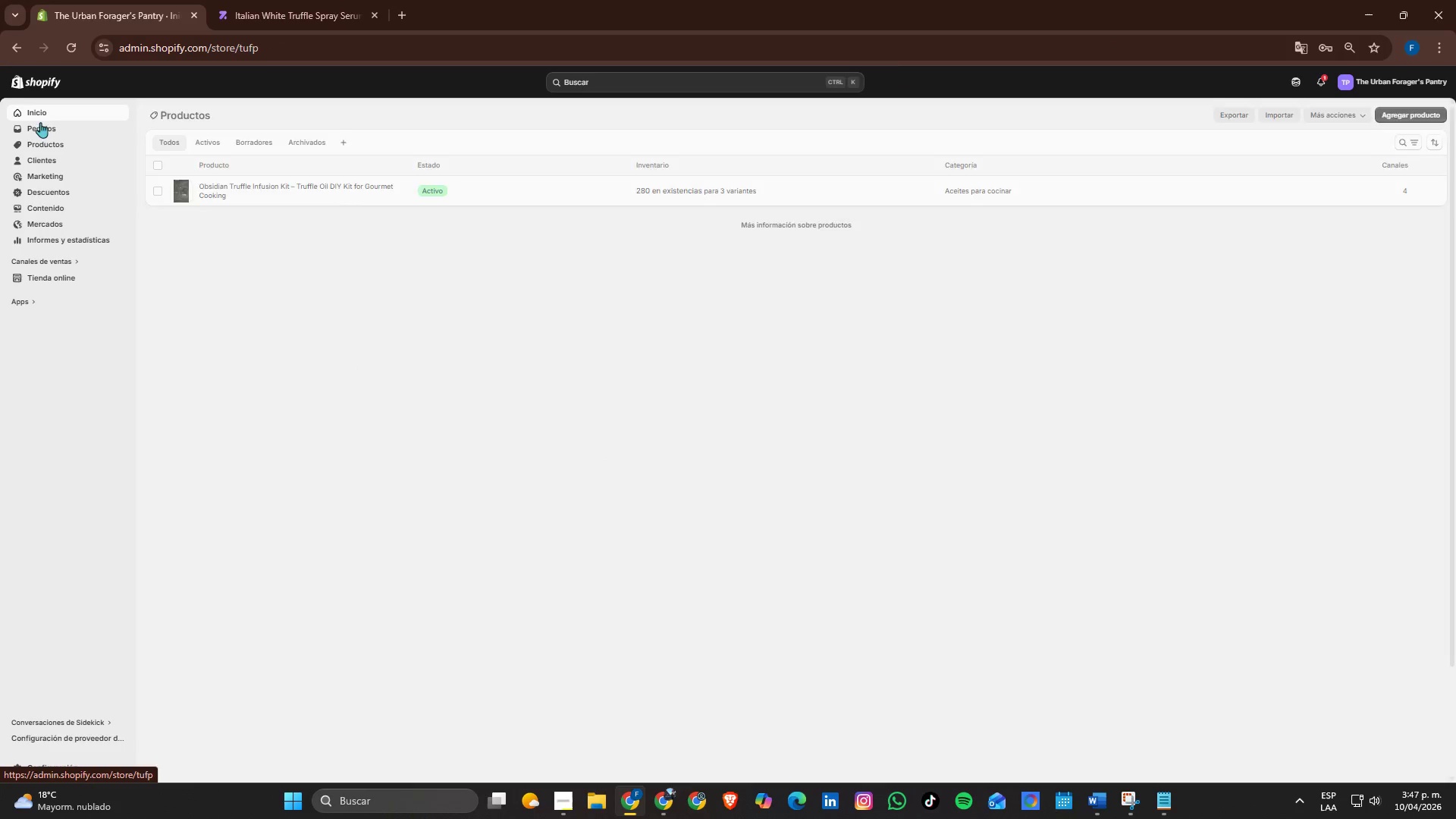 
left_click([124, 280])
 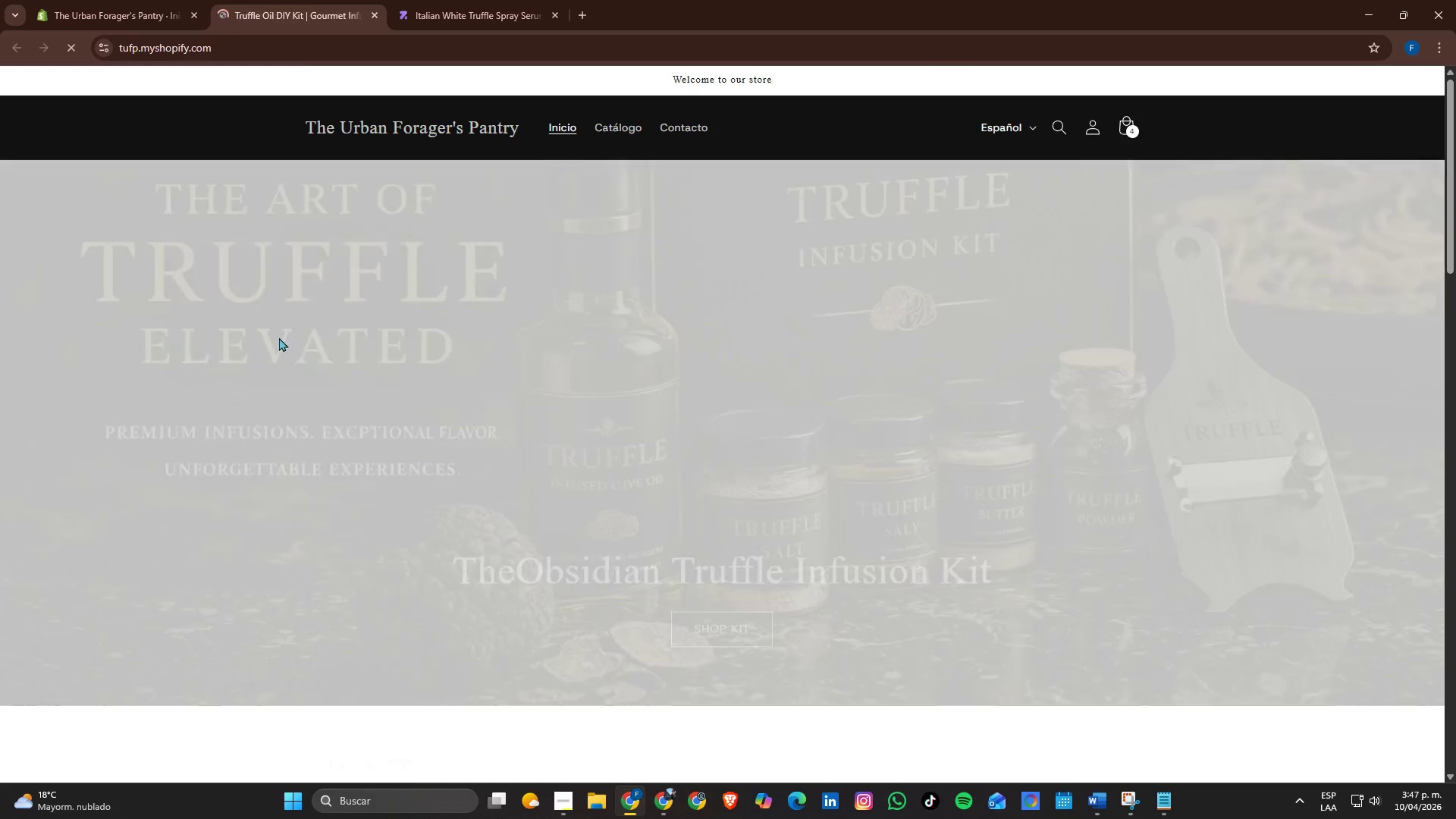 
scroll: coordinate [465, 404], scroll_direction: down, amount: 4.0
 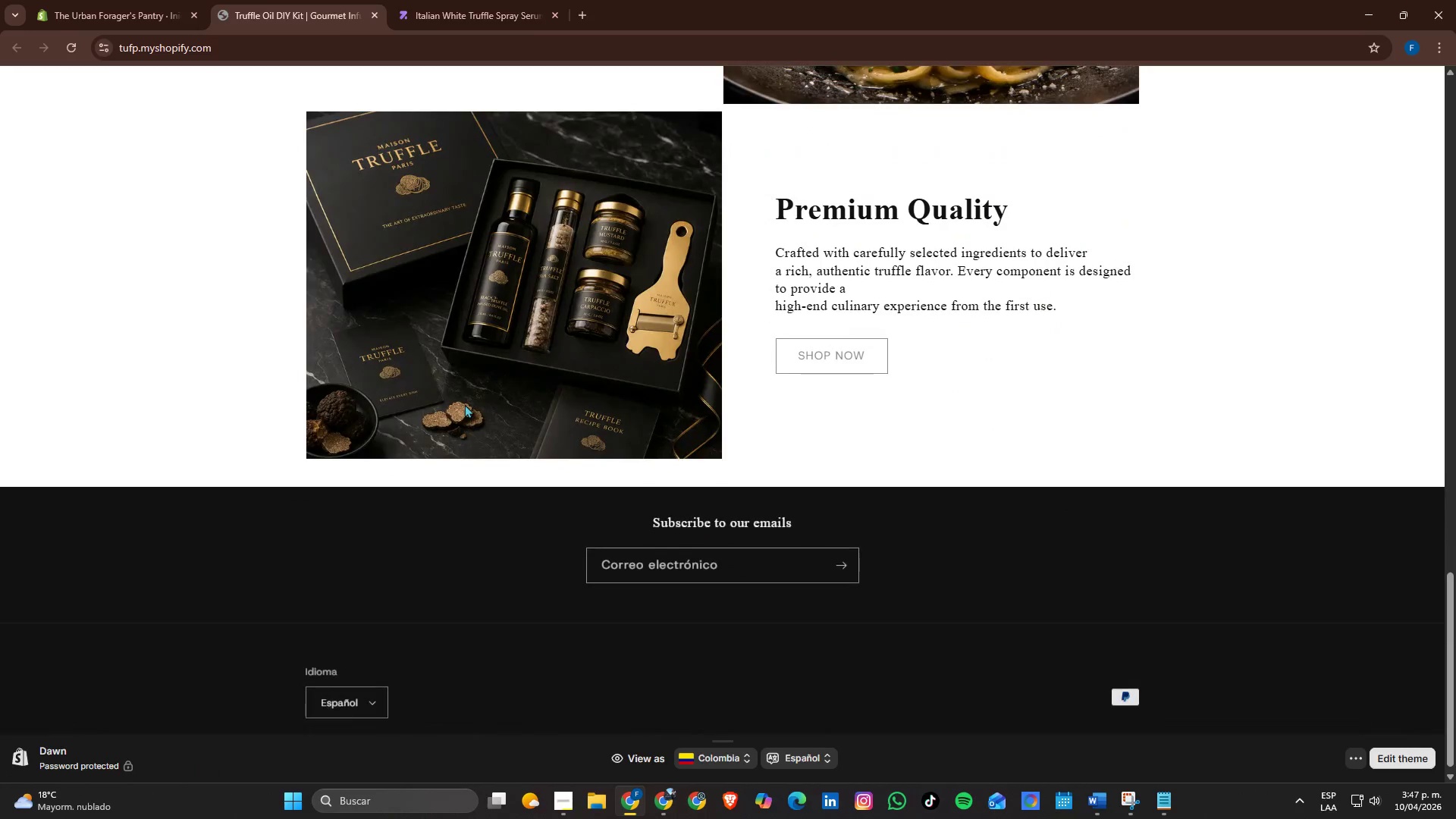 
scroll: coordinate [465, 404], scroll_direction: up, amount: 9.0
 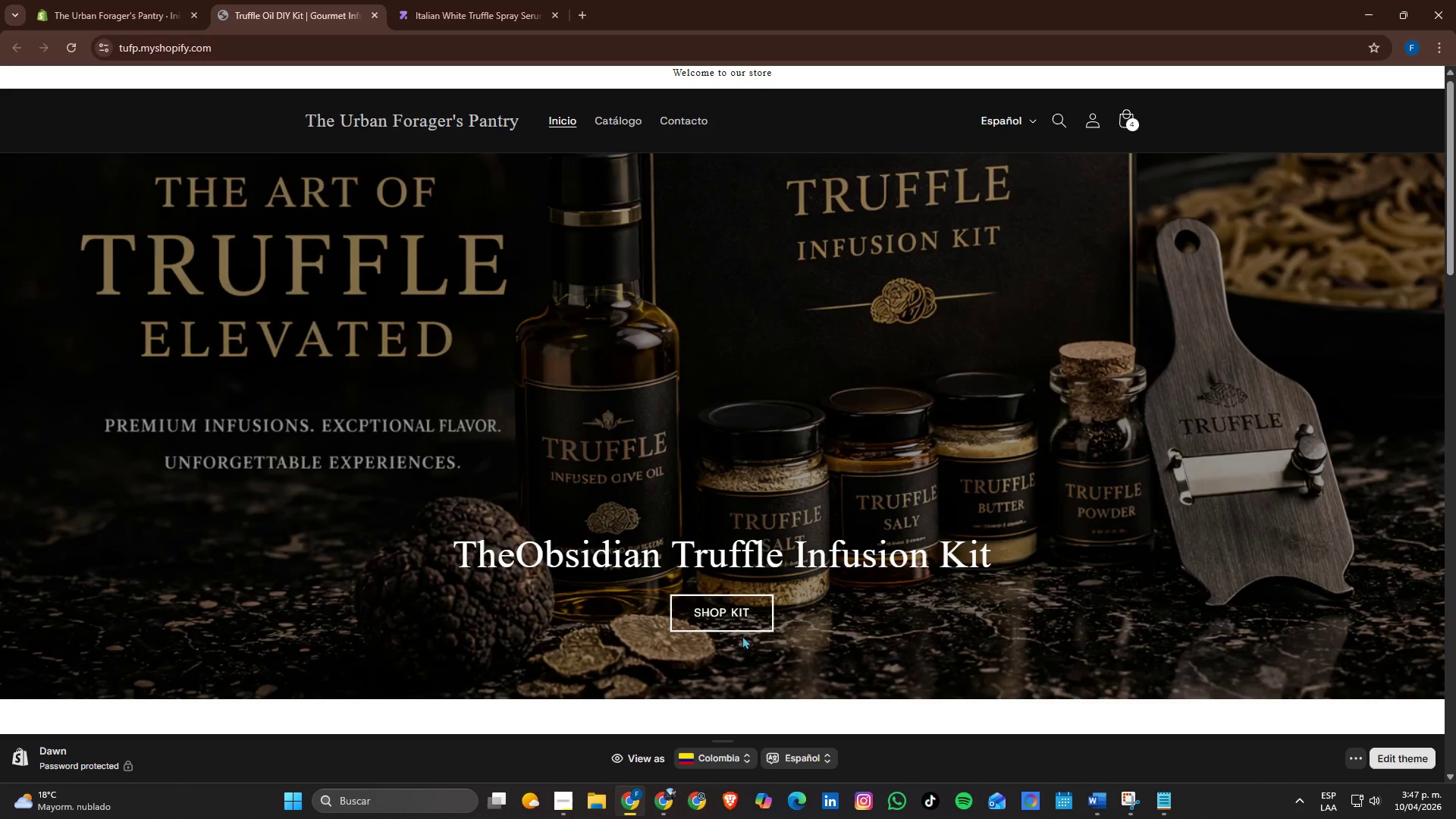 
left_click([731, 604])
 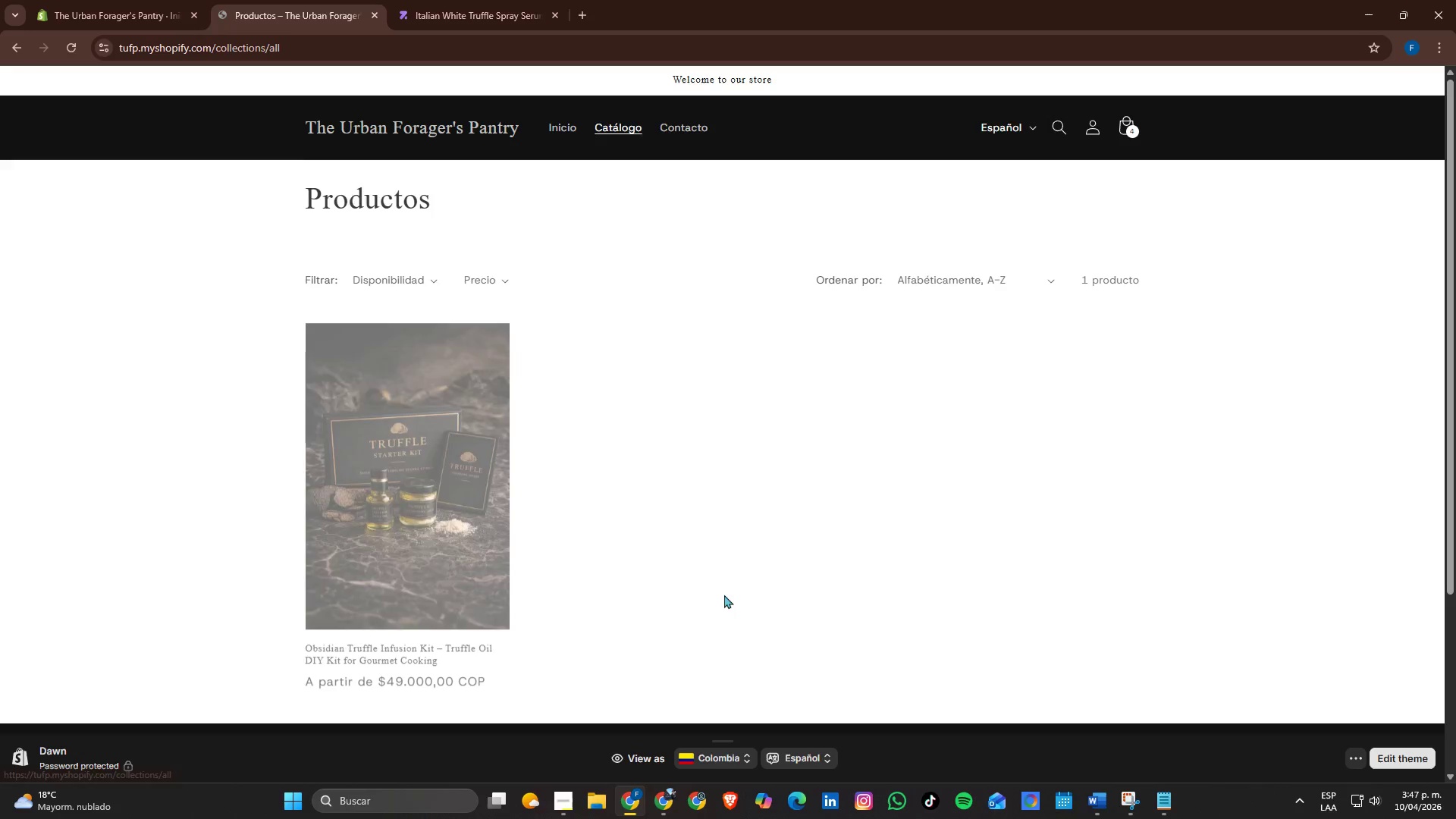 
scroll: coordinate [711, 577], scroll_direction: down, amount: 1.0
 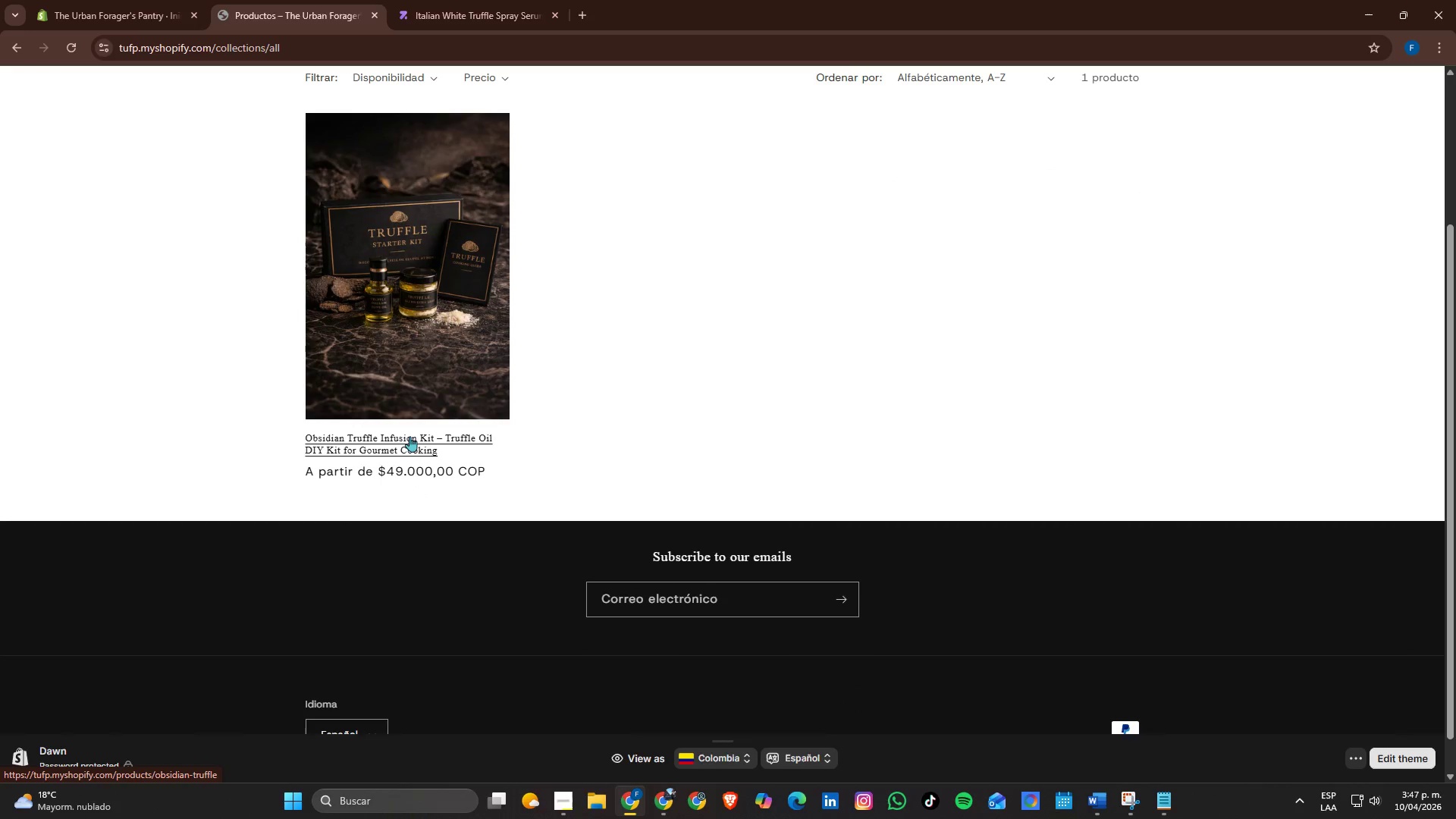 
left_click([411, 440])
 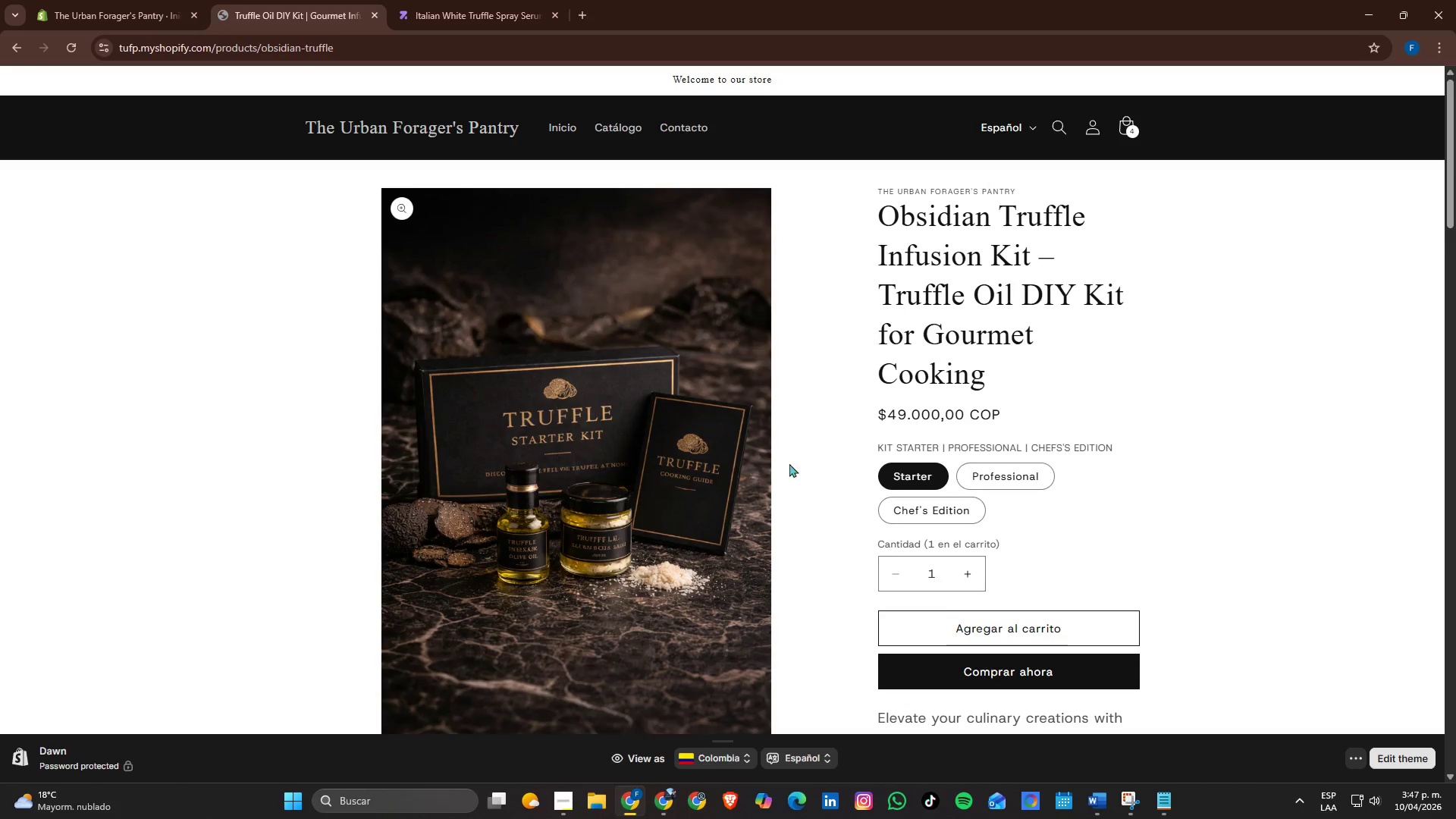 
left_click([949, 469])
 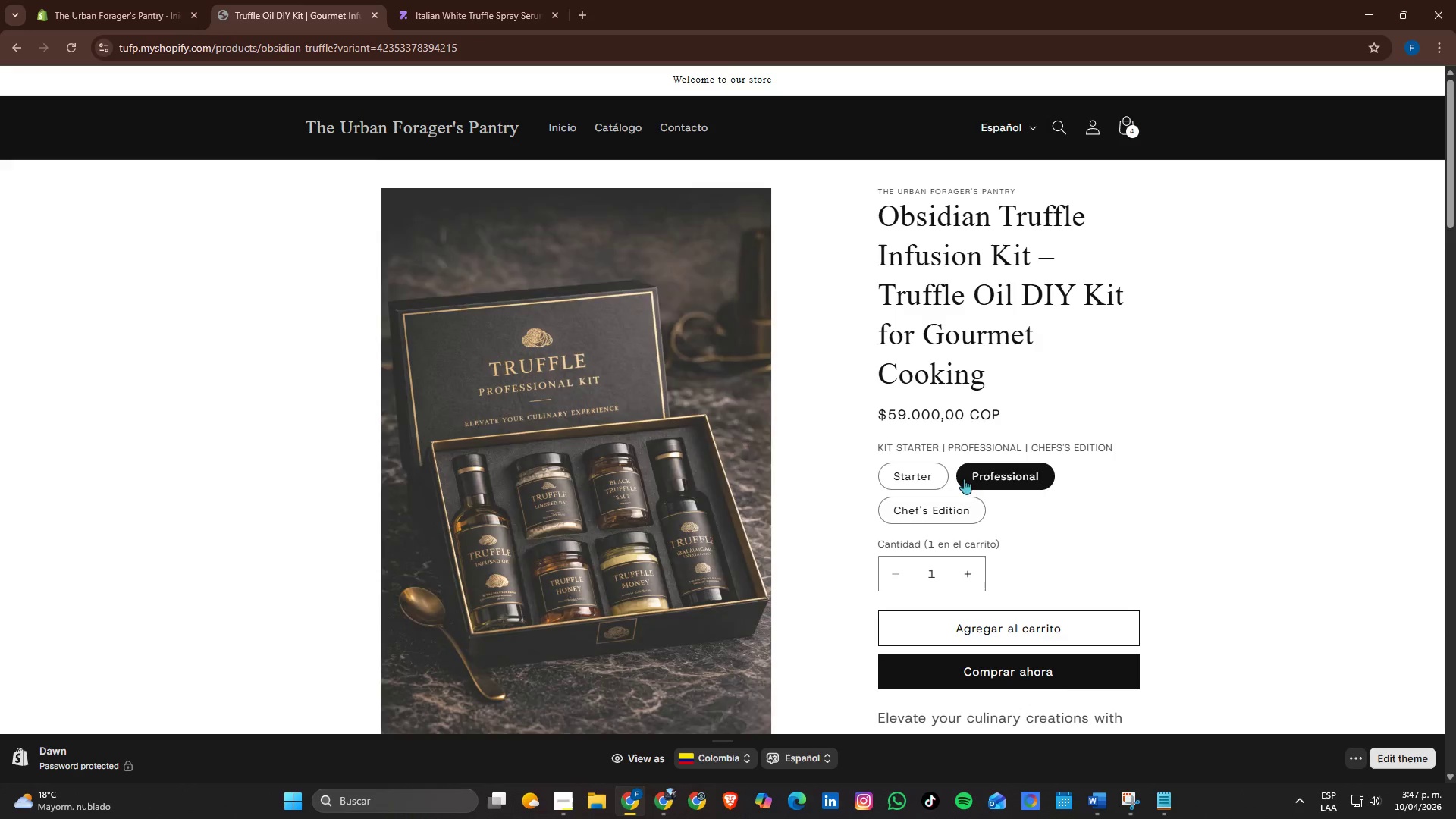 
left_click([947, 505])
 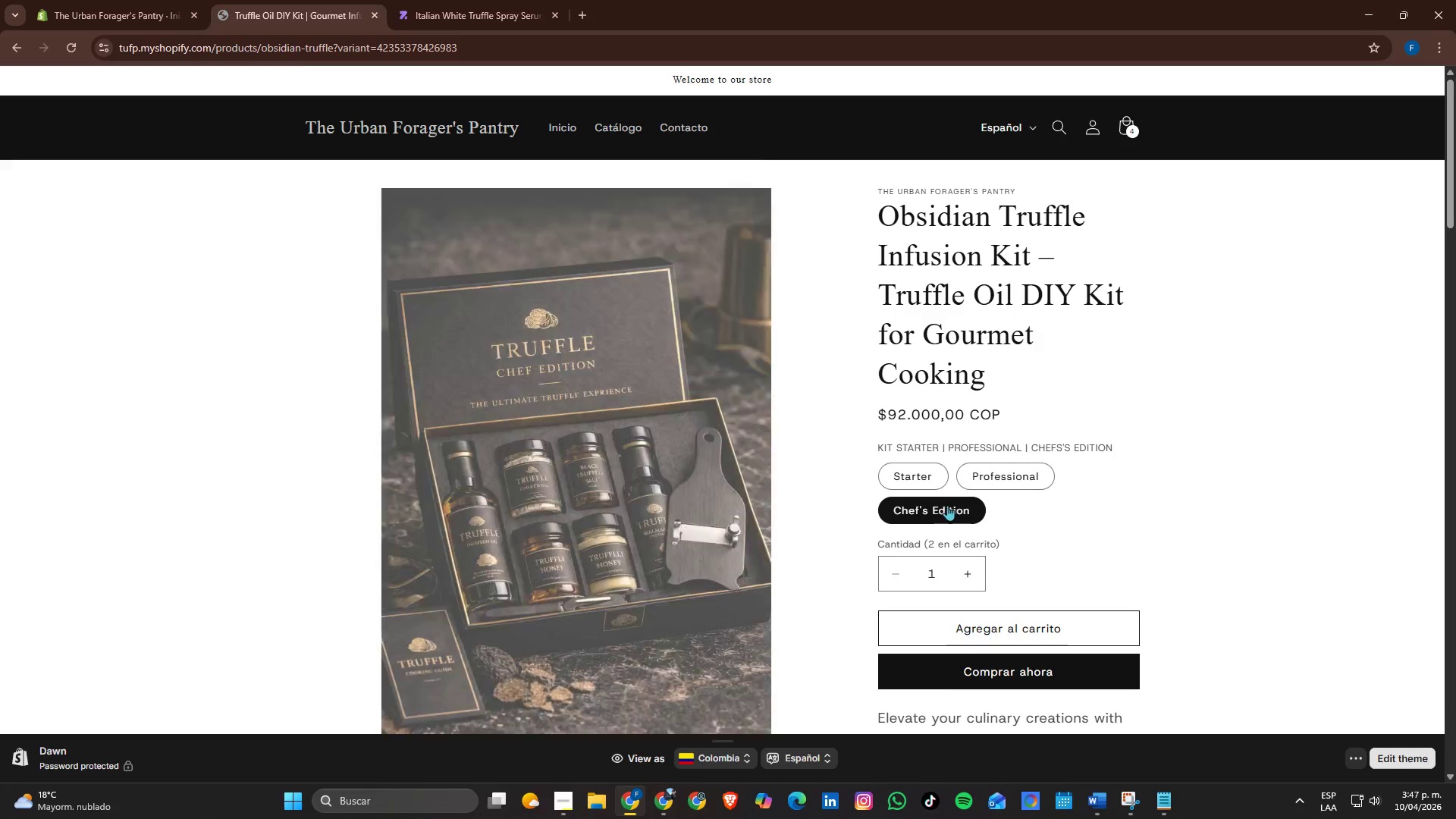 
scroll: coordinate [916, 504], scroll_direction: down, amount: 9.0
 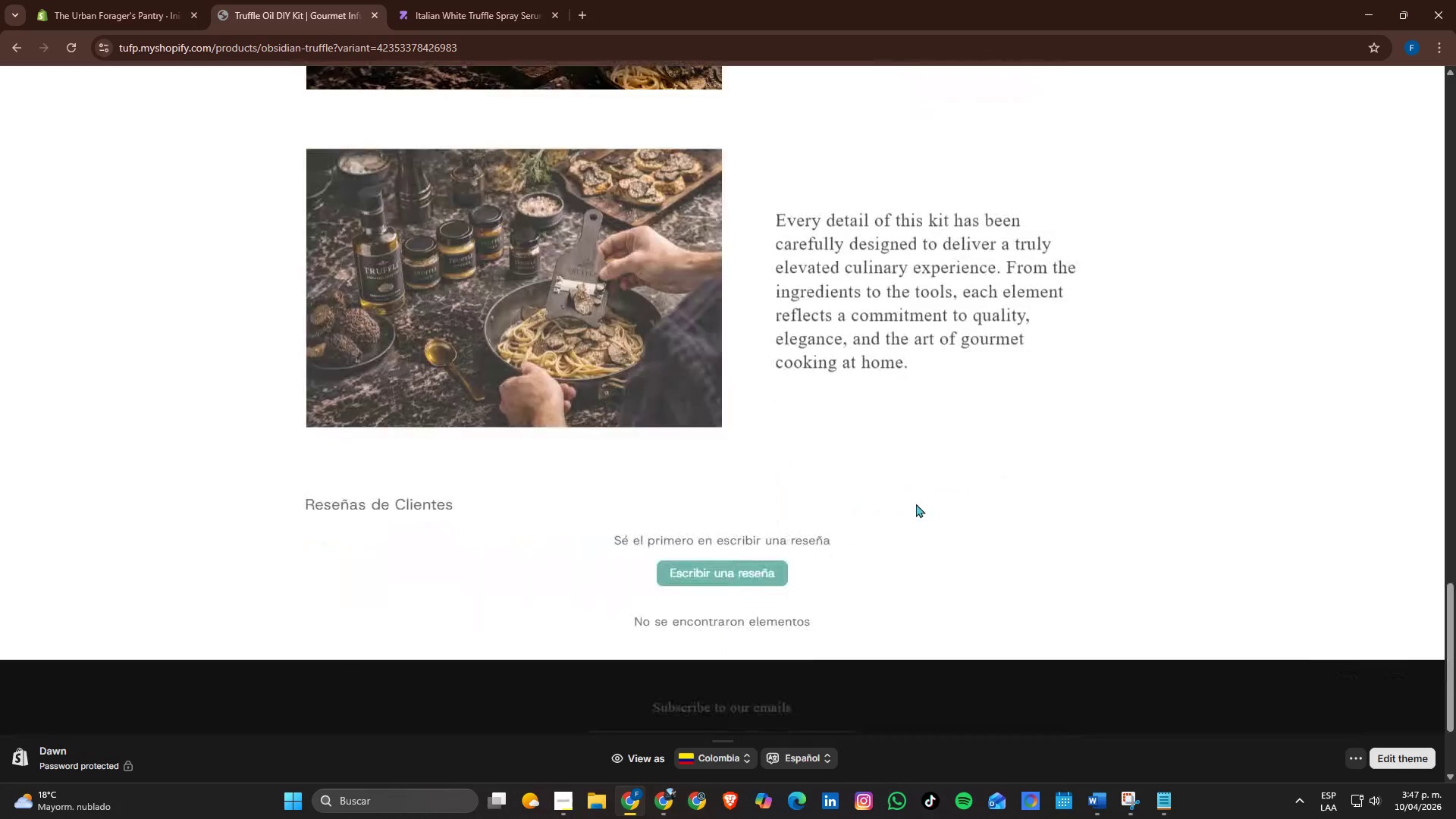 
scroll: coordinate [913, 503], scroll_direction: up, amount: 18.0
 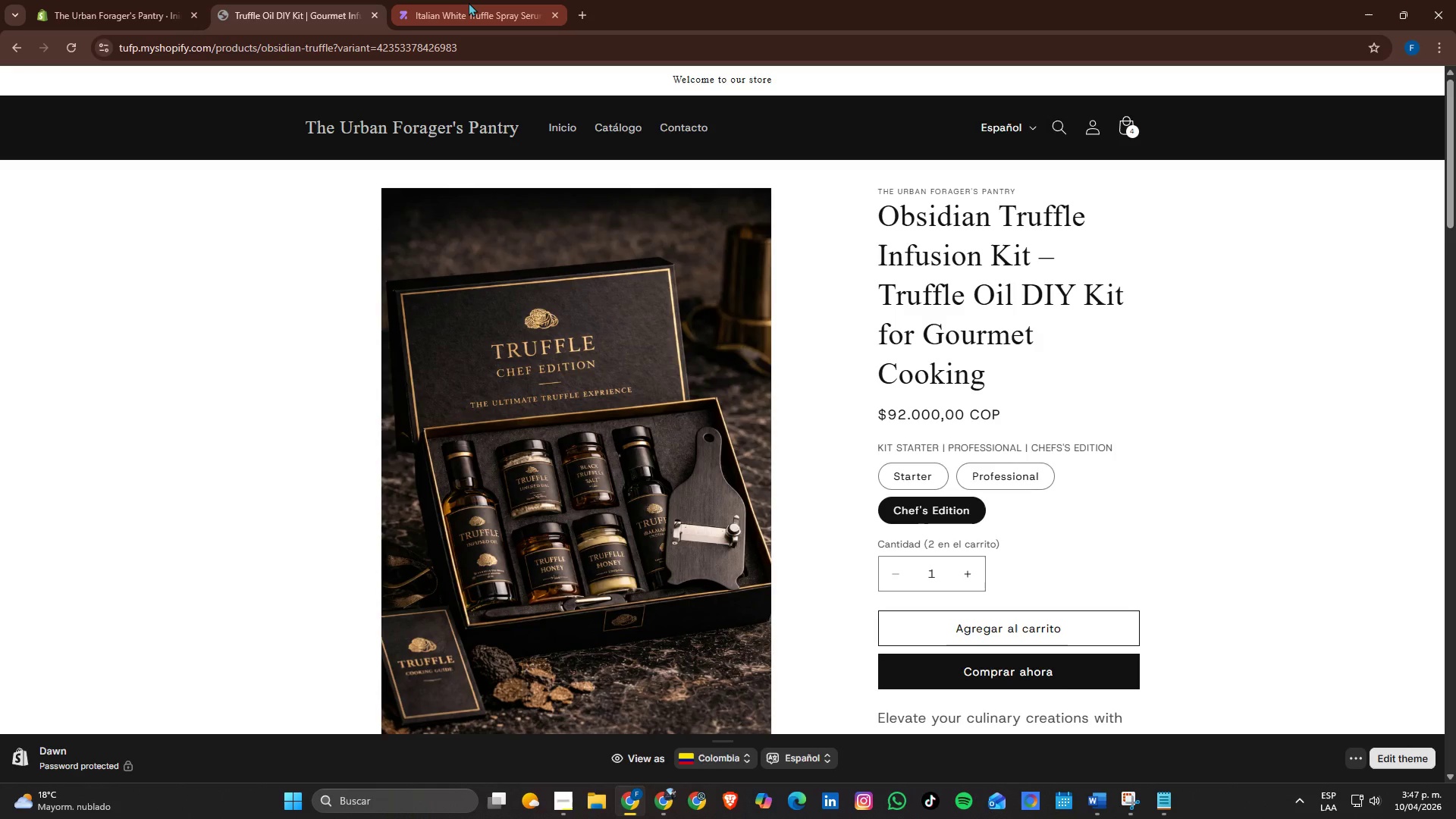 
mouse_move([431, 2])
 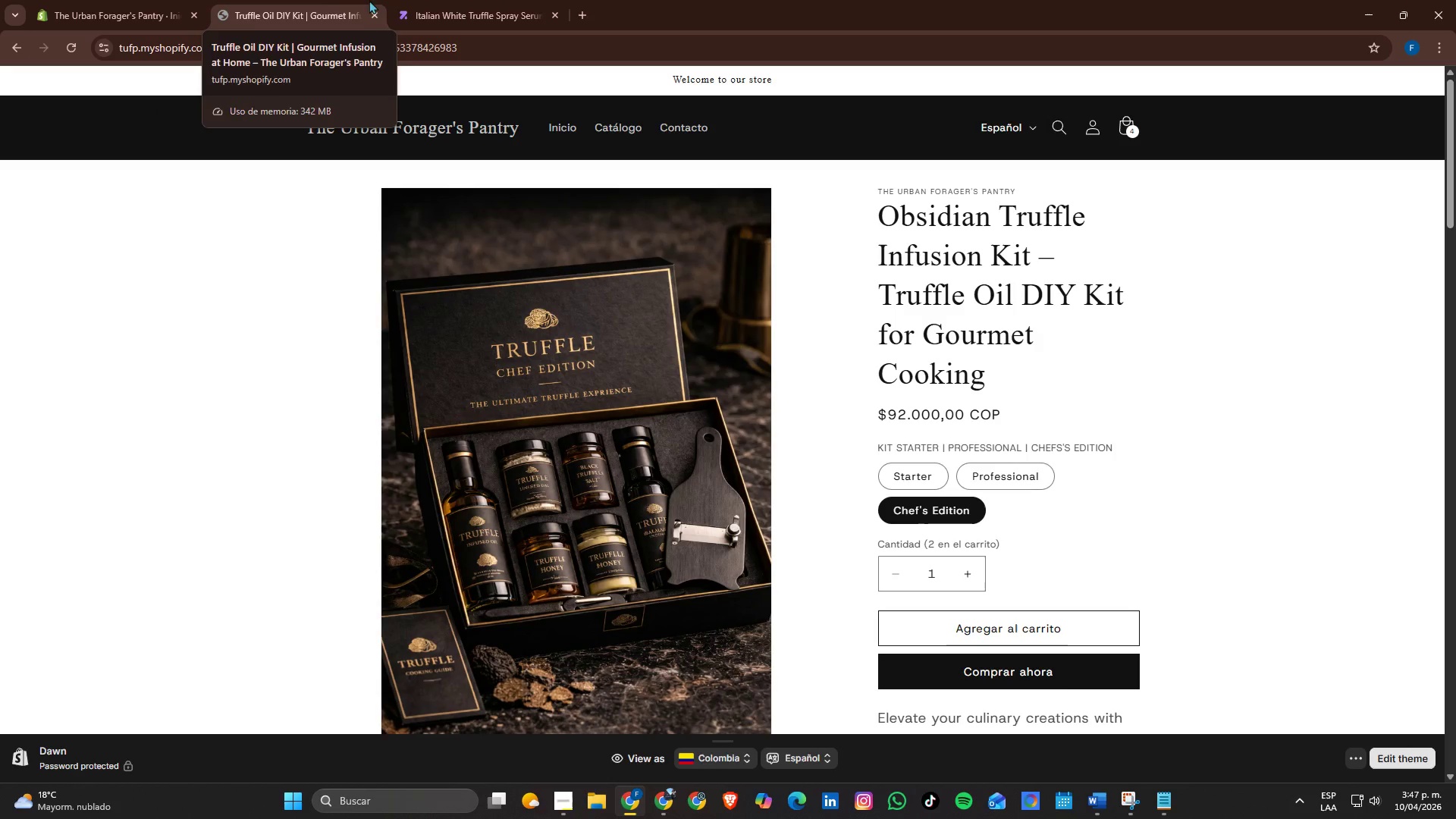 
mouse_move([178, 11])
 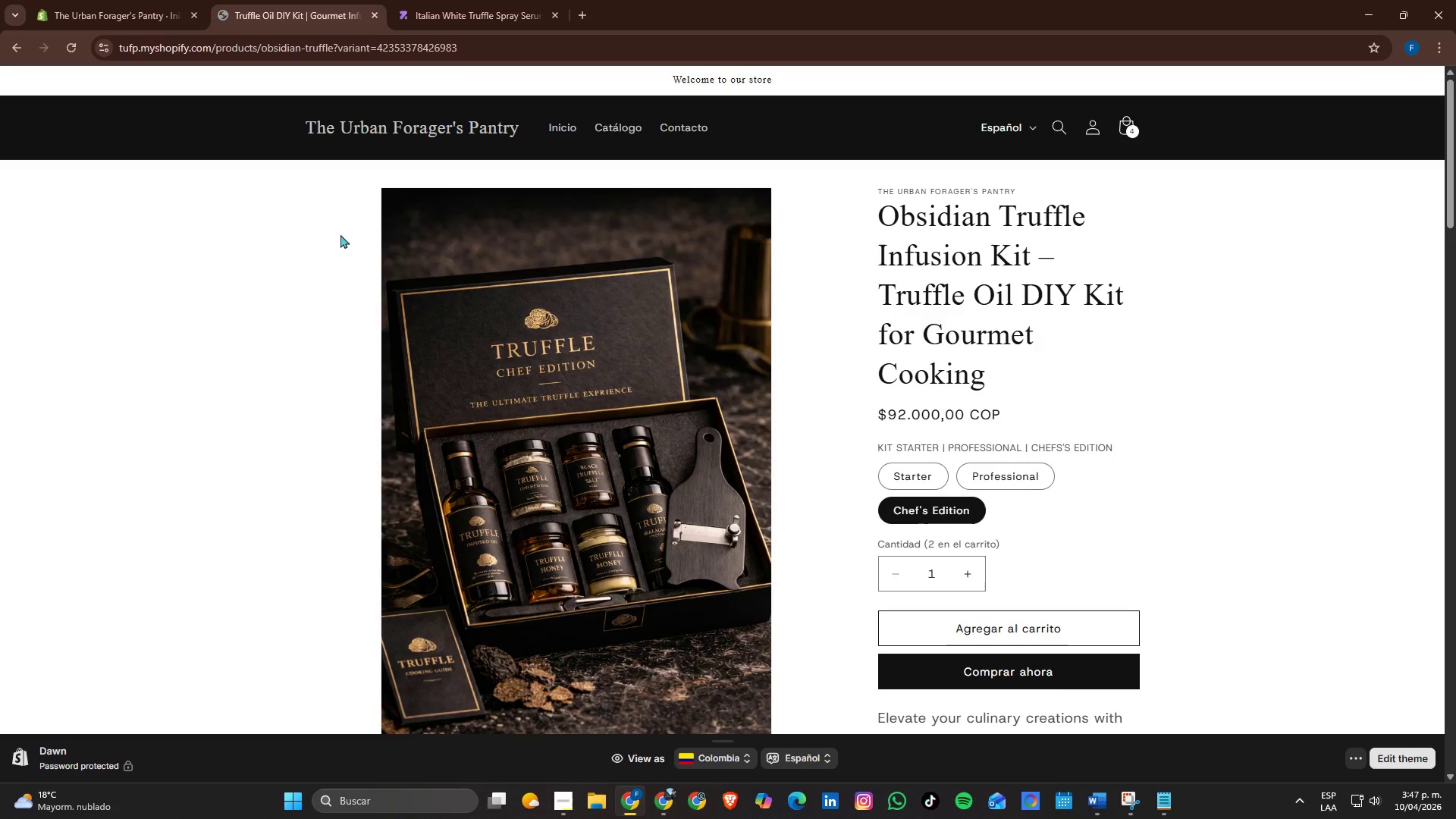 
scroll: coordinate [592, 453], scroll_direction: down, amount: 15.0
 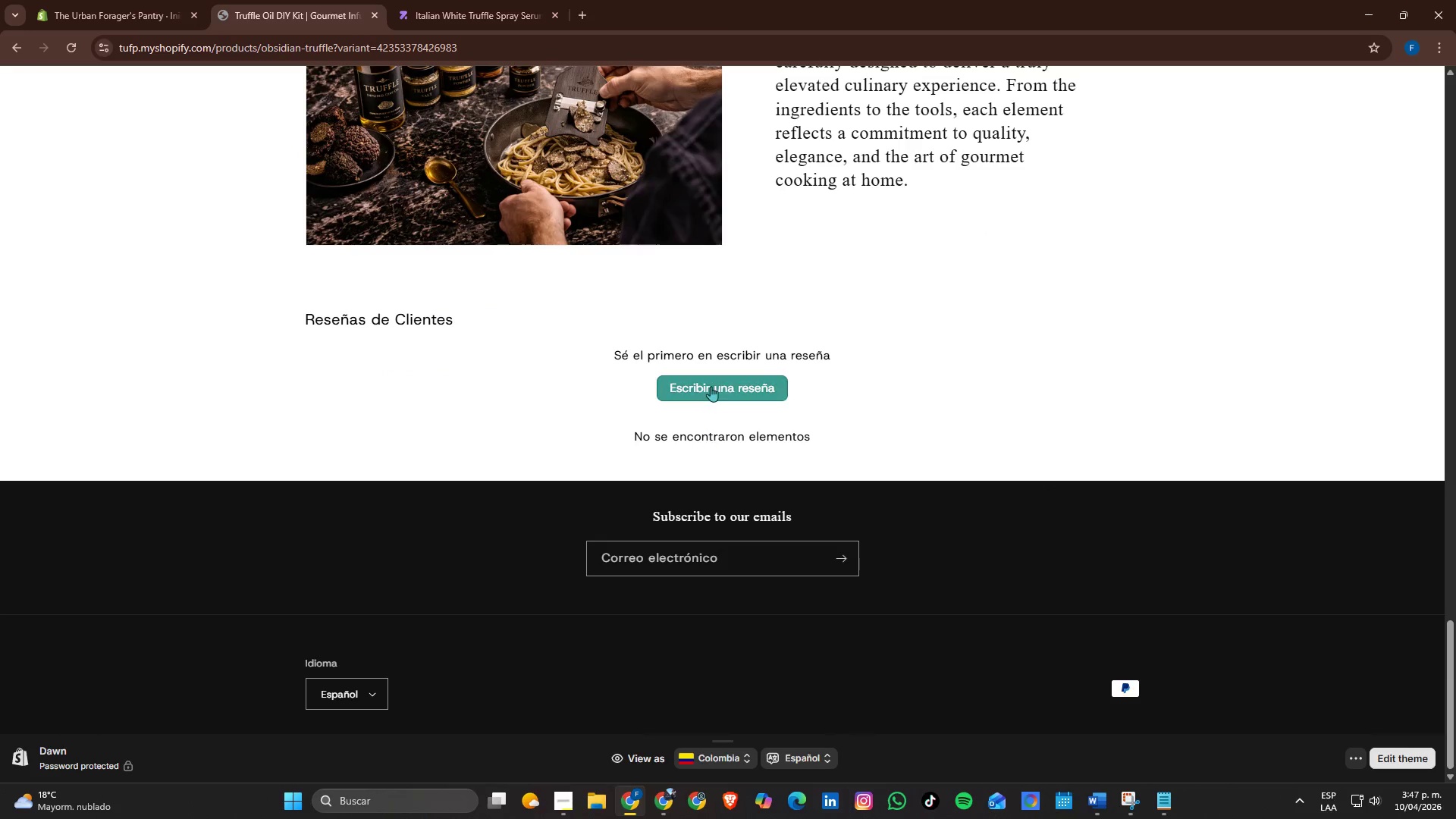 
left_click([711, 386])
 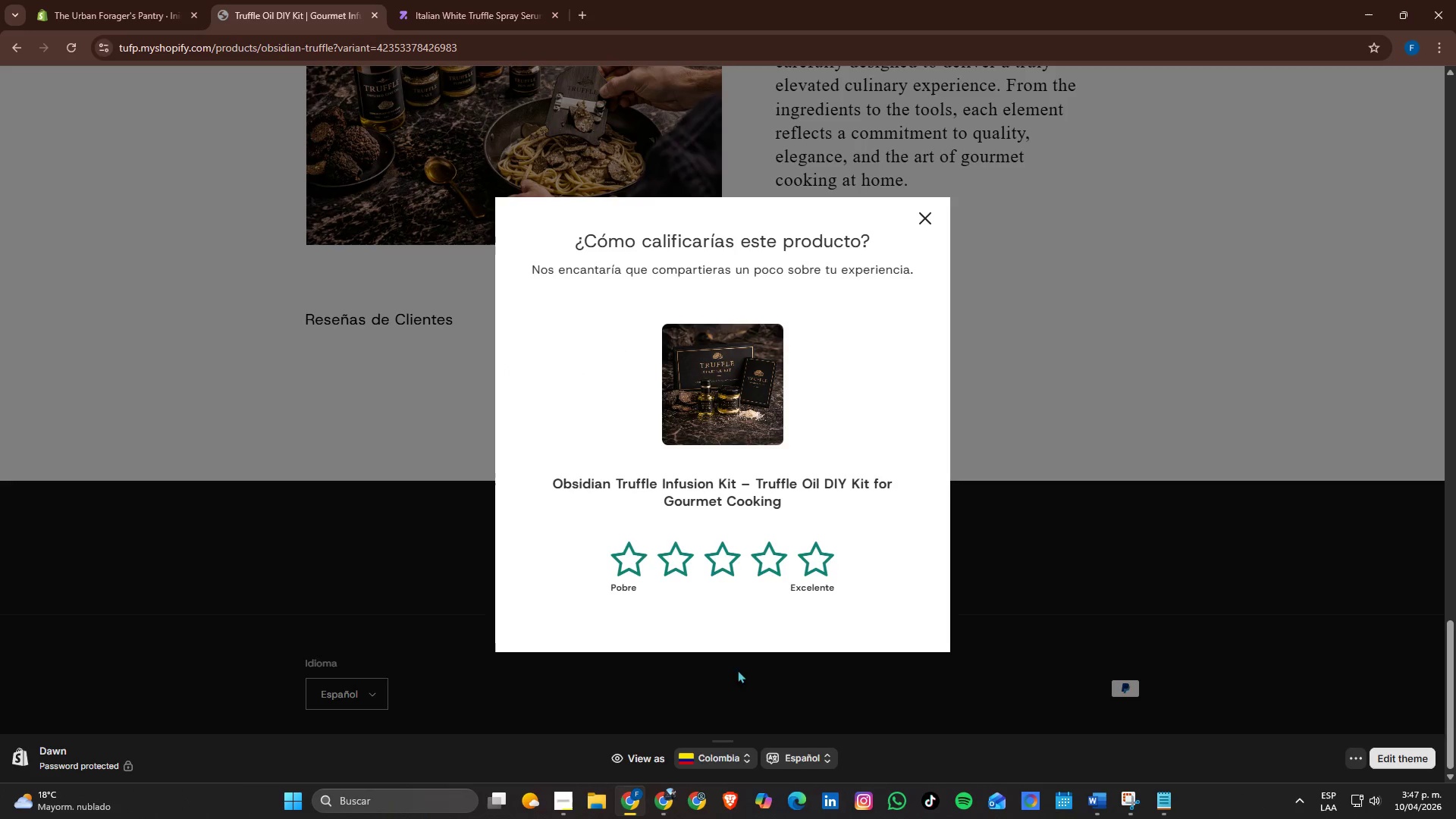 
left_click([813, 571])
 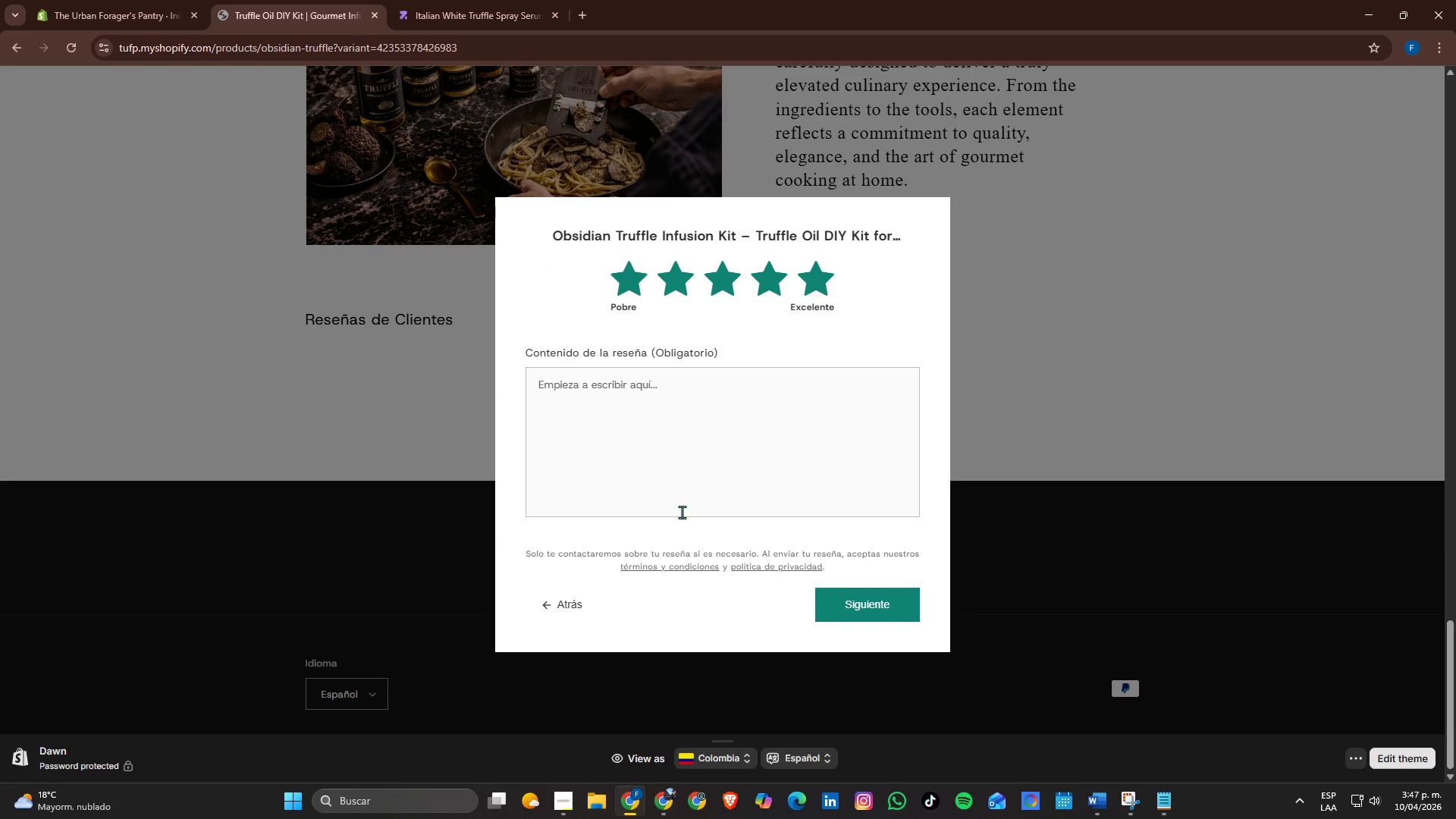 
left_click([895, 605])
 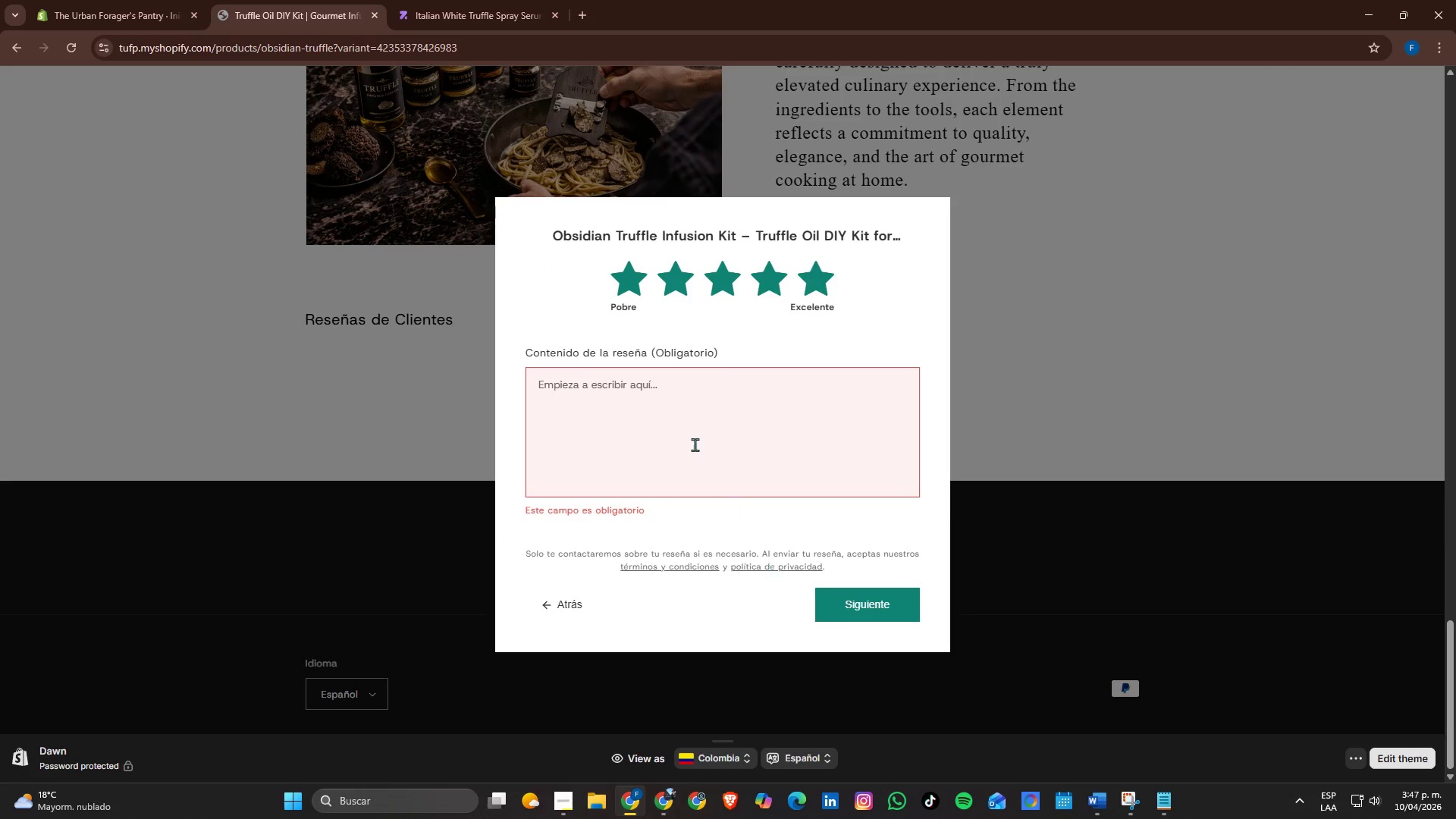 
left_click([679, 409])
 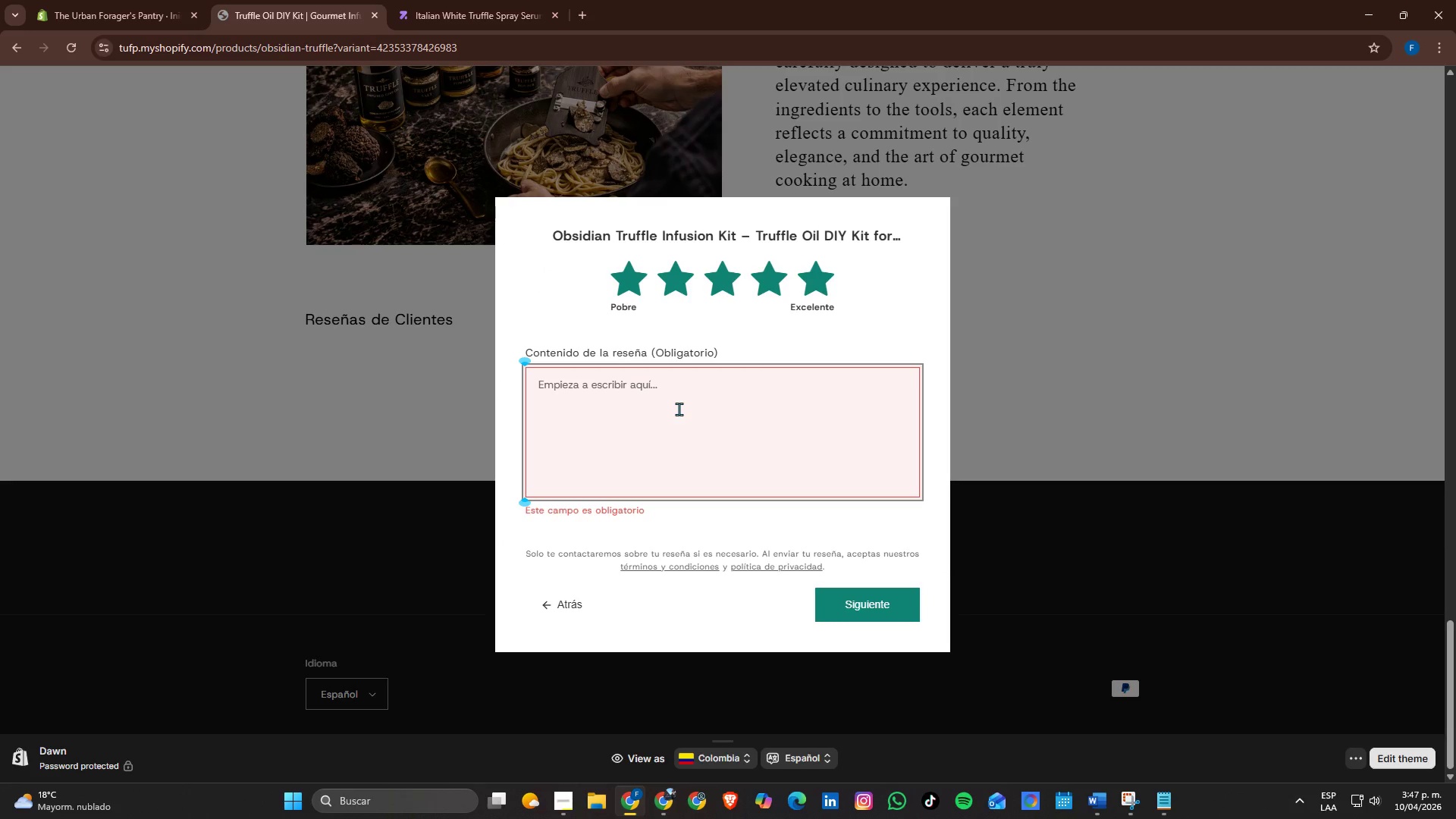 
type(ExceleeXCELENTE)
 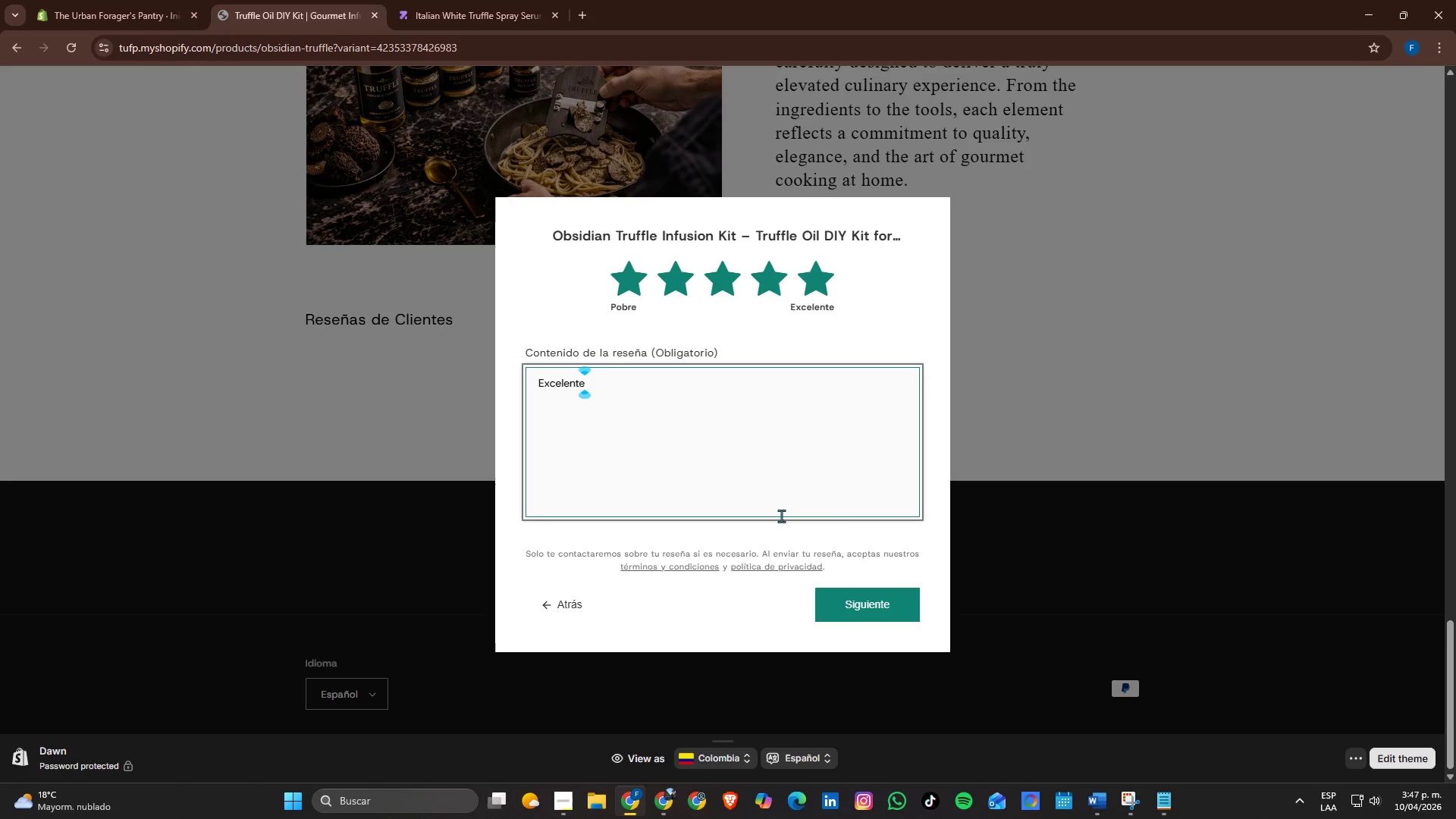 
hold_key(key=Backspace, duration=0.64)
 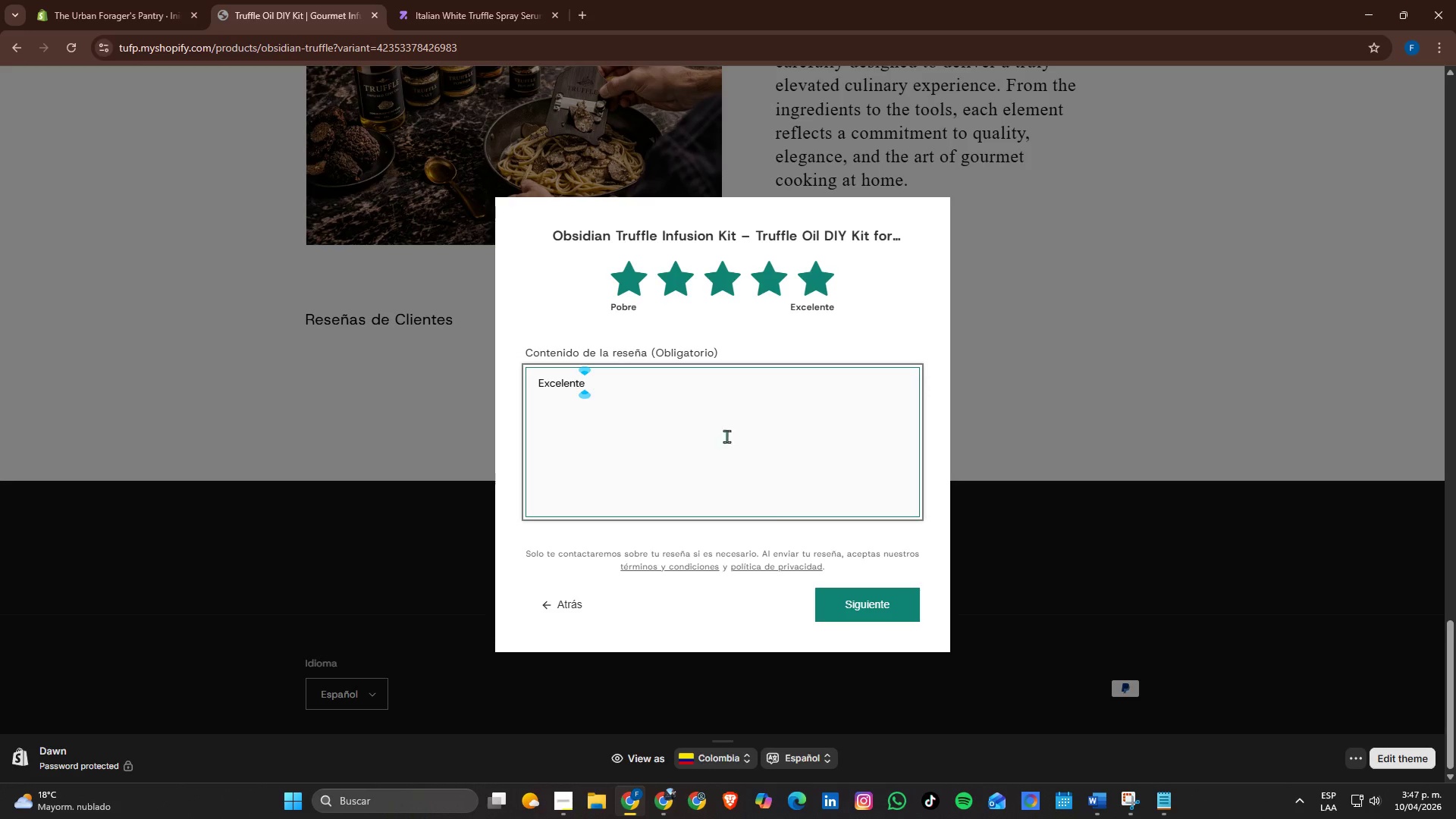 
type( PRODUCTO )
 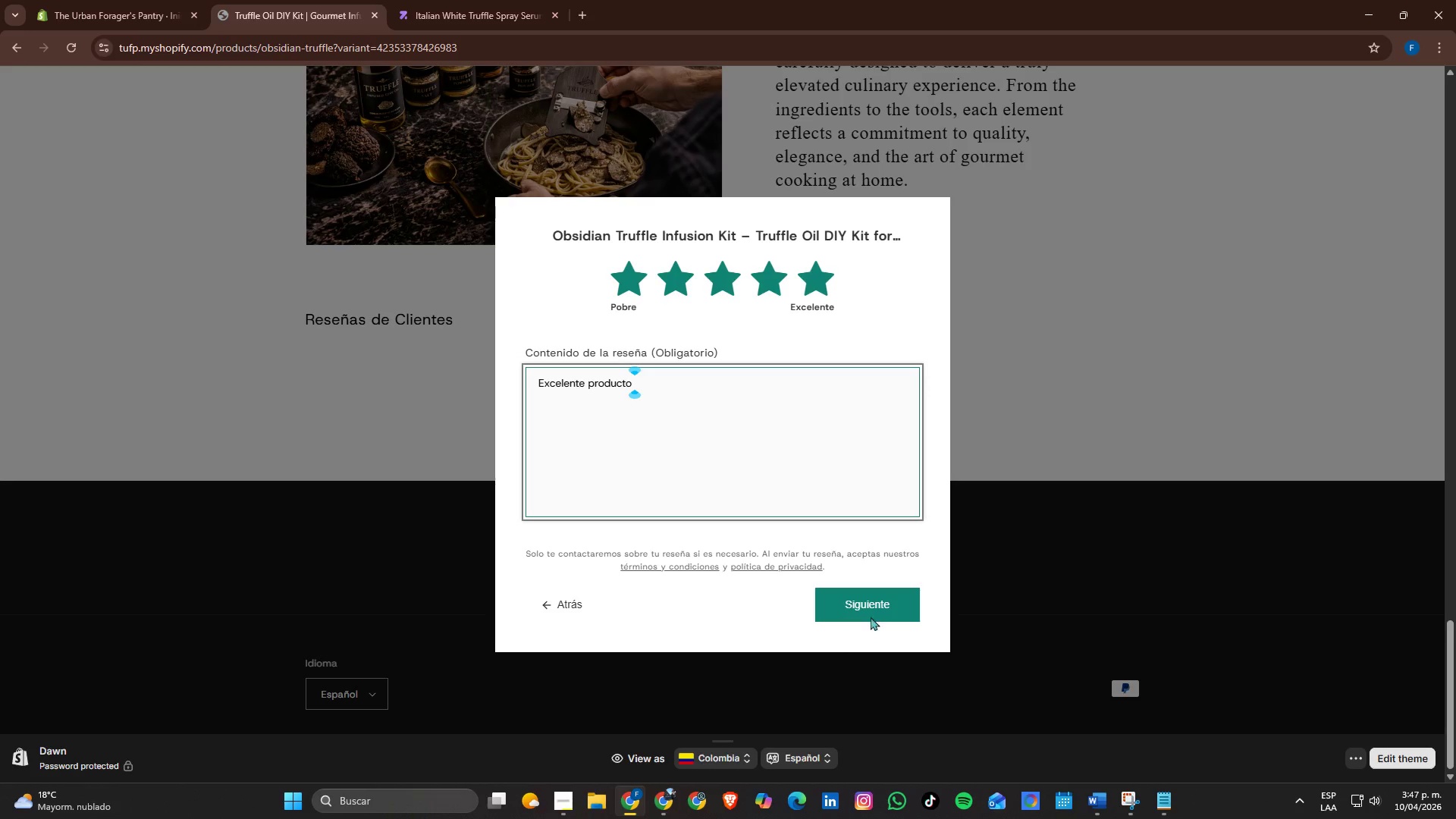 
left_click([869, 602])
 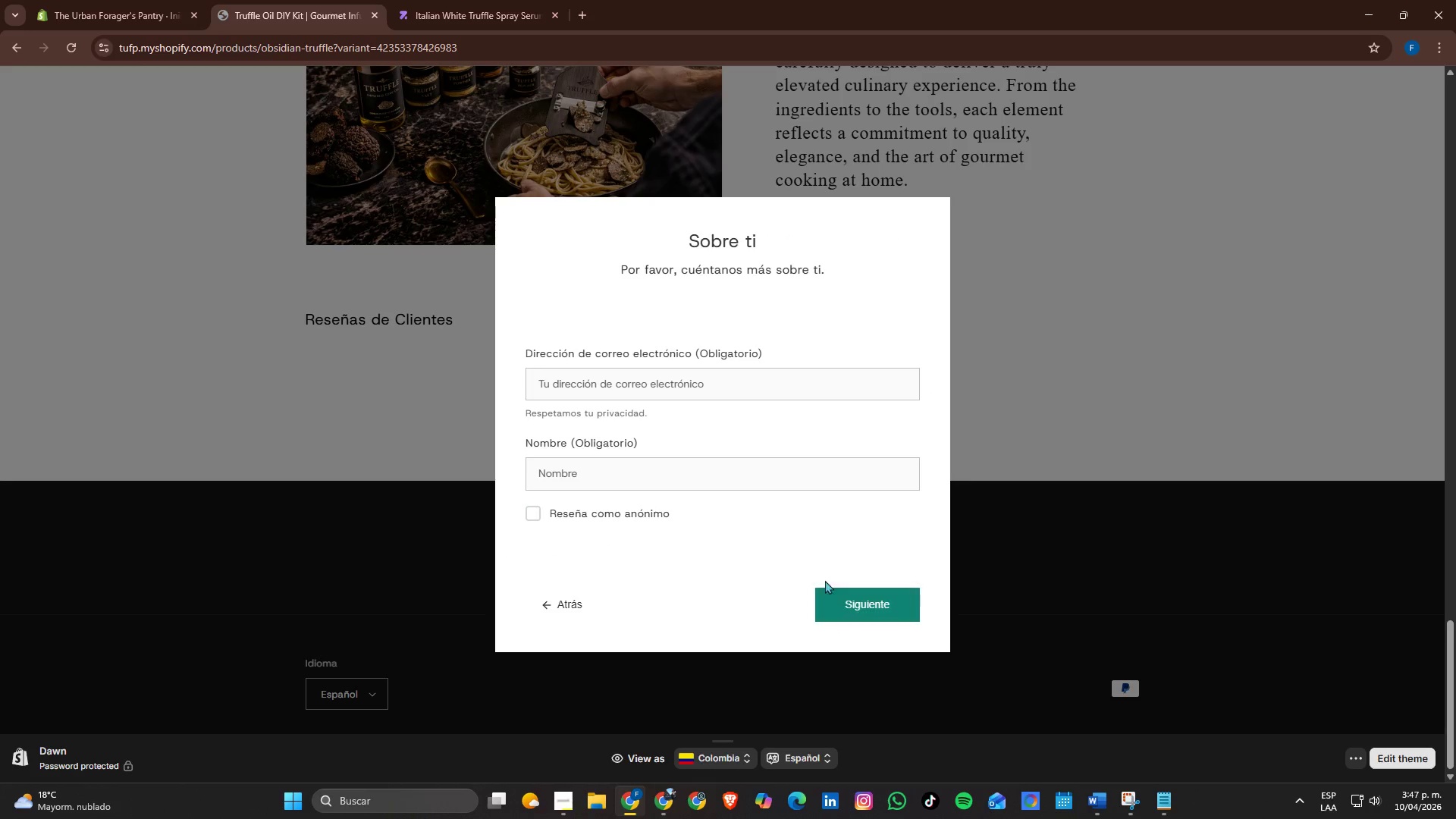 
left_click([727, 393])
 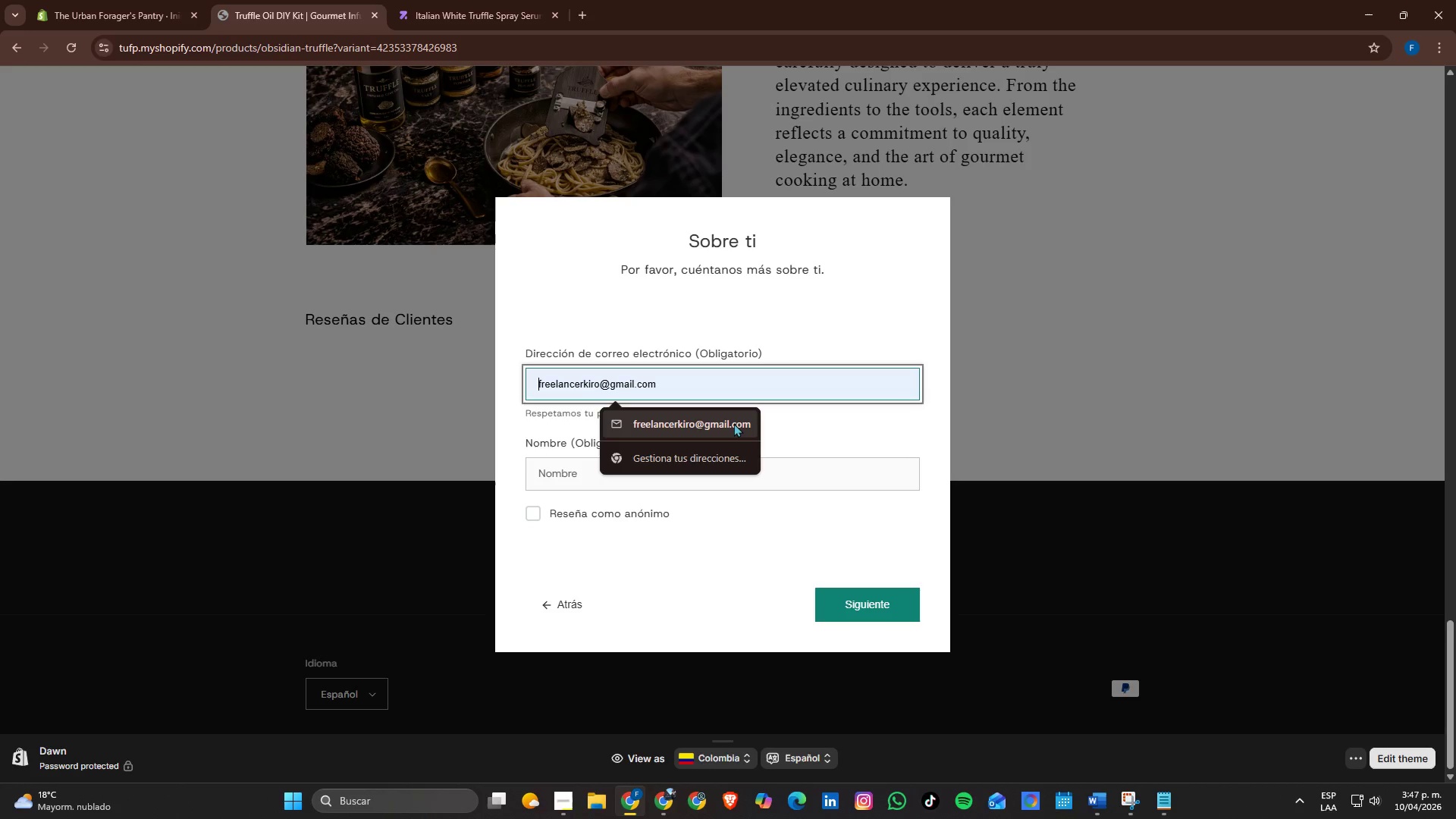 
left_click([734, 423])
 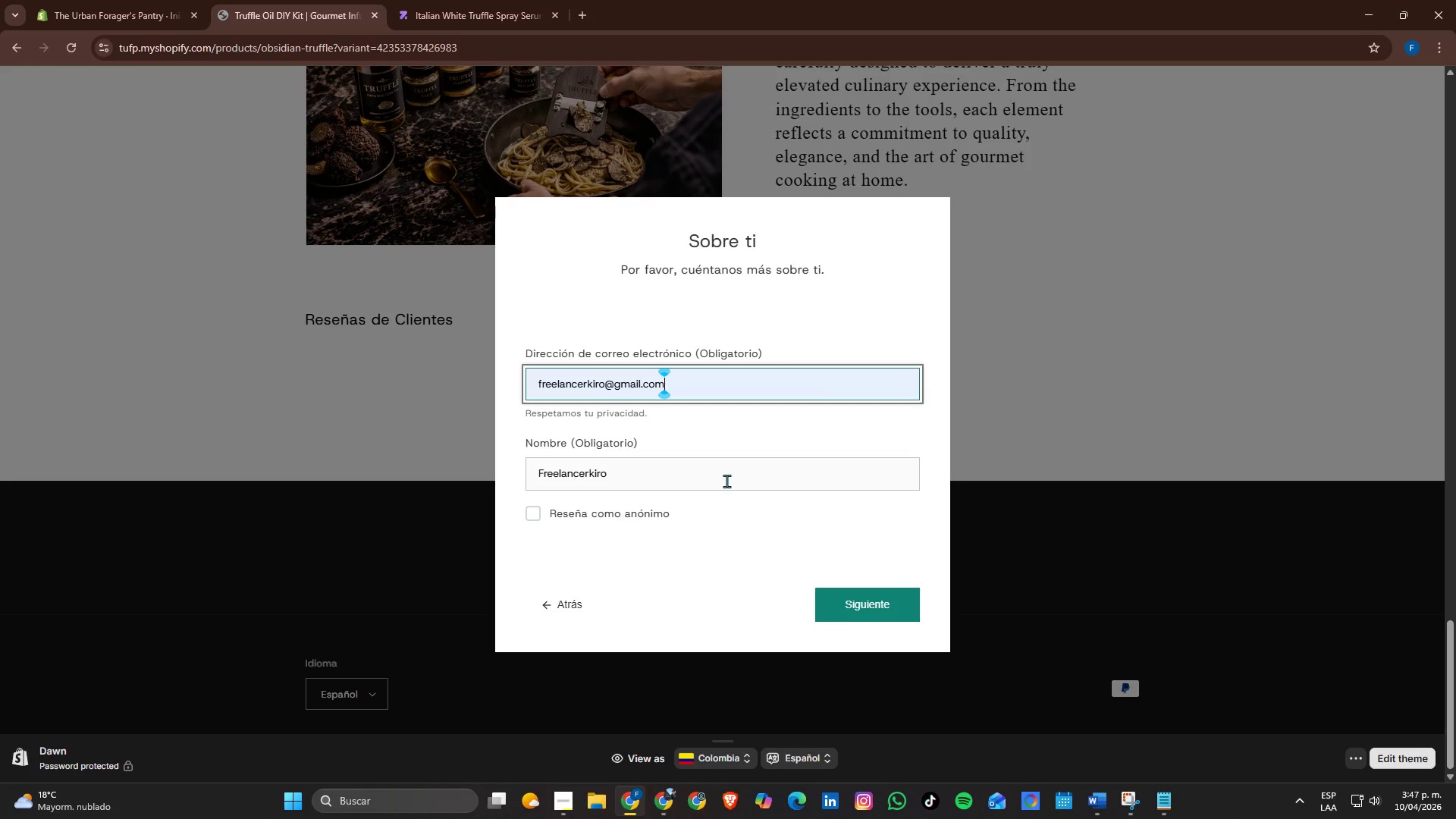 
left_click([854, 611])
 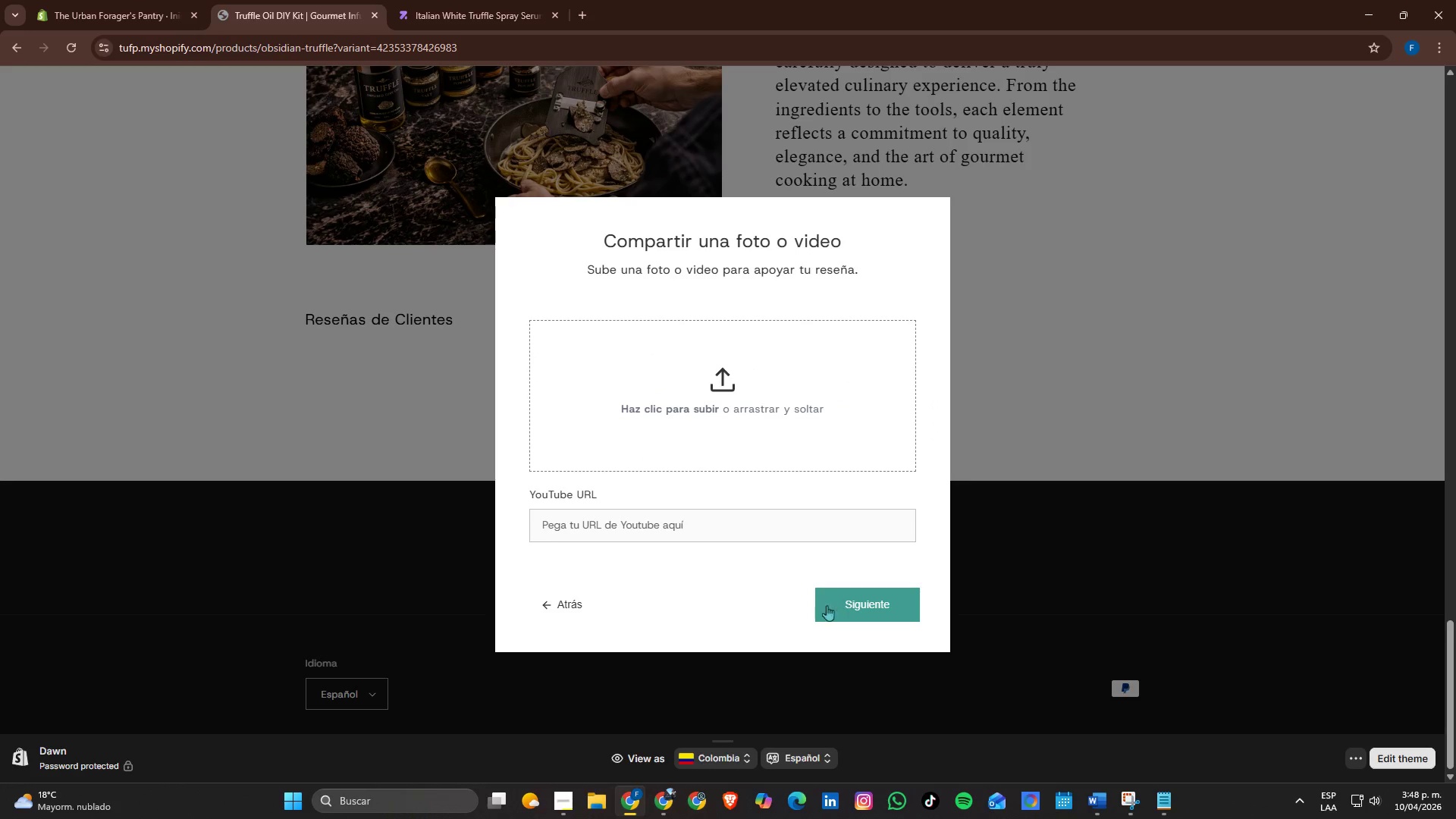 
left_click([839, 601])
 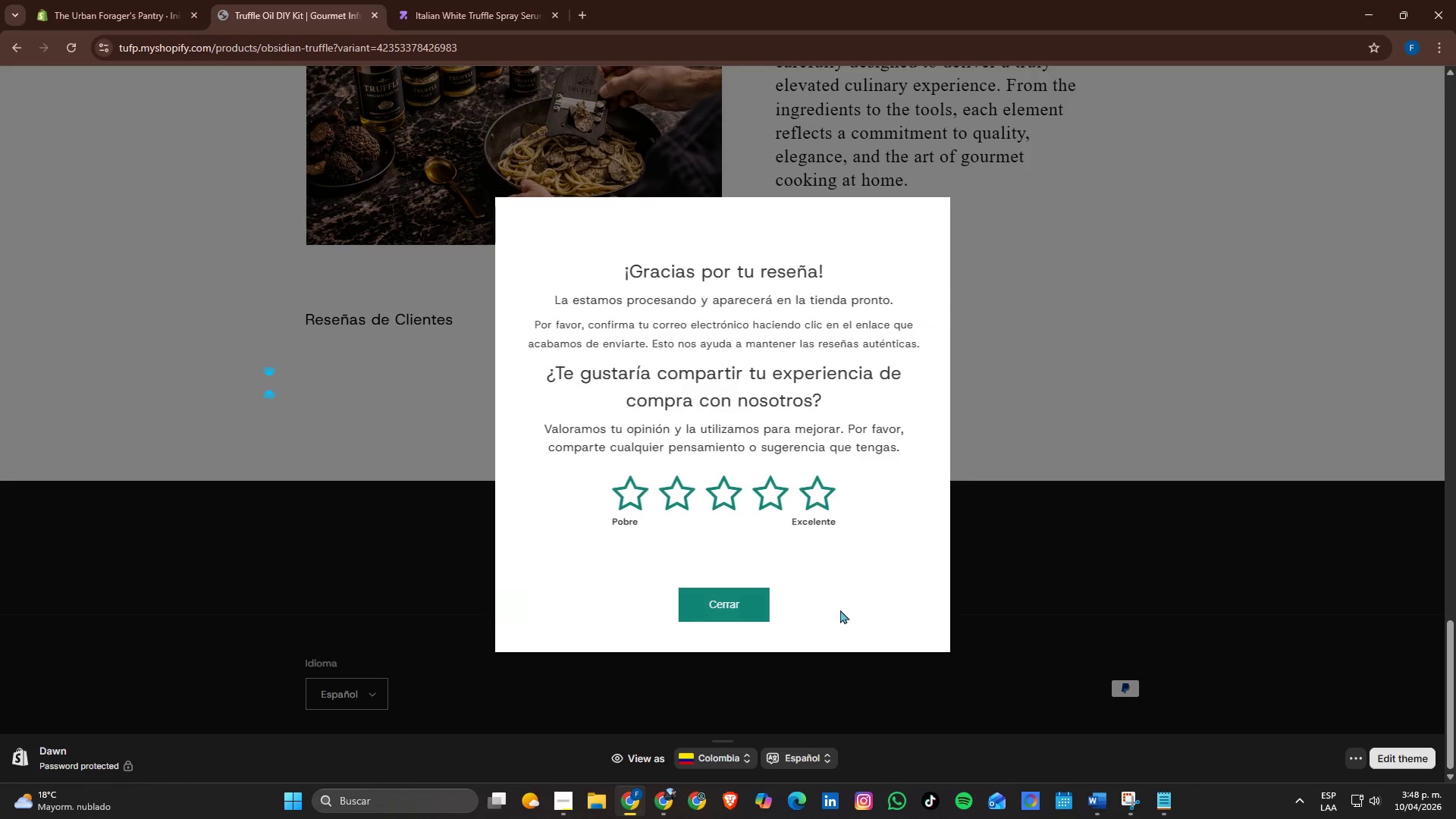 
left_click([814, 507])
 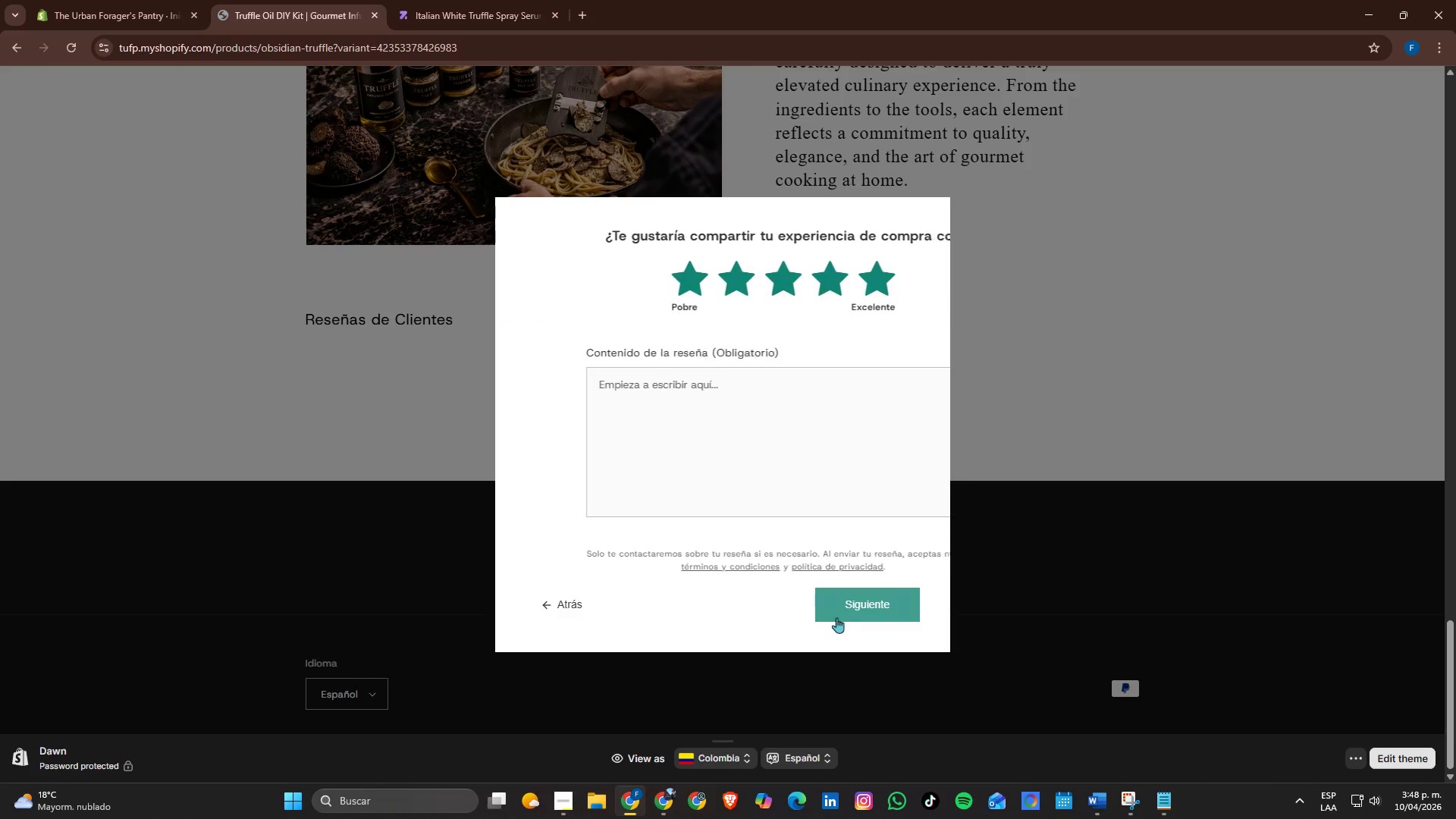 
left_click([860, 610])
 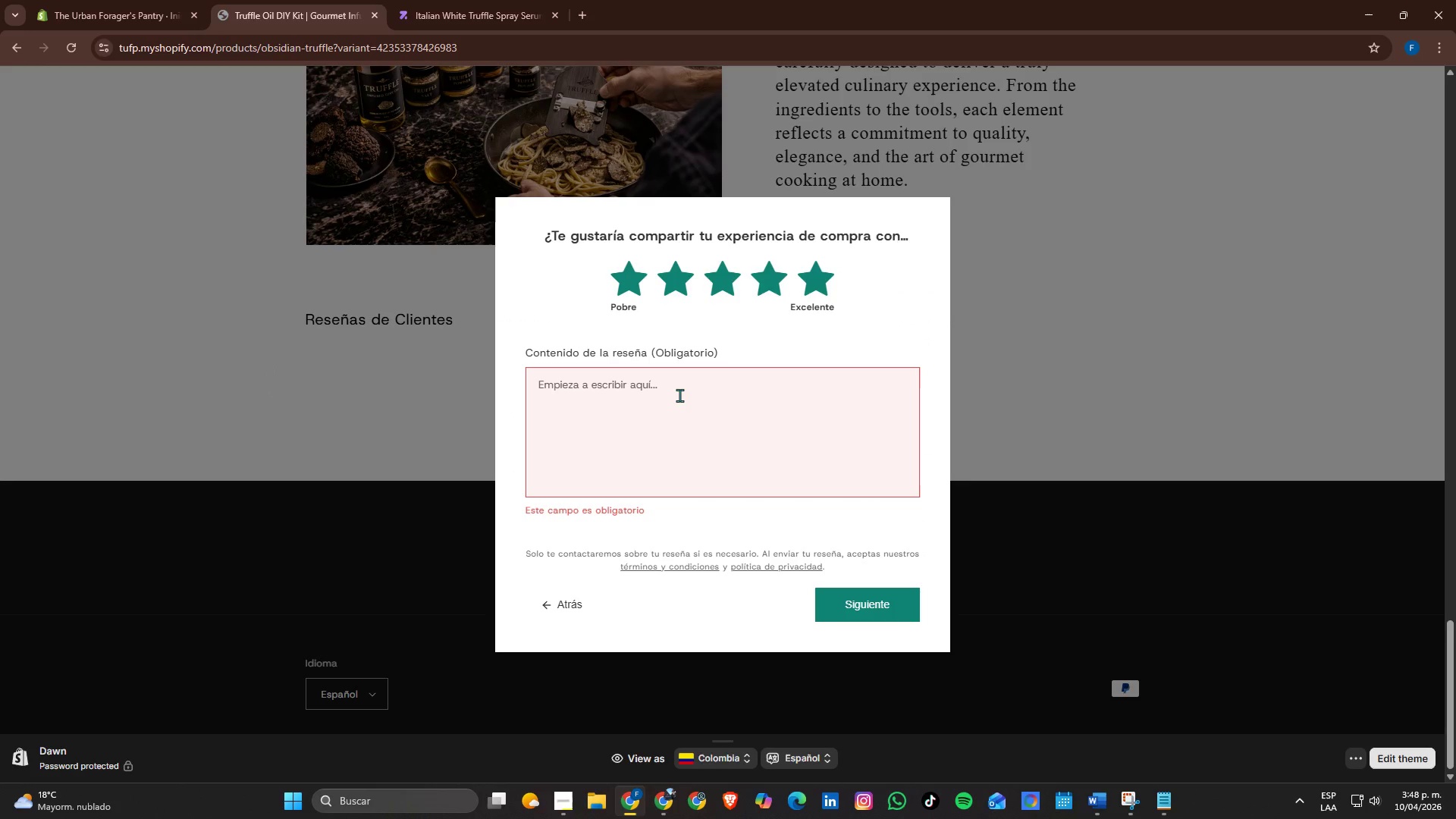 
left_click([681, 391])
 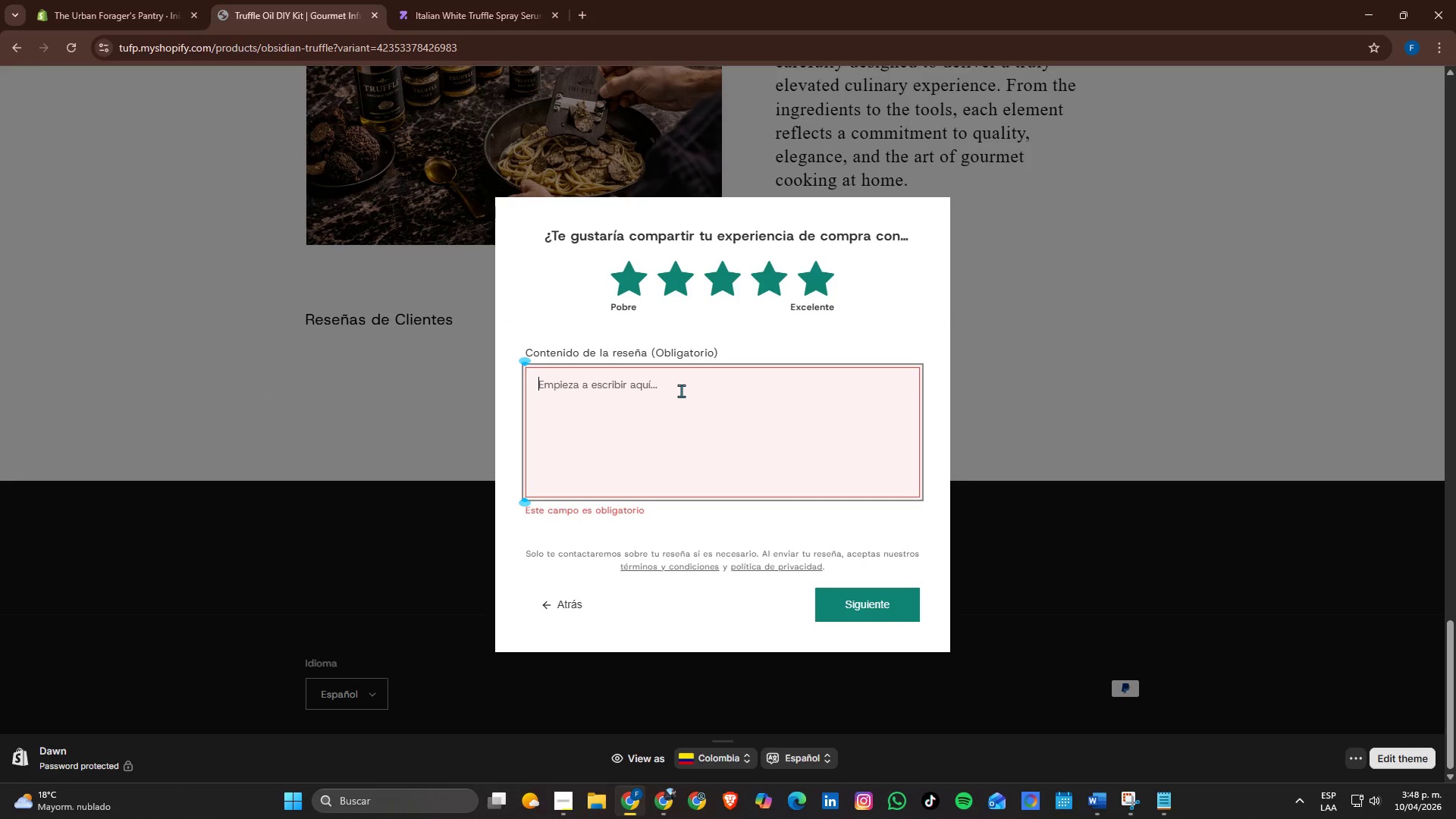 
key(NumpadDecimal)
 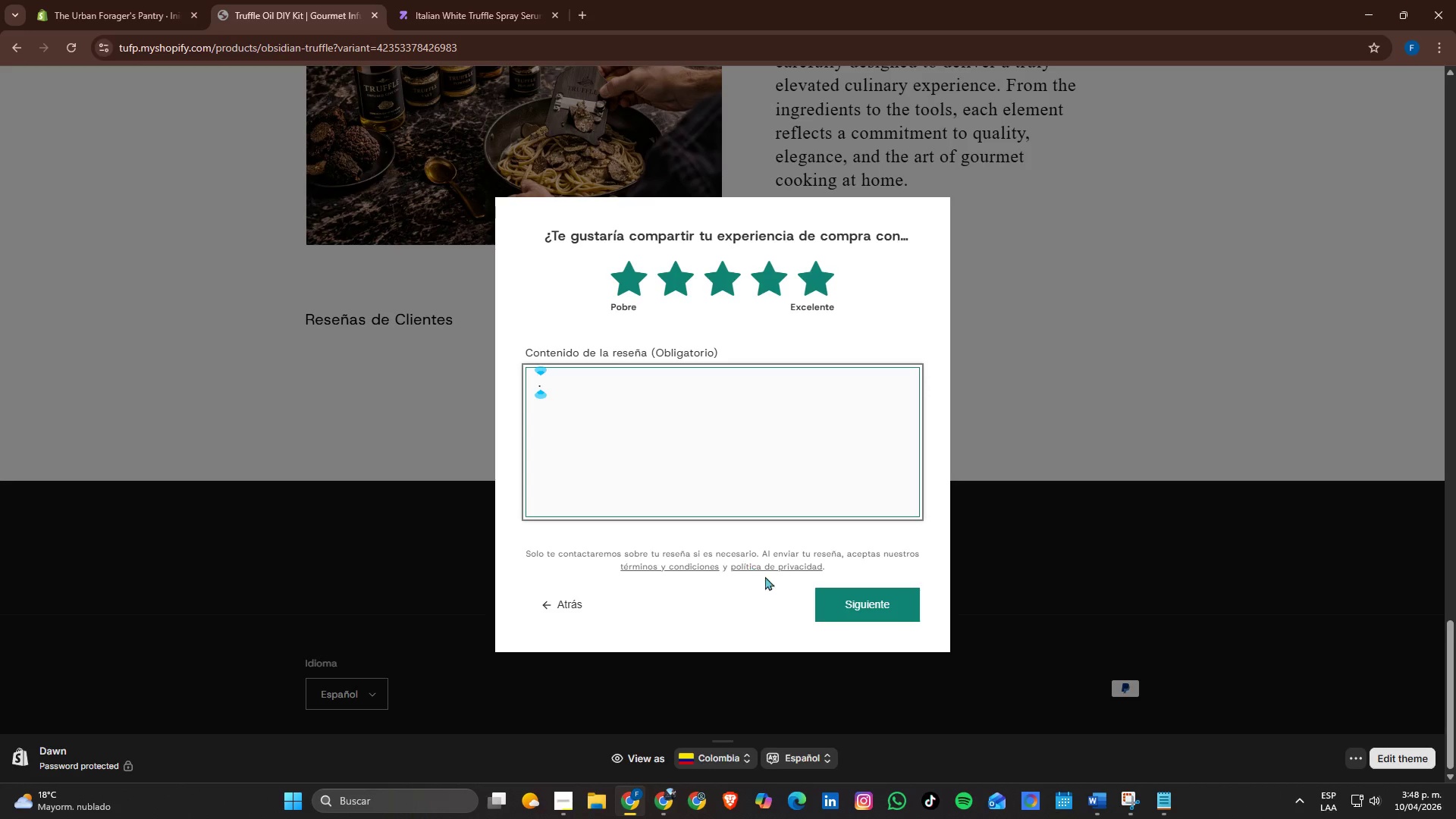 
left_click([876, 616])
 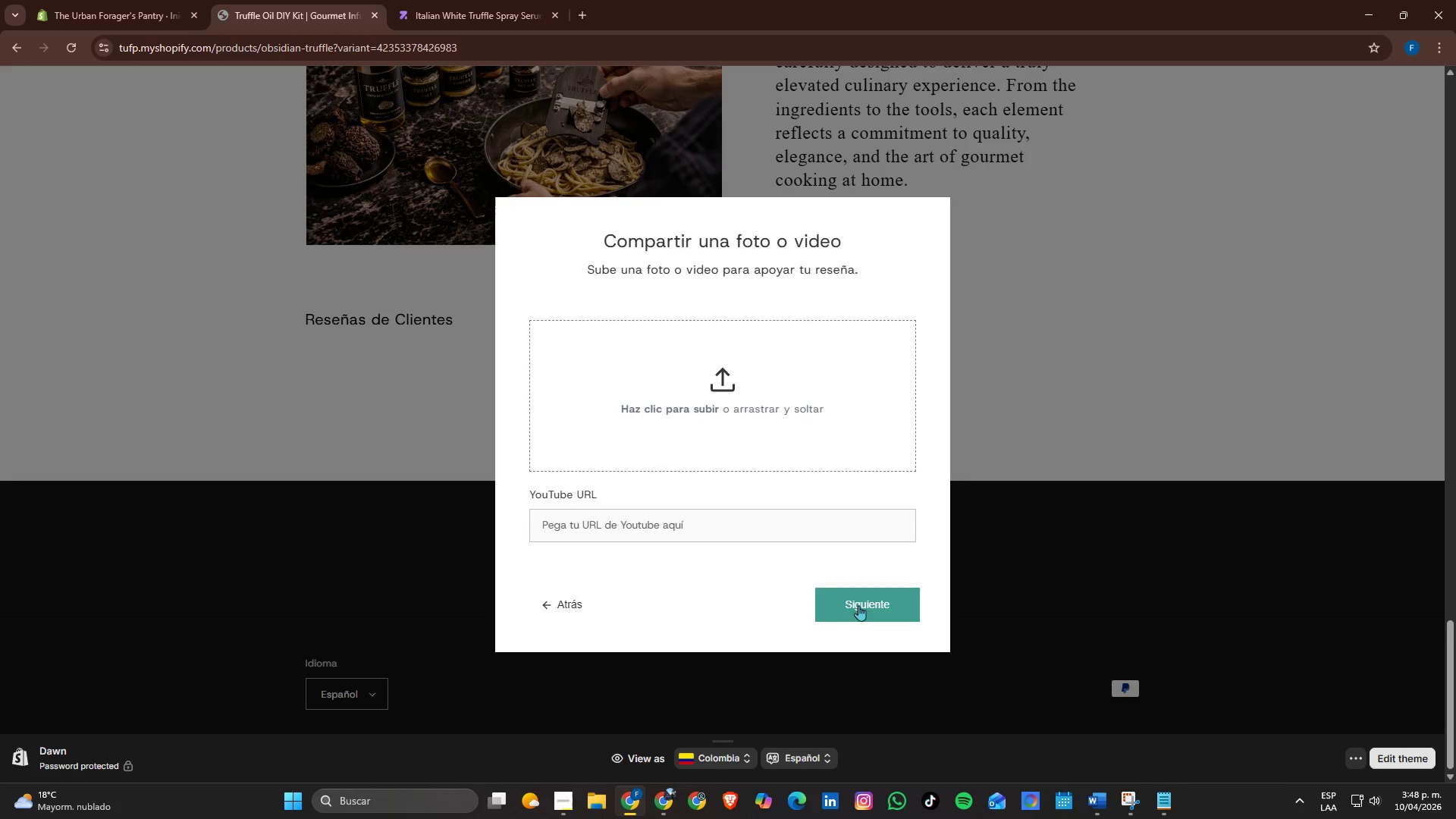 
left_click([858, 605])
 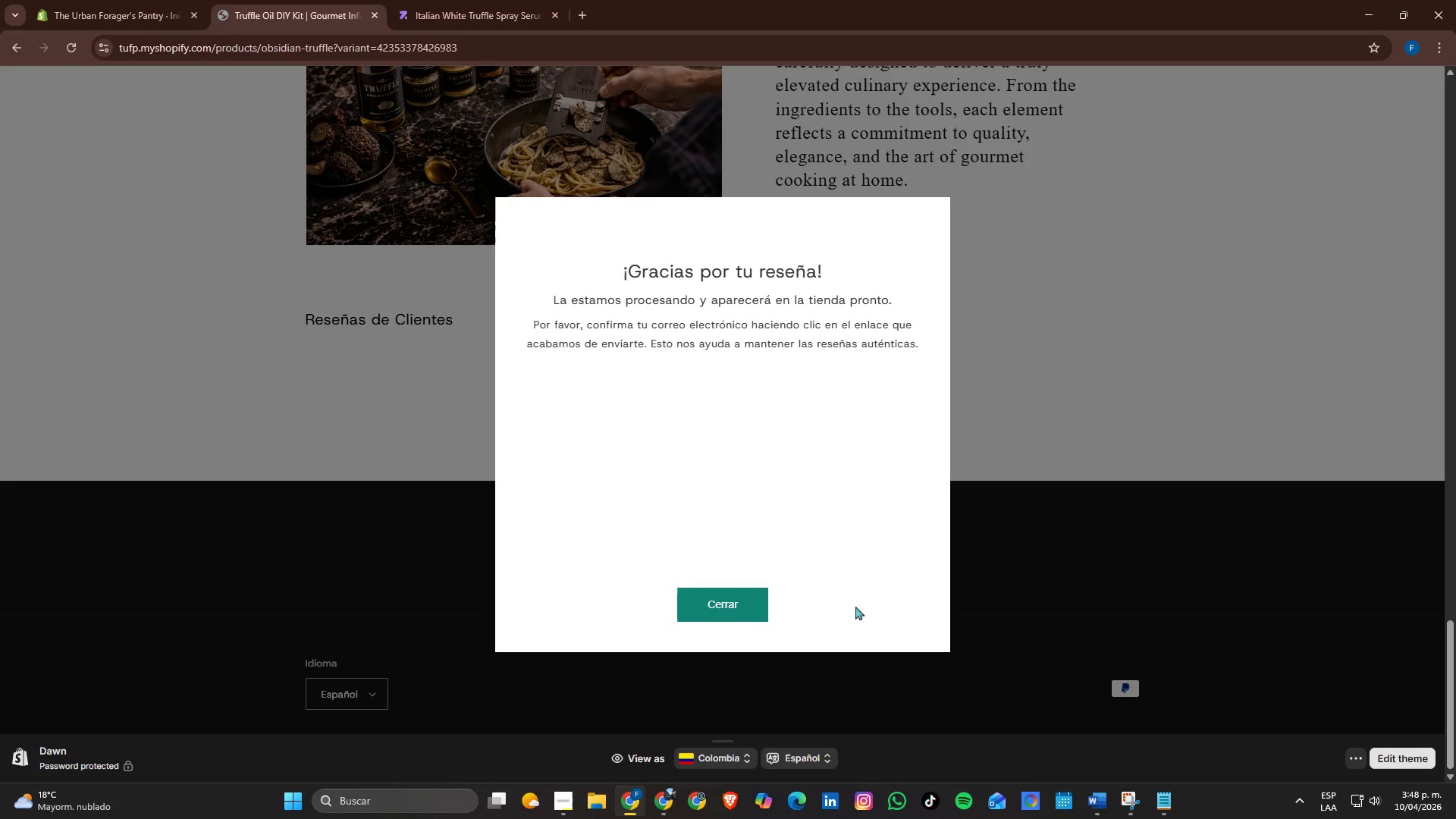 
left_click([743, 601])
 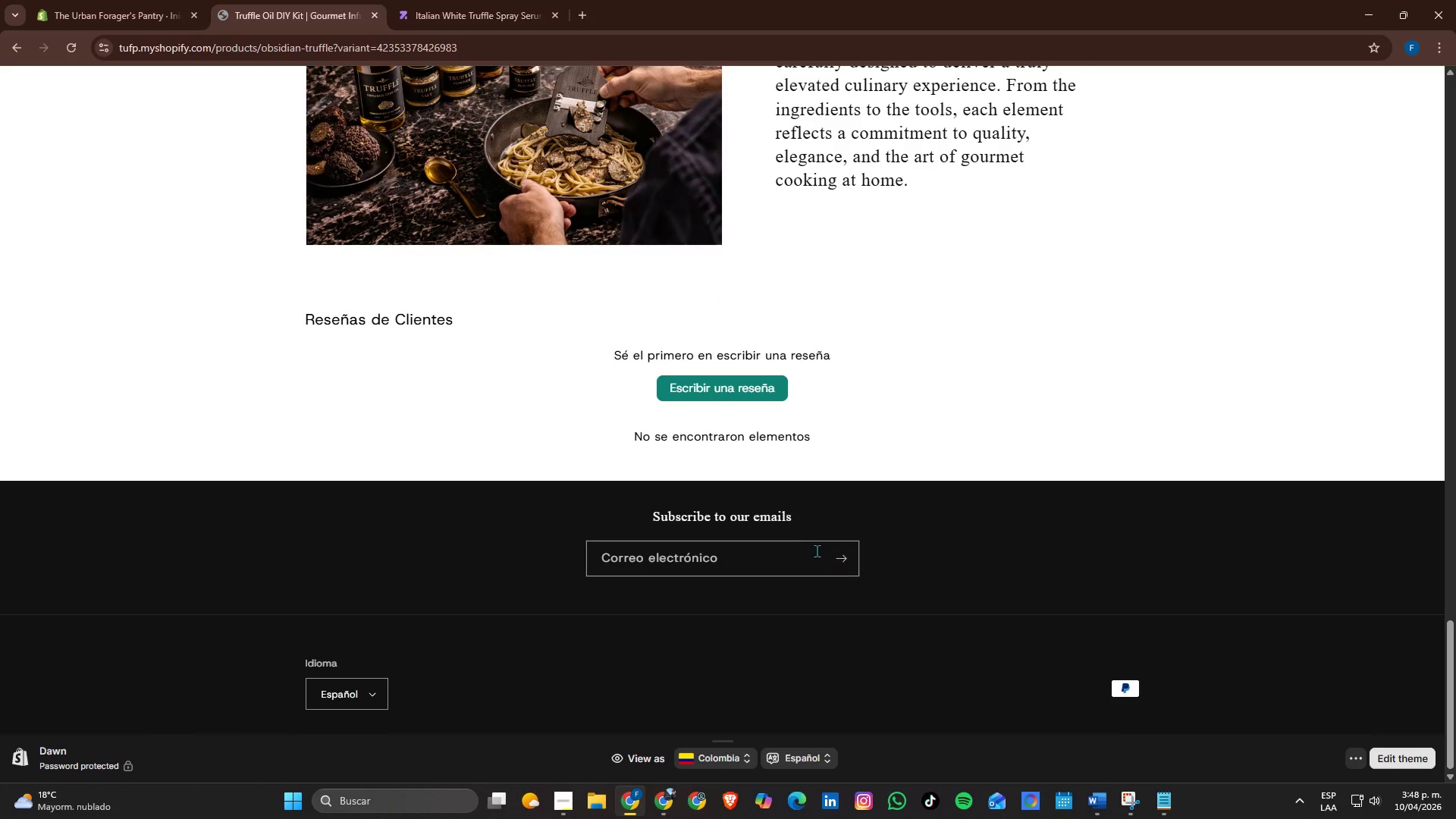 
scroll: coordinate [792, 516], scroll_direction: up, amount: 3.0
 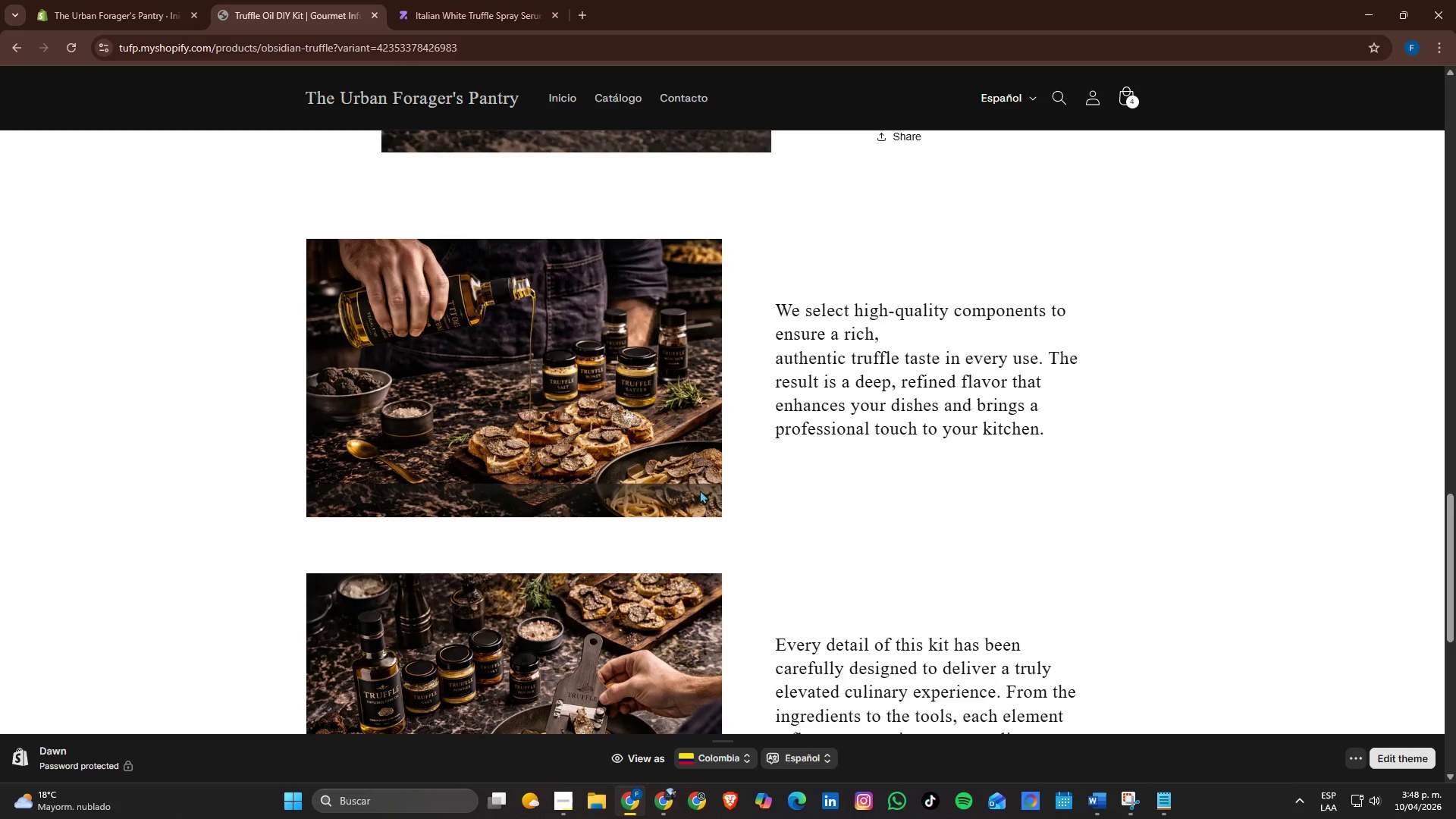 
scroll: coordinate [537, 428], scroll_direction: down, amount: 1.0
 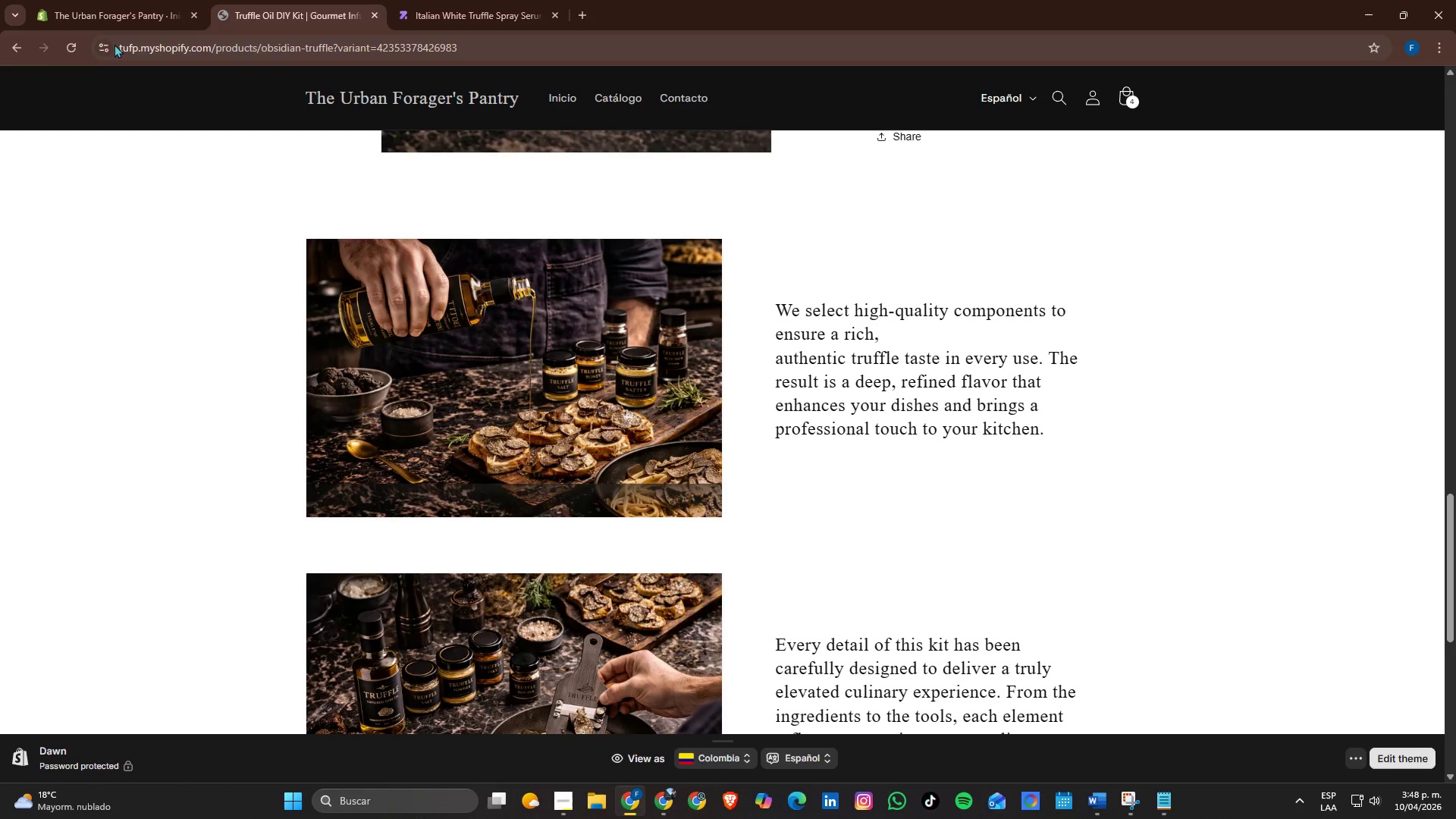 
left_click([74, 49])
 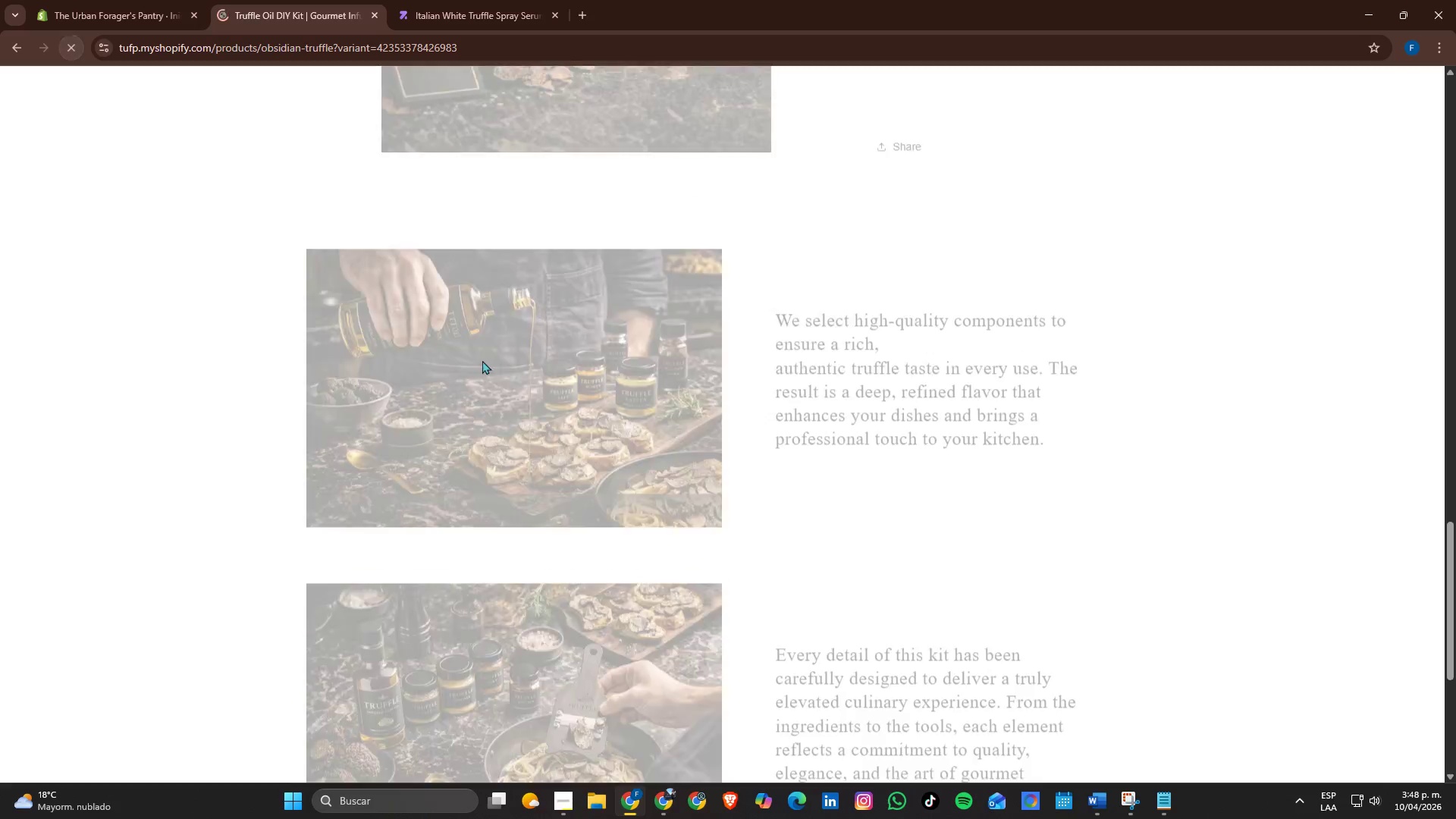 
scroll: coordinate [485, 346], scroll_direction: down, amount: 6.0
 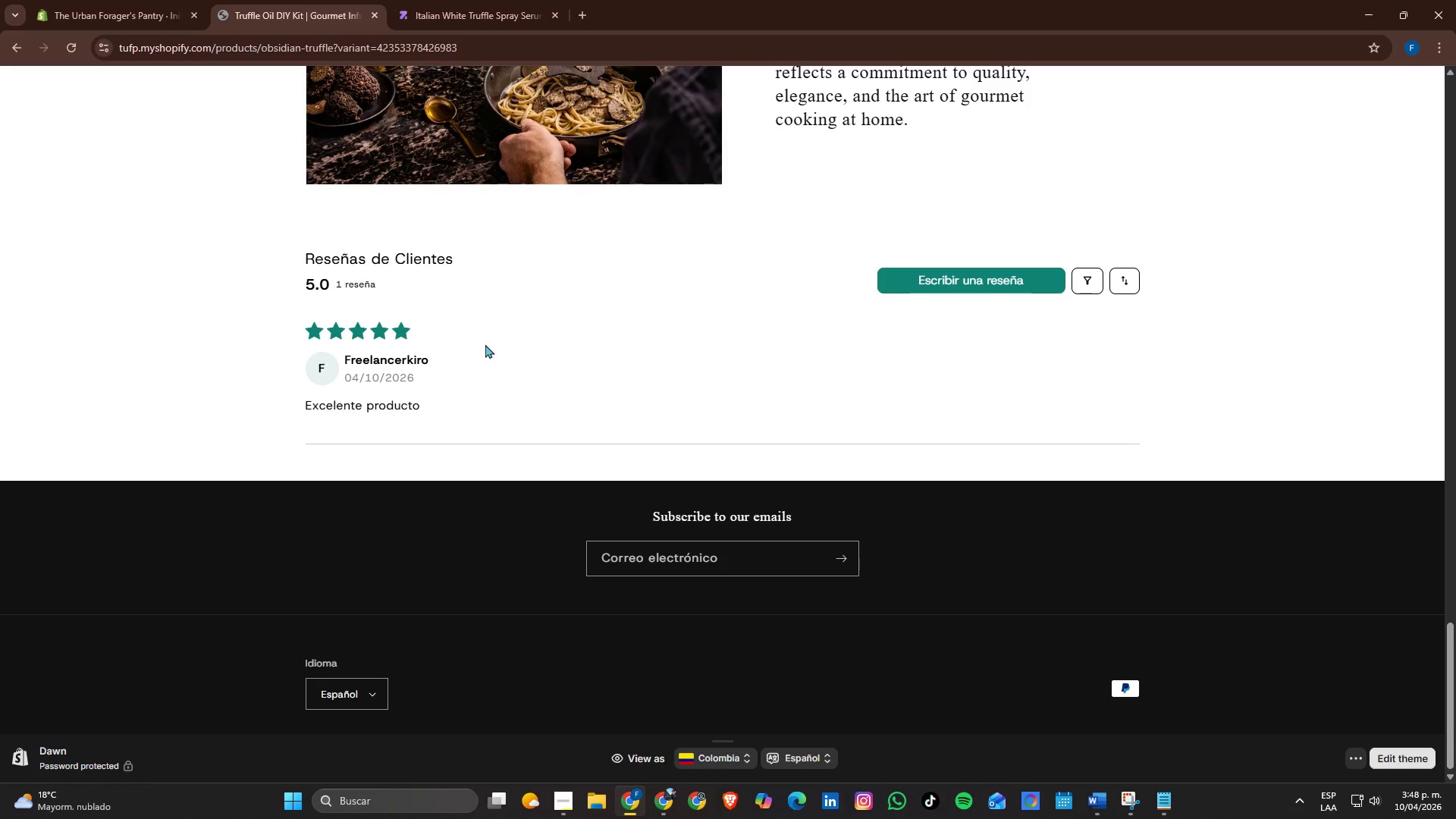 
wait(5.25)
 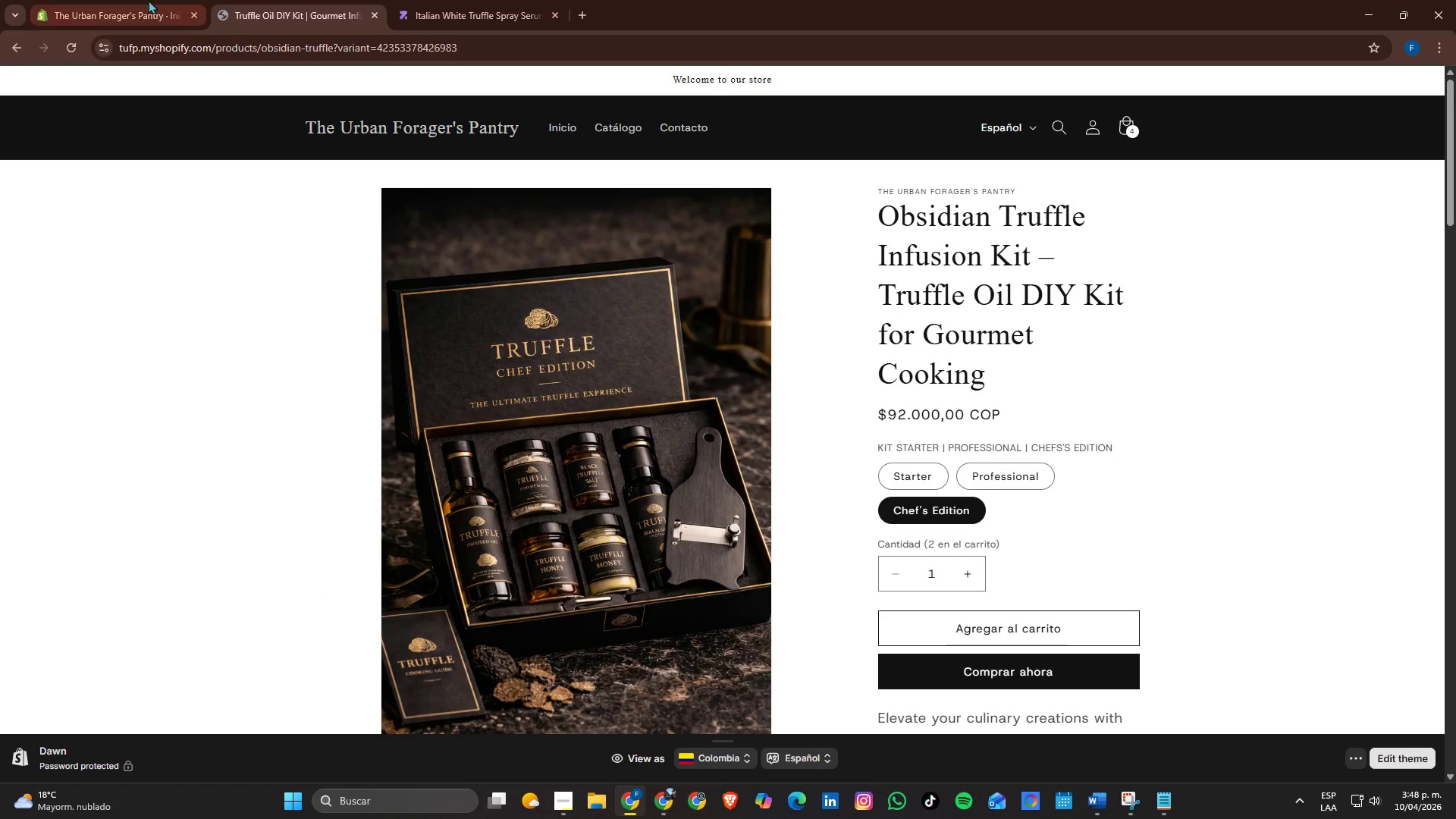 
left_click([146, 0])
 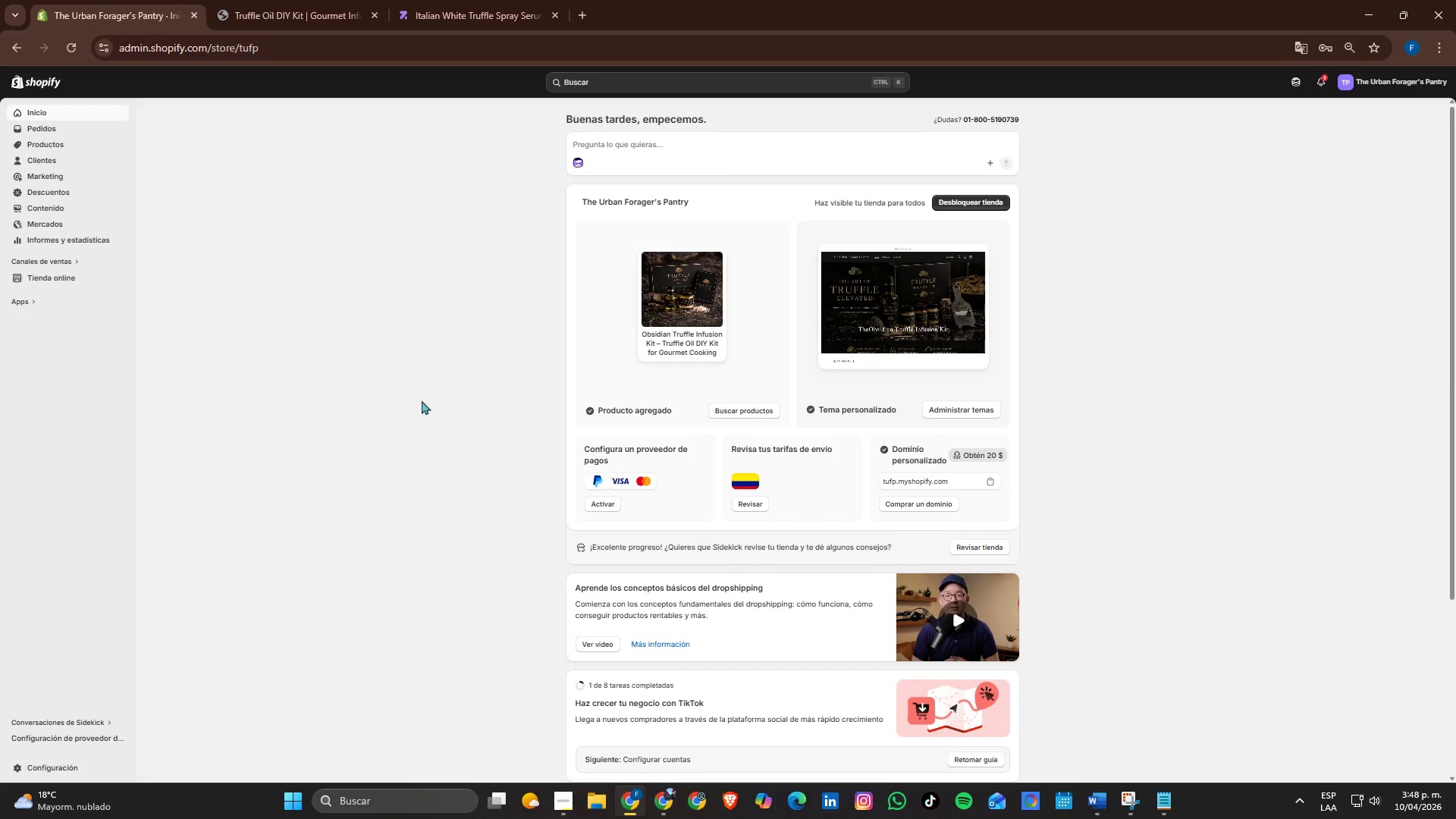 
scroll: coordinate [422, 401], scroll_direction: up, amount: 23.0
 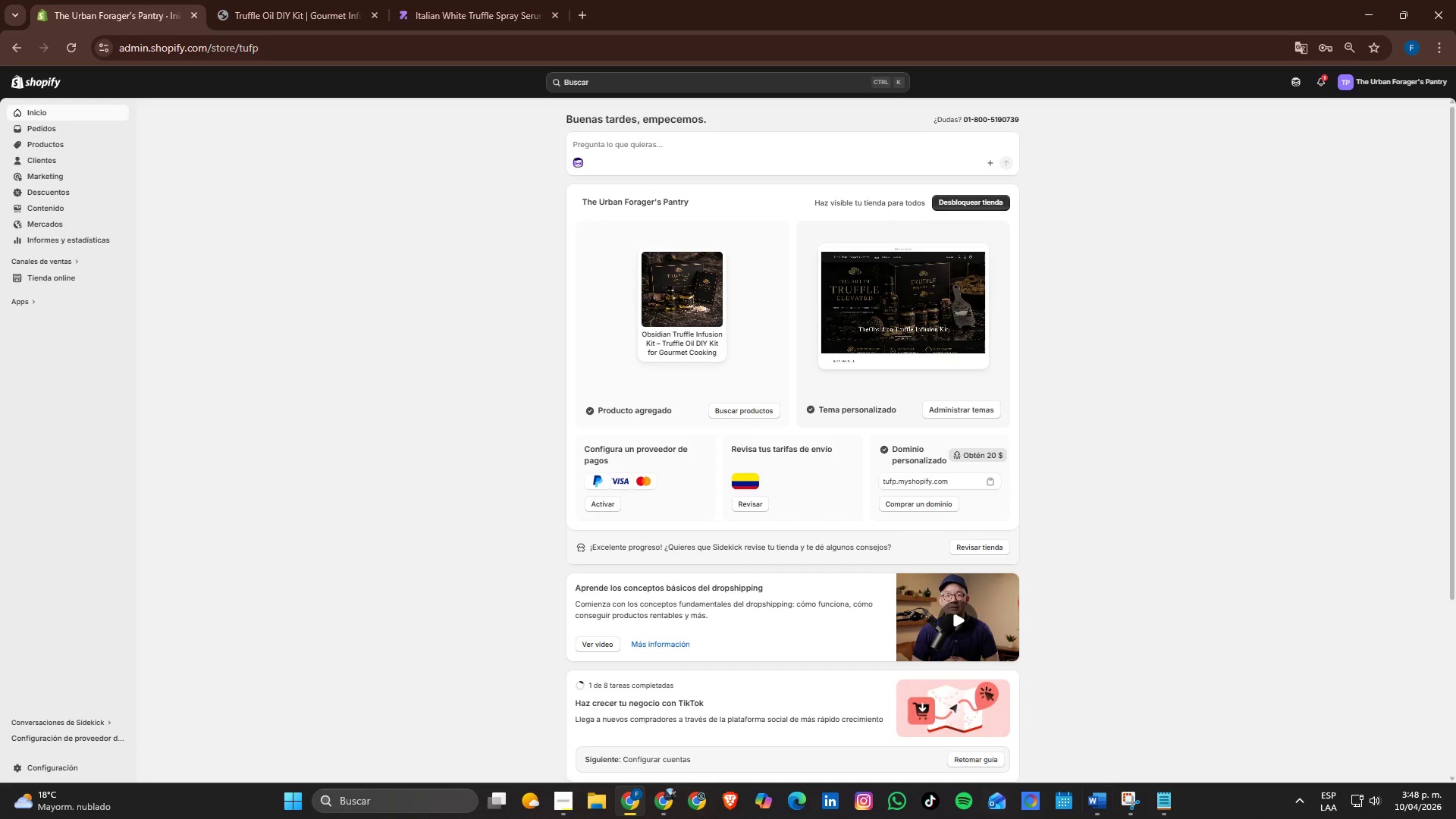 
wait(7.11)
 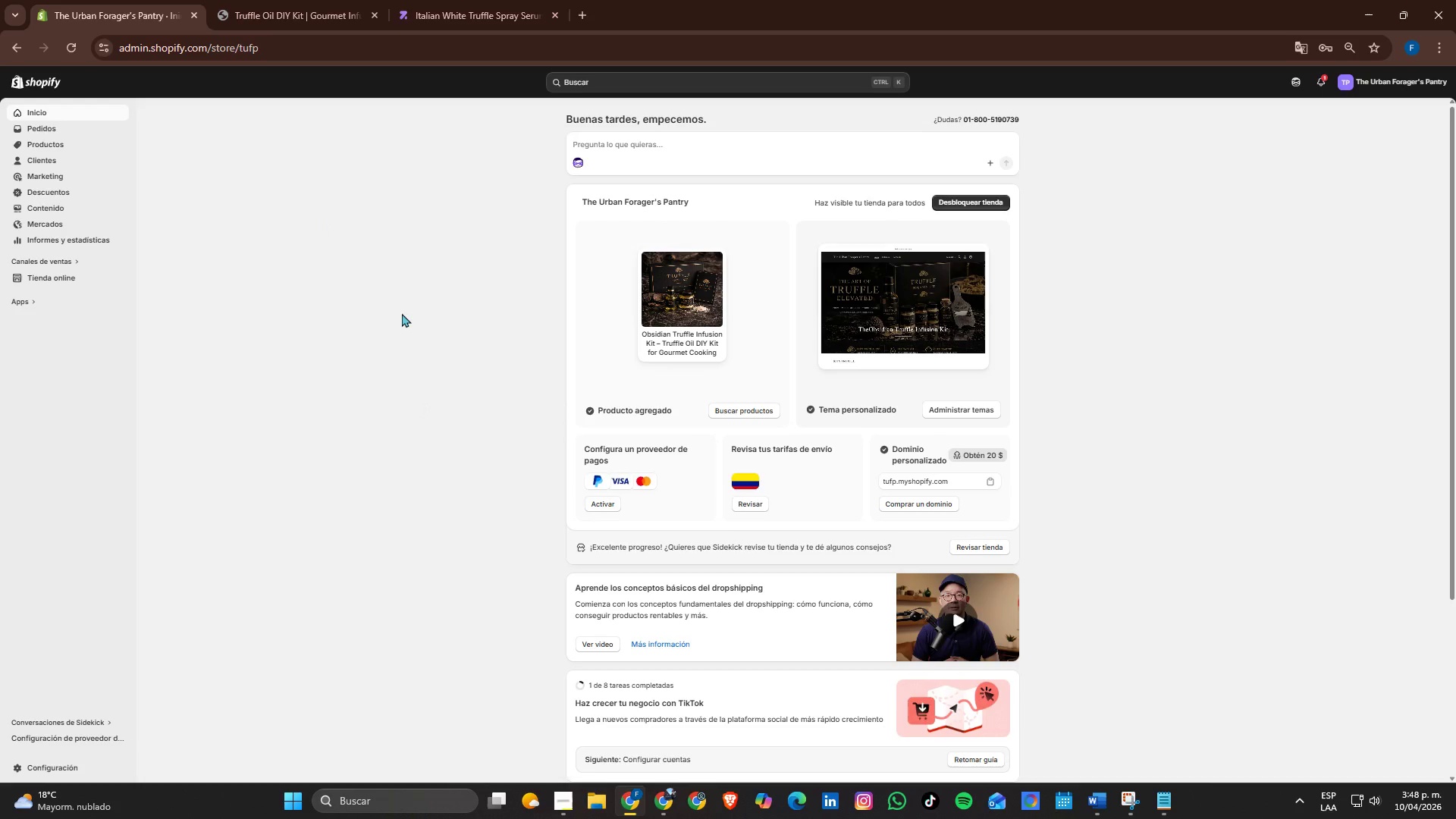 
left_click([1123, 732])
 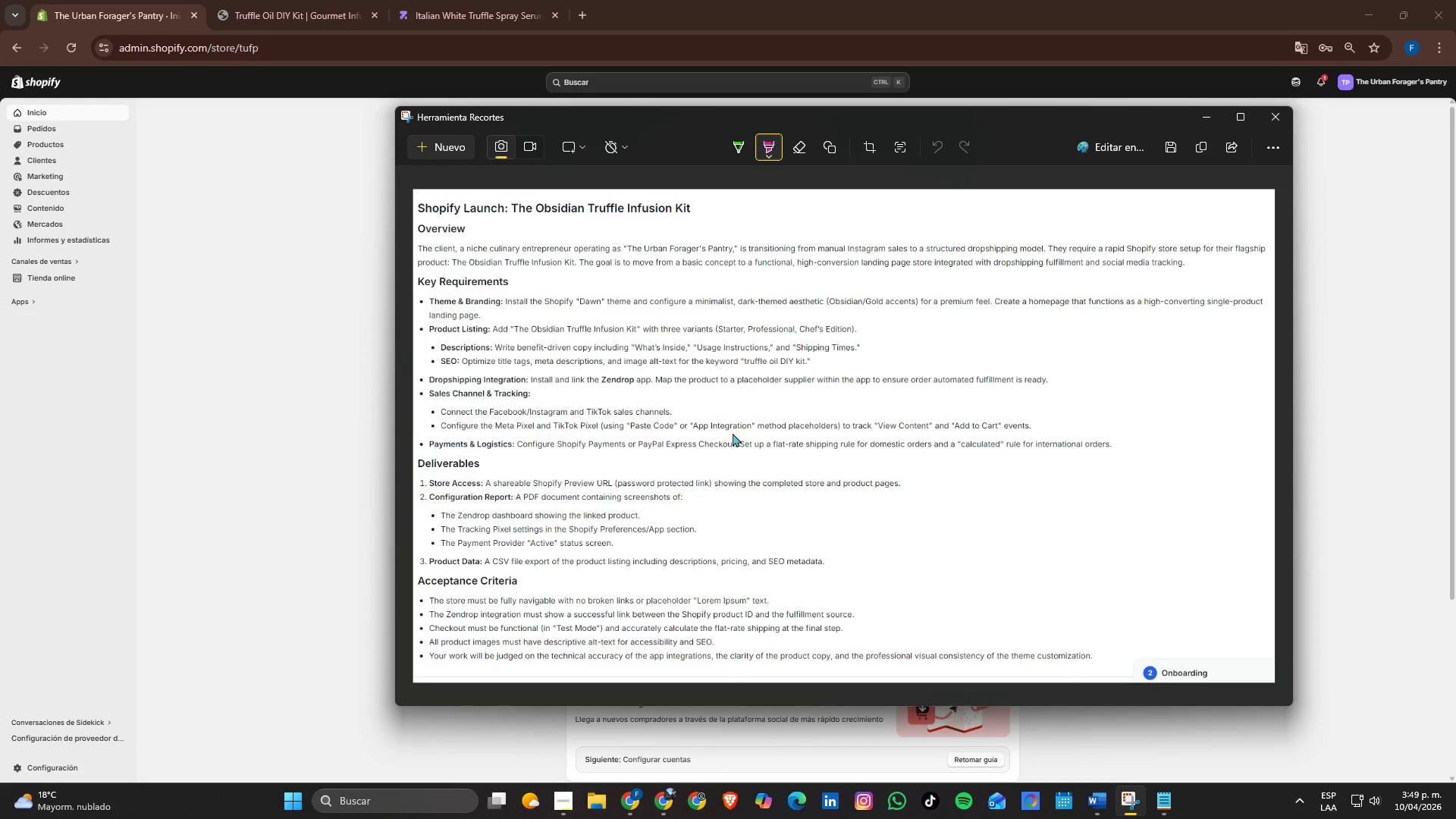 
wait(50.28)
 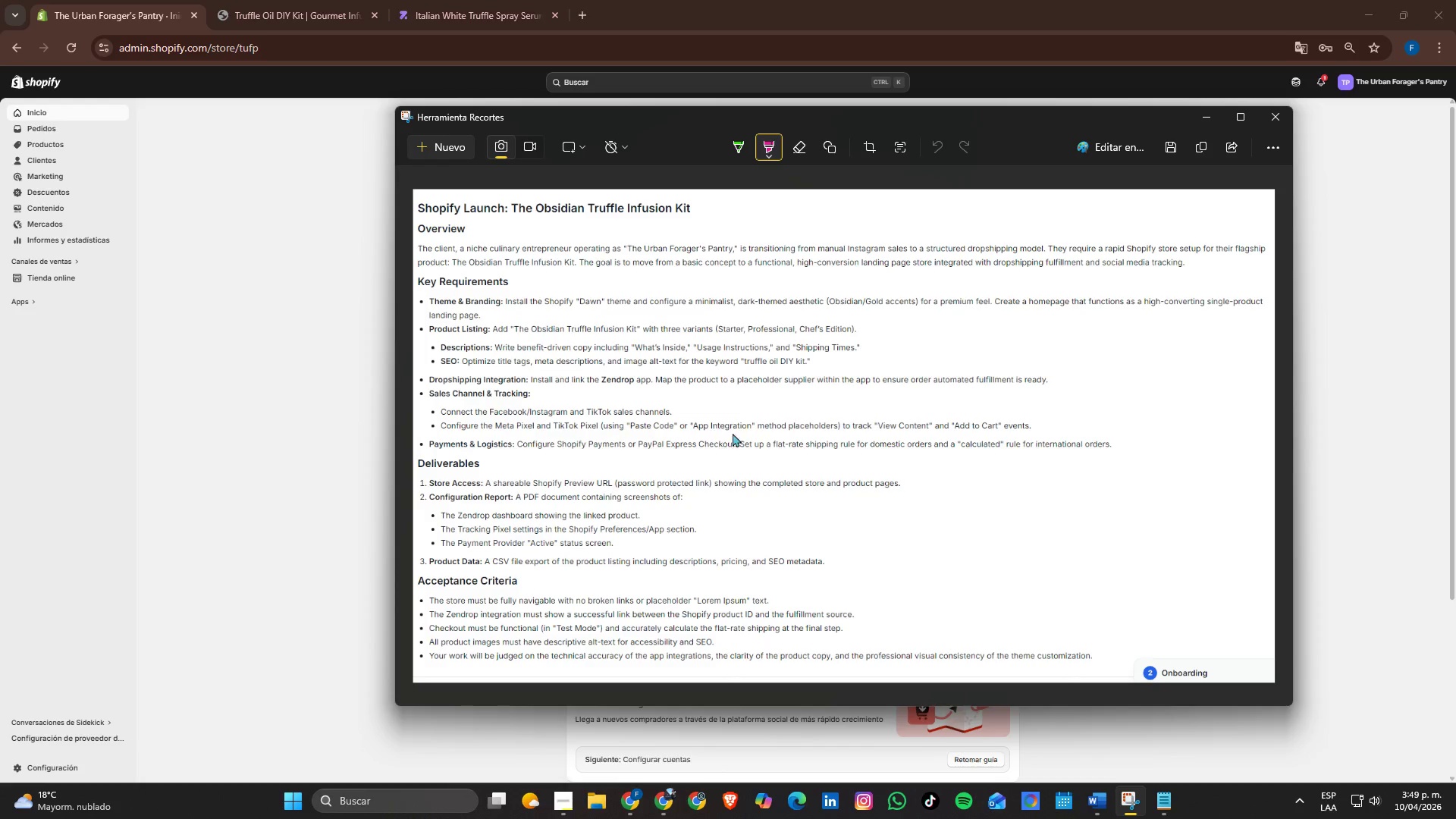 
key(Alt+AltLeft)
 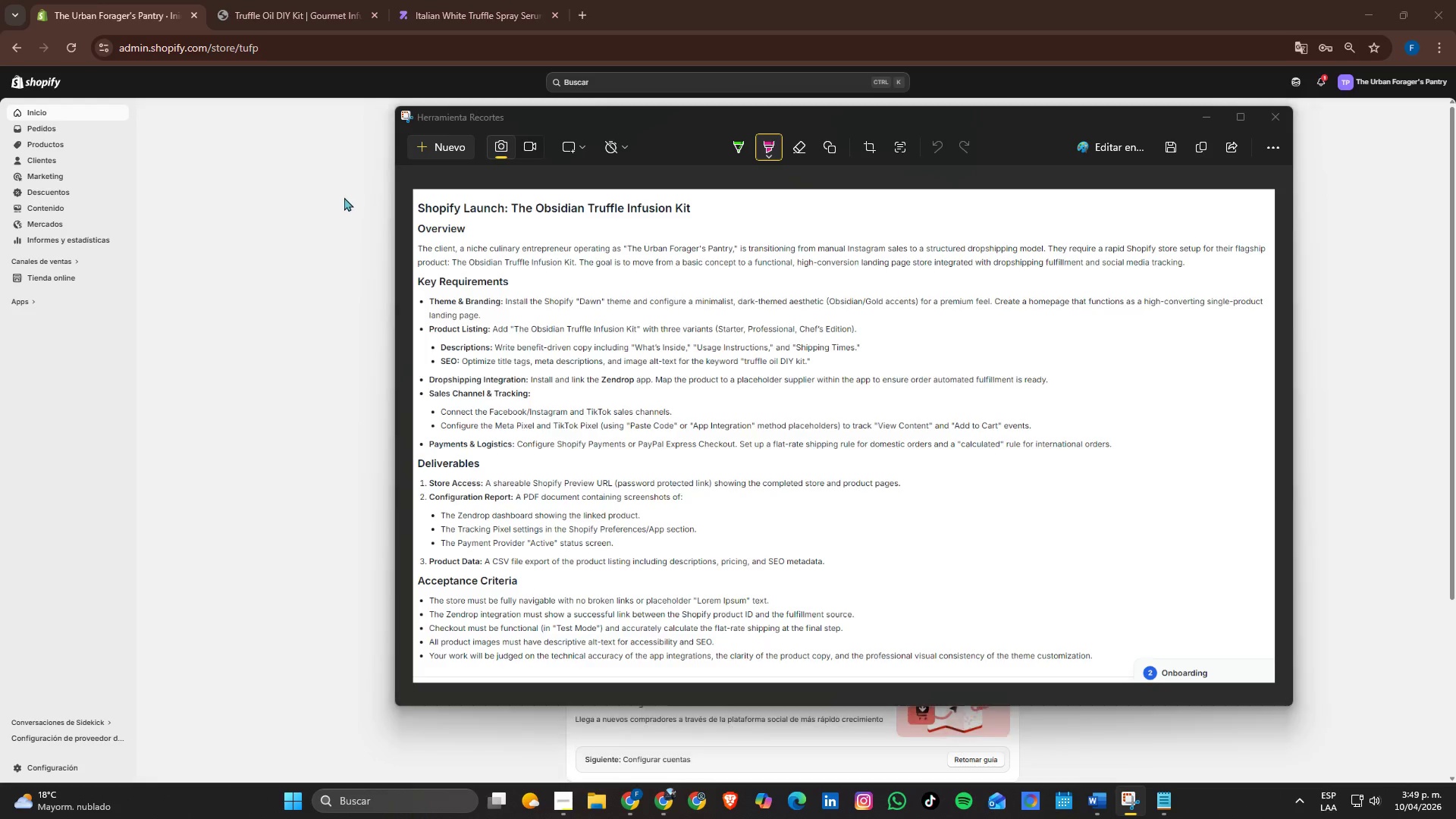 
key(Alt+Tab)
 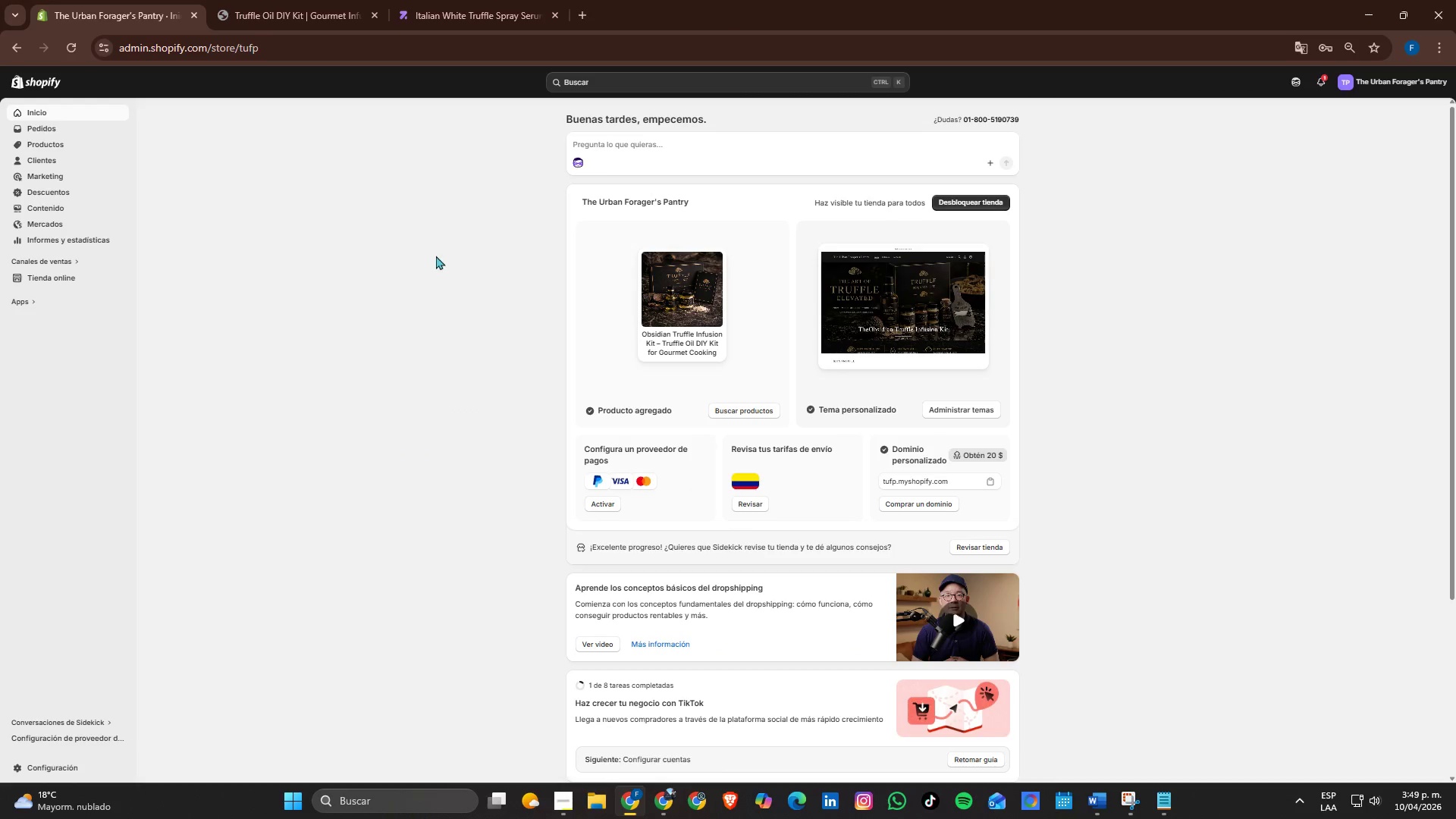 
scroll: coordinate [396, 293], scroll_direction: up, amount: 3.0
 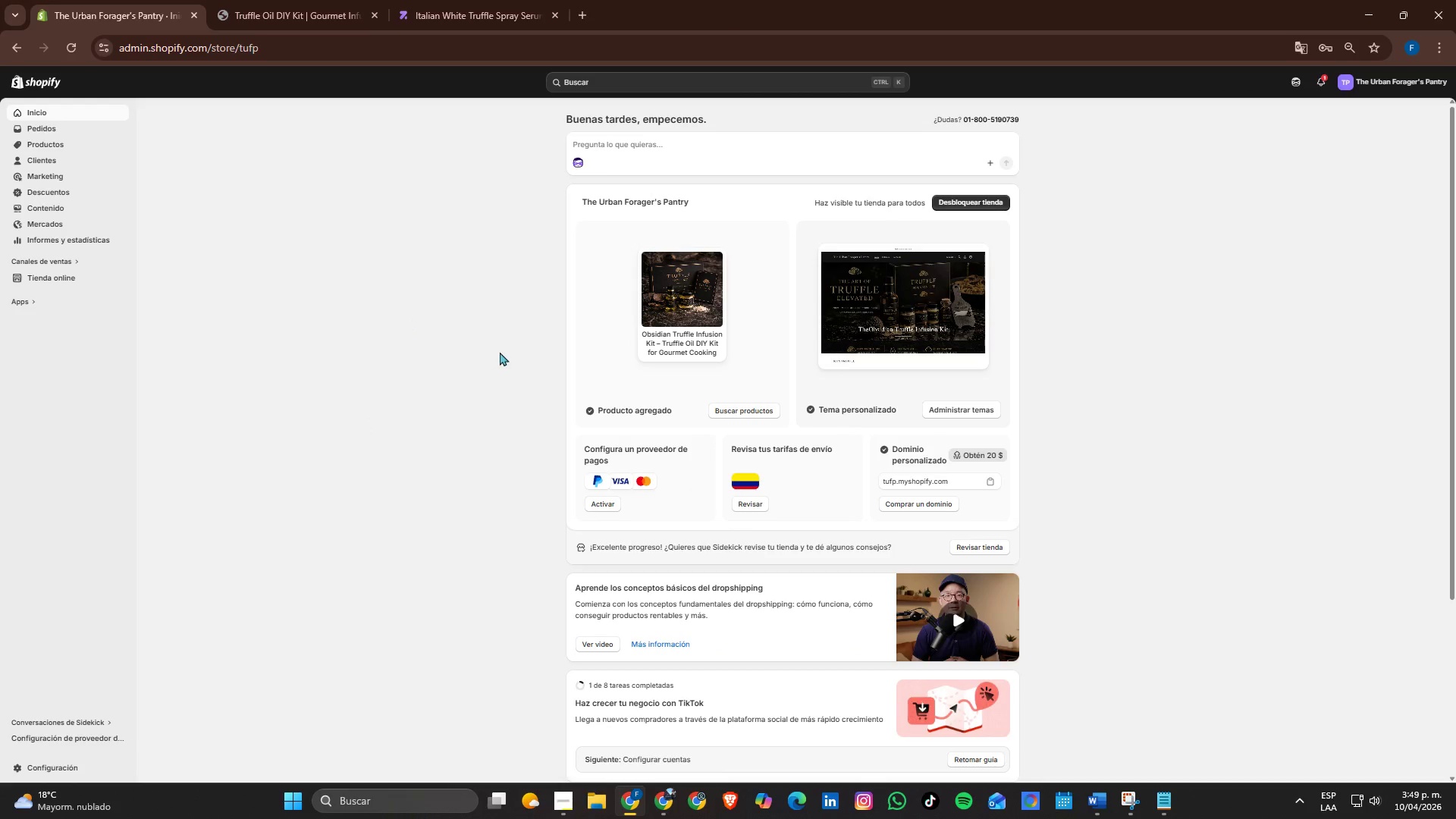 
wait(5.03)
 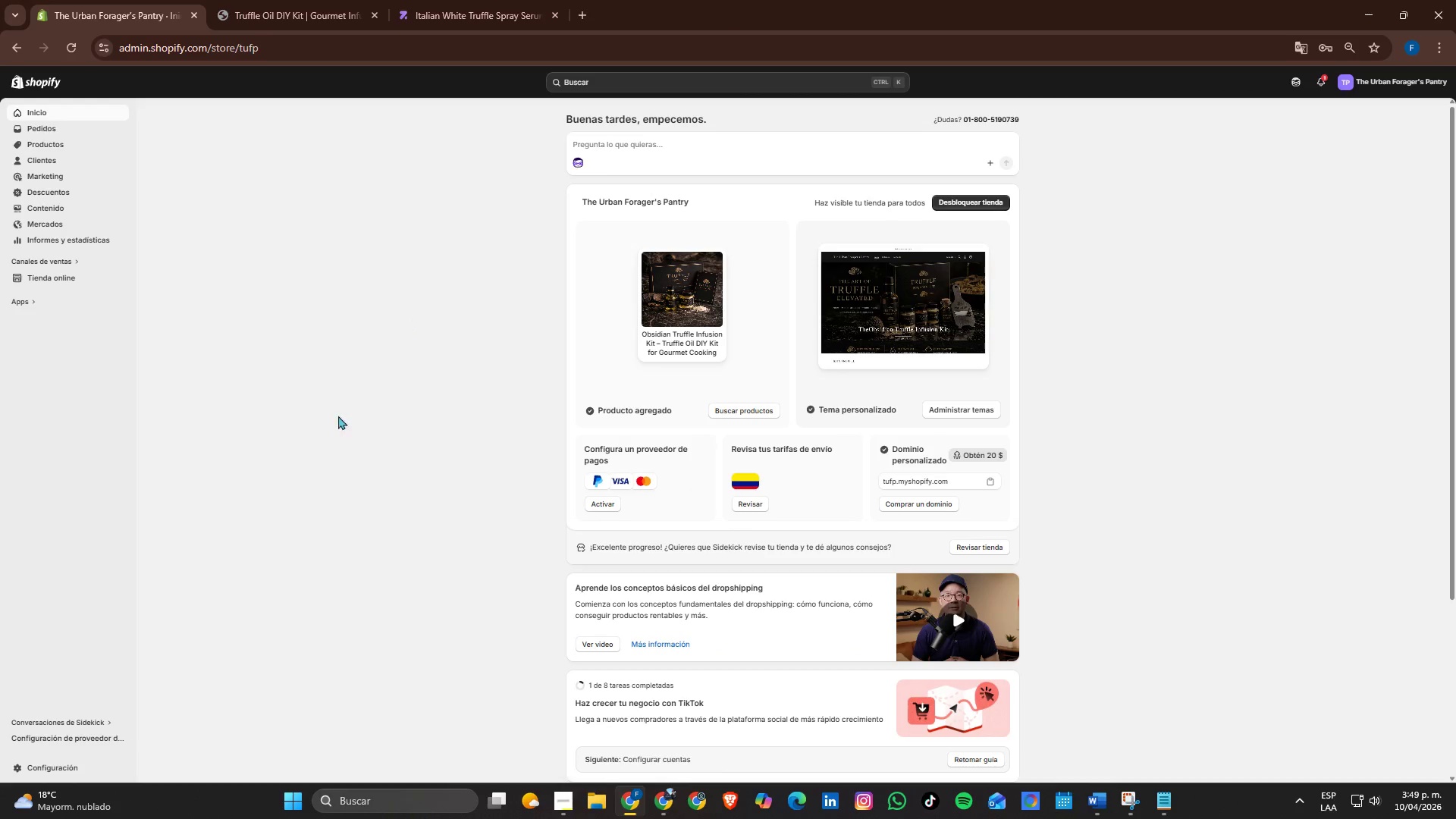 
left_click([435, 0])
 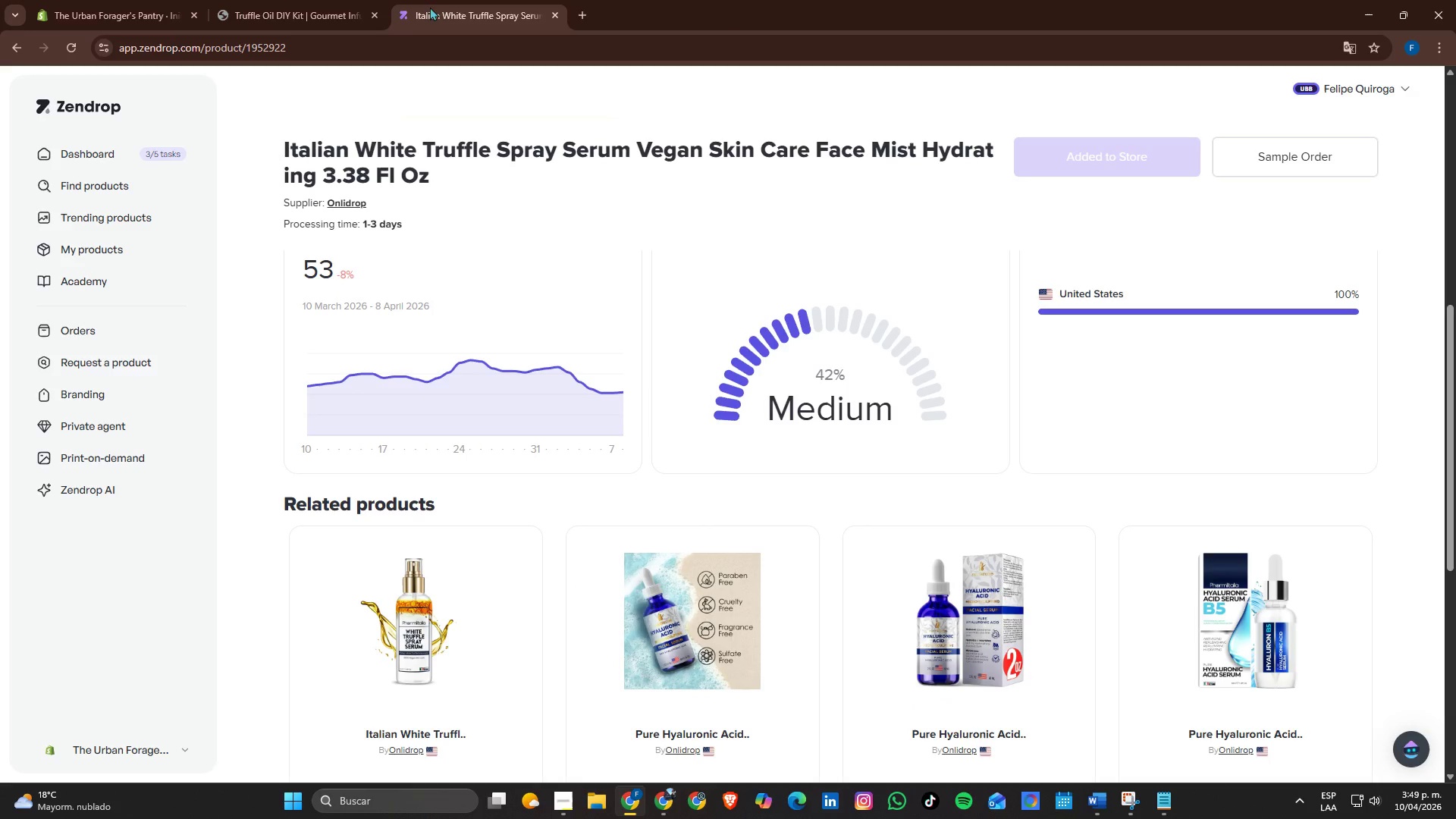 
left_click([323, 0])
 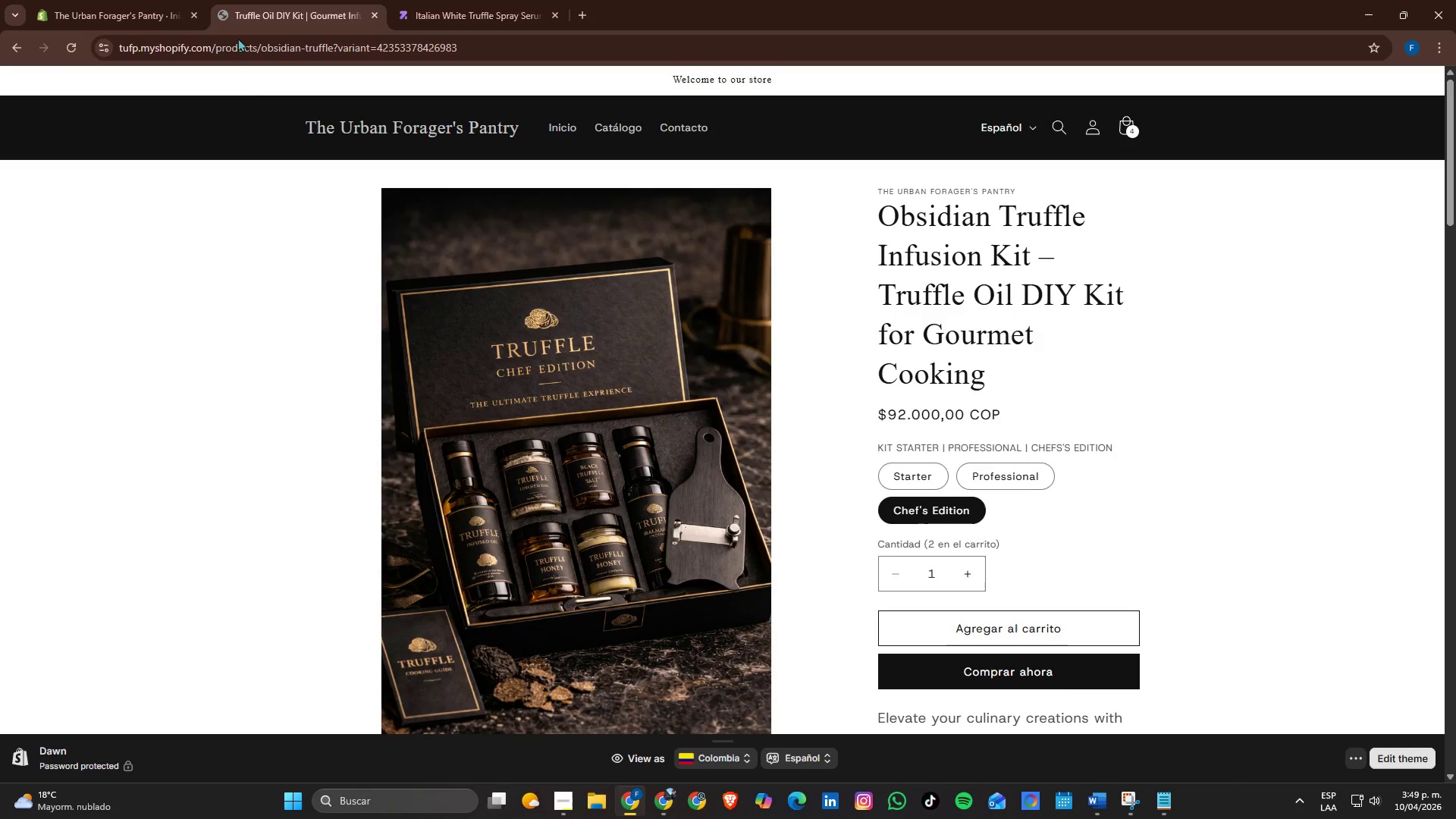 
scroll: coordinate [427, 336], scroll_direction: down, amount: 4.0
 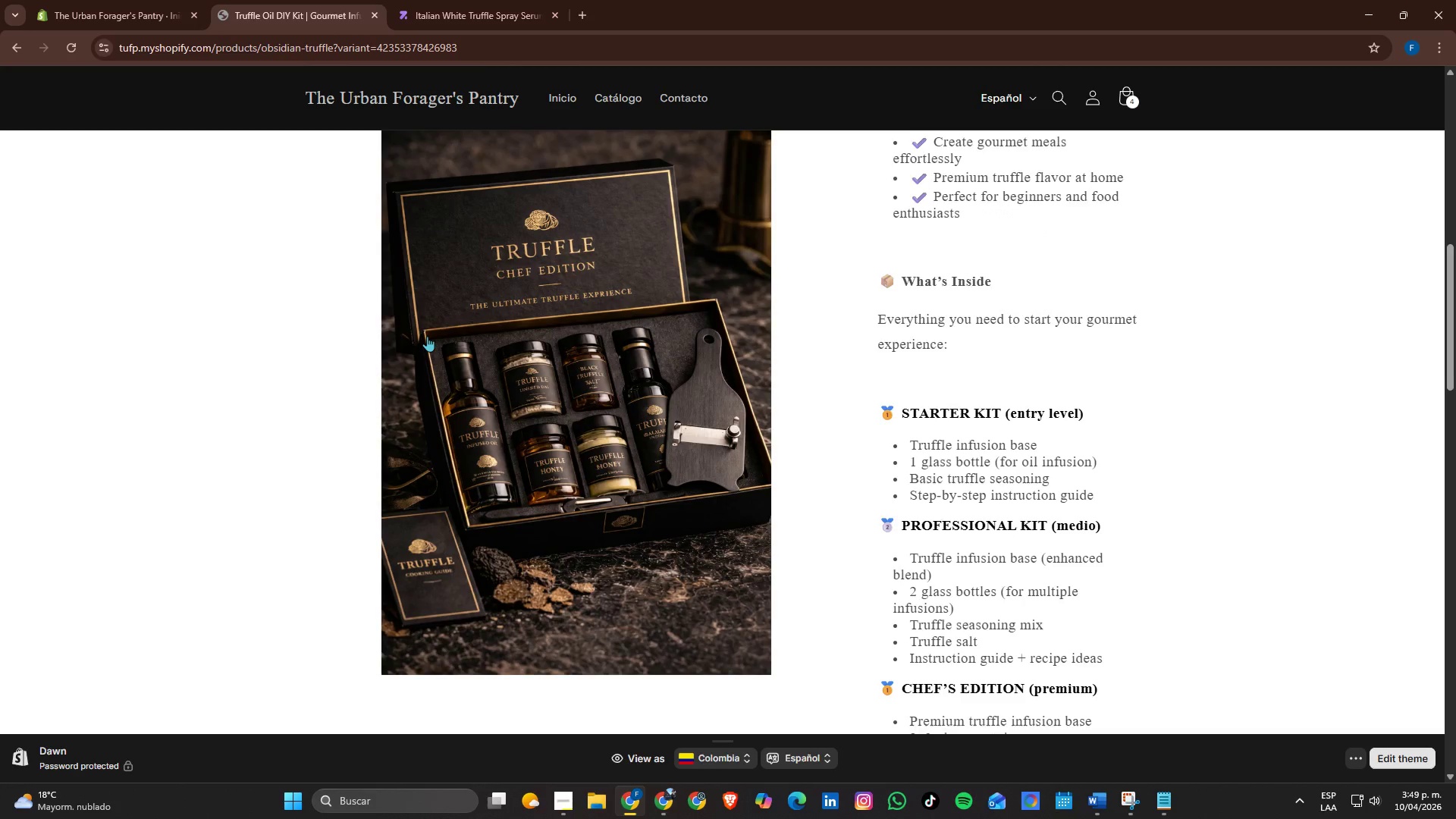 
scroll: coordinate [427, 336], scroll_direction: up, amount: 2.0
 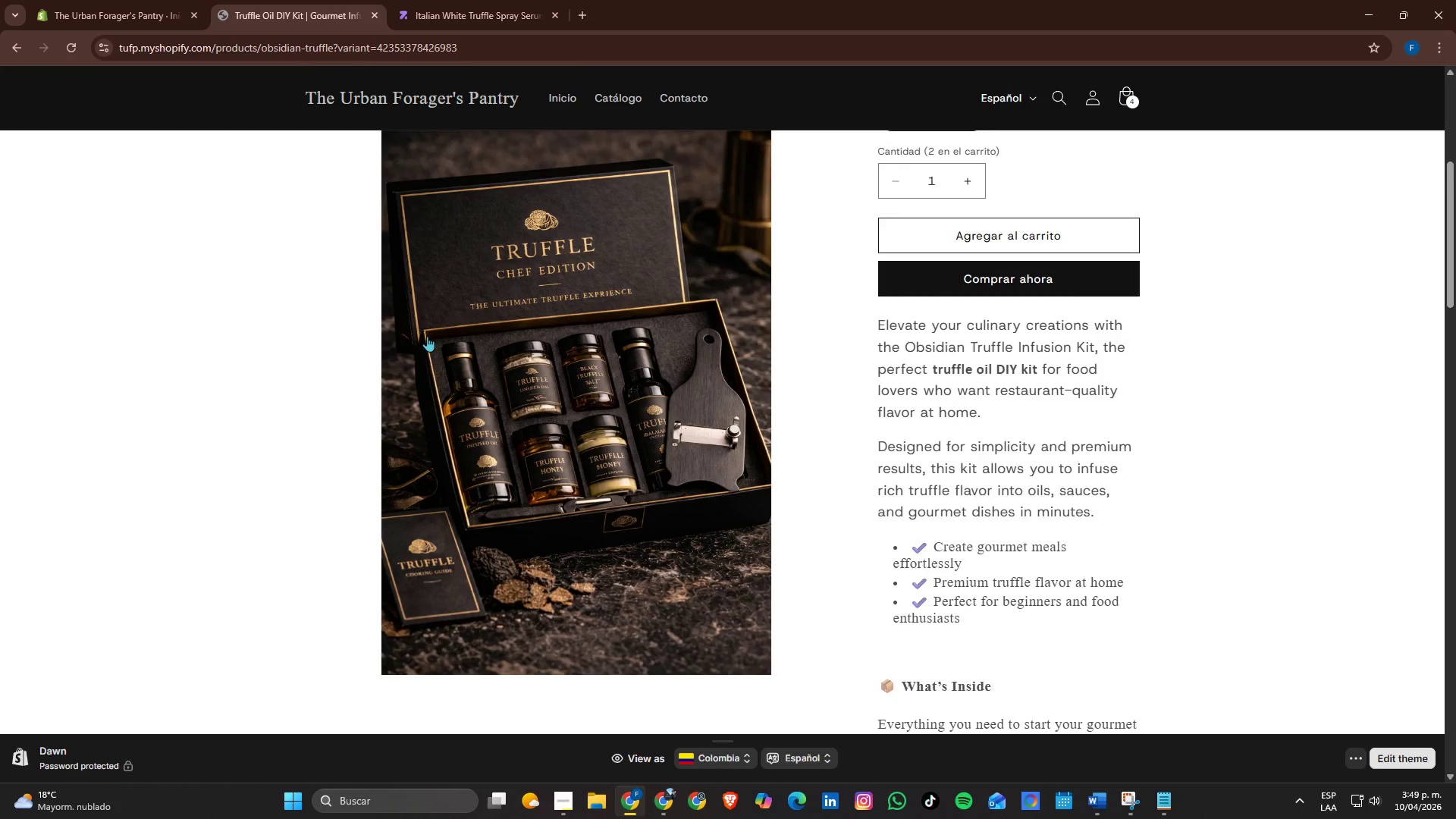 
scroll: coordinate [427, 336], scroll_direction: down, amount: 5.0
 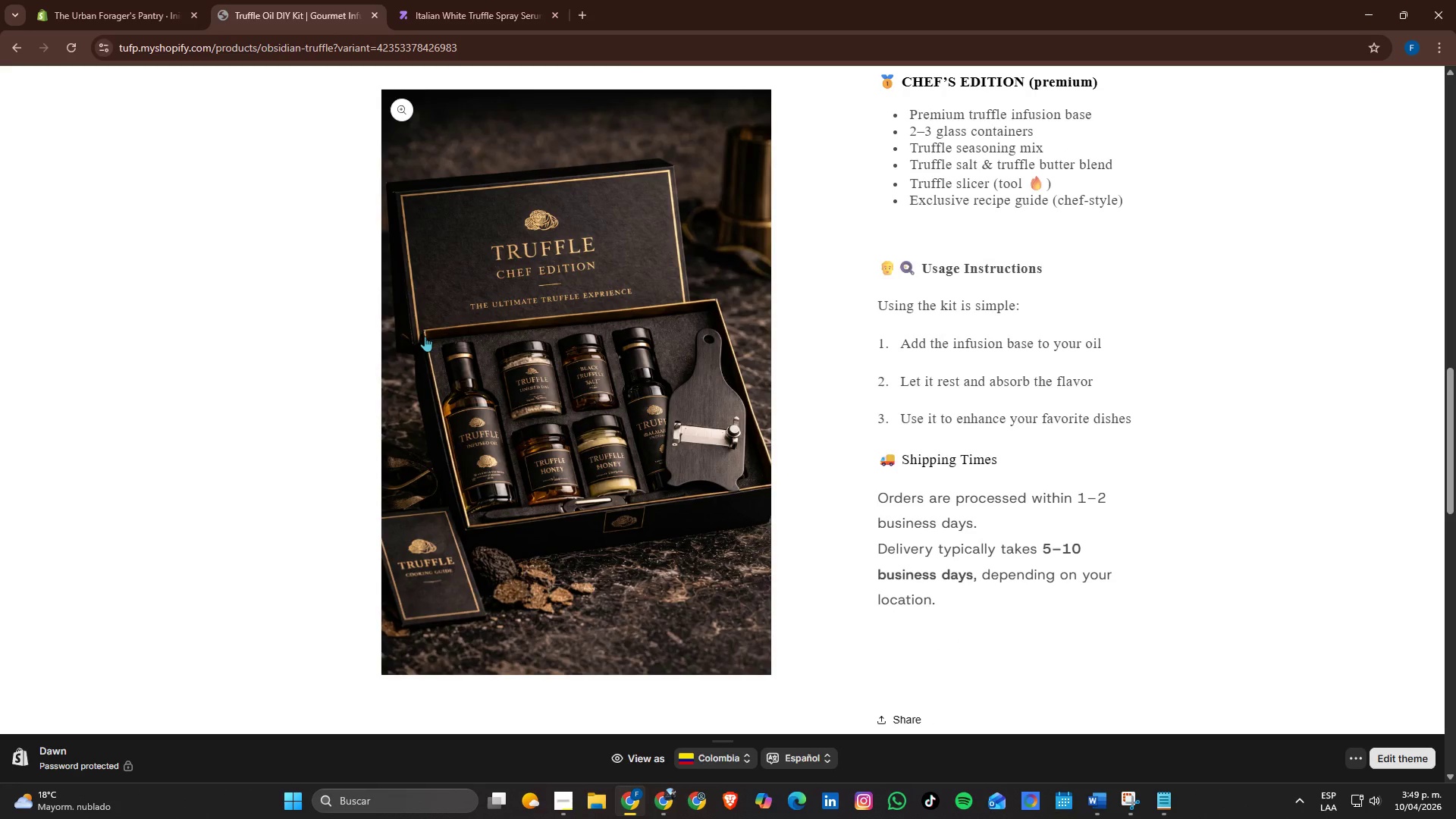 
scroll: coordinate [425, 336], scroll_direction: up, amount: 1.0
 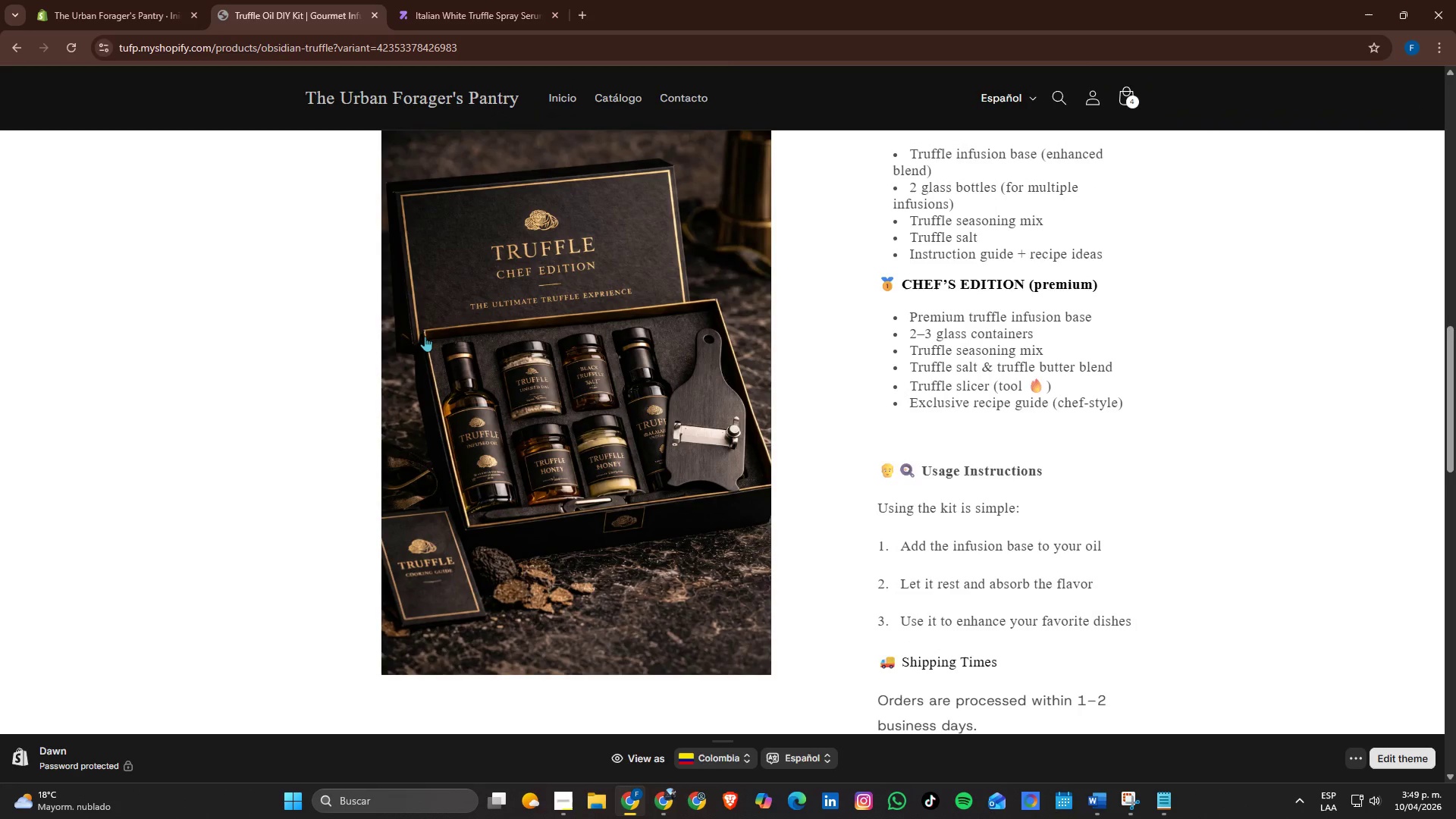 
scroll: coordinate [425, 336], scroll_direction: down, amount: 1.0
 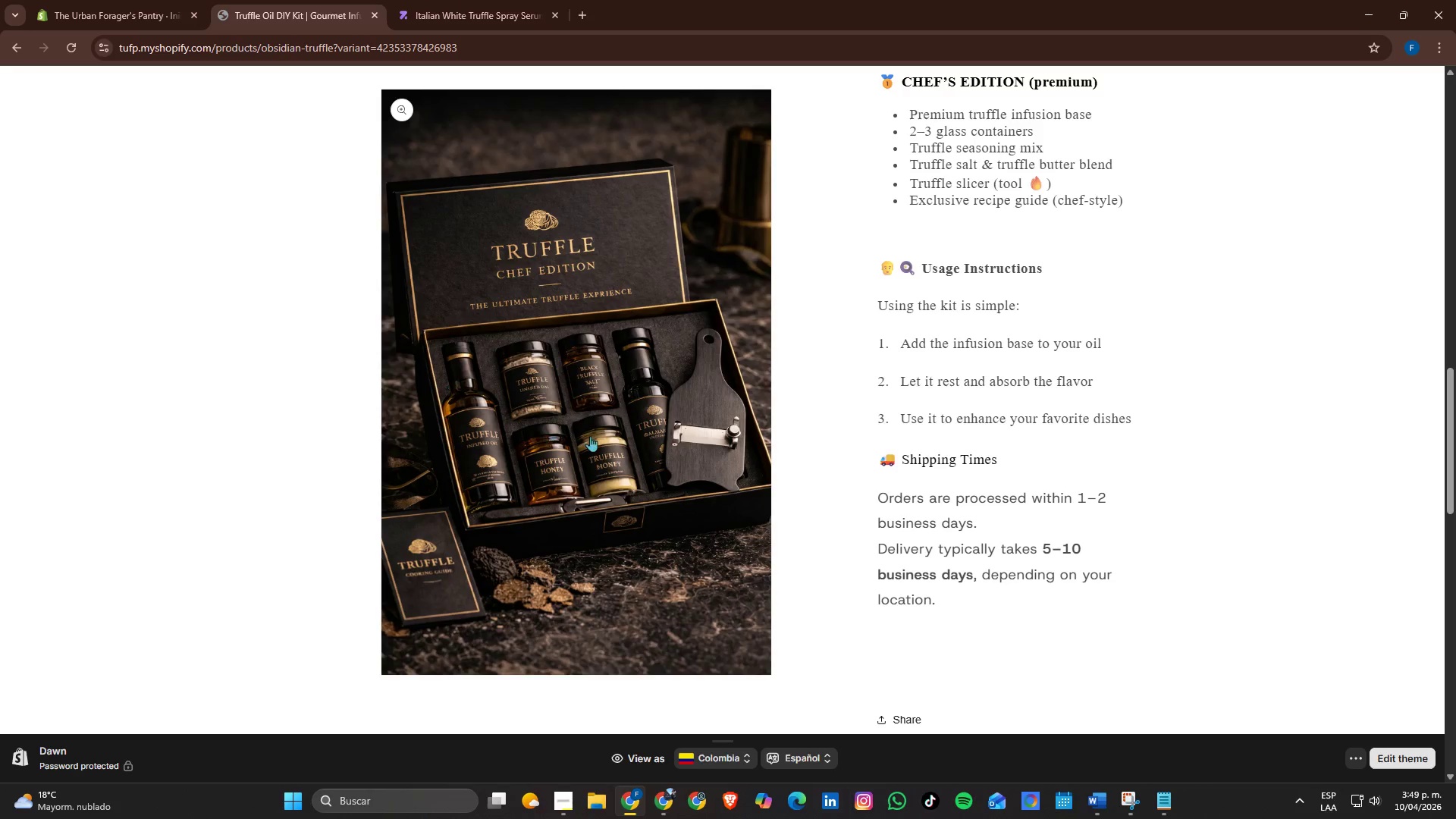 
wait(10.64)
 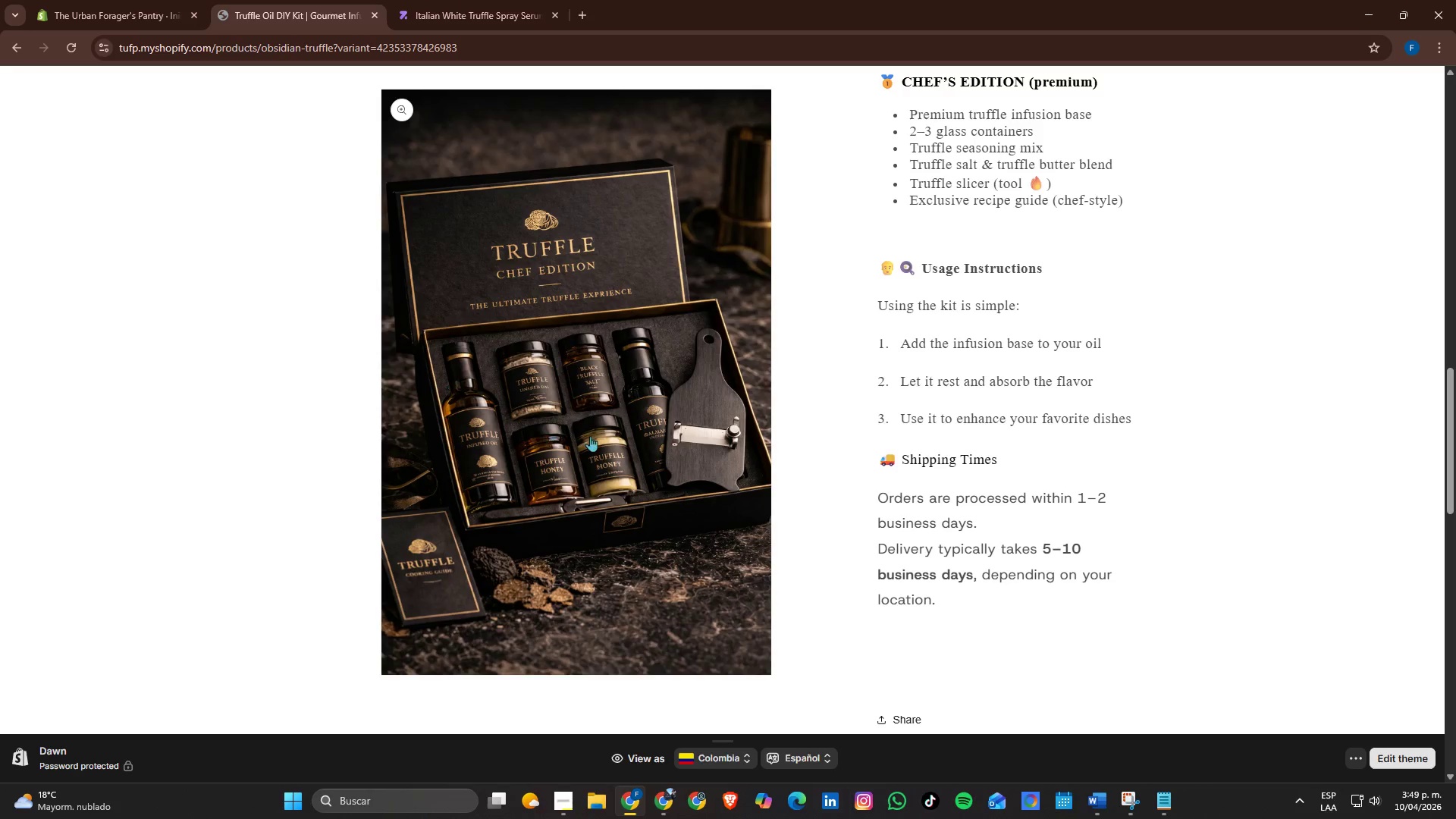 
left_click([592, 8])
 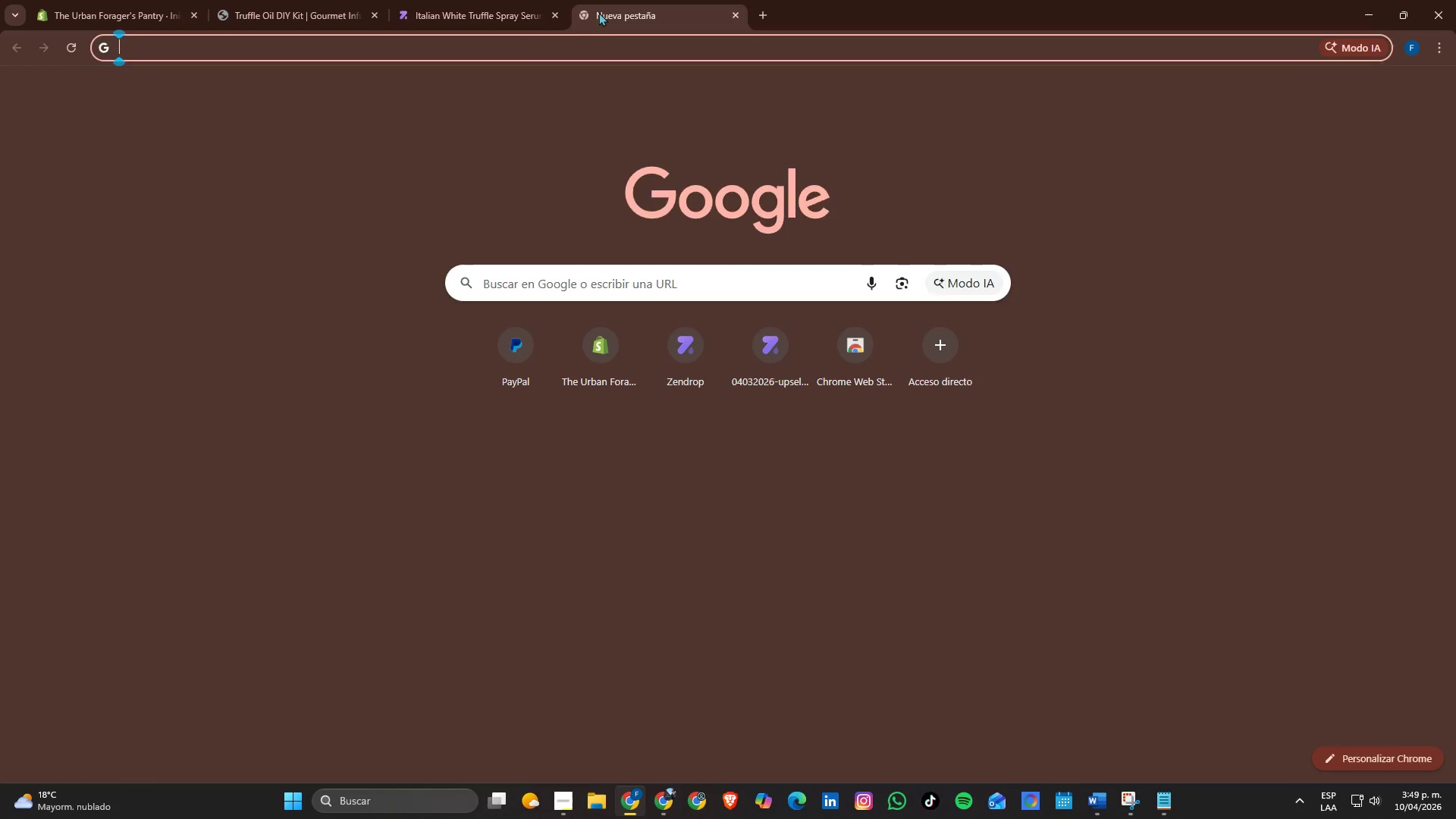 
type(TEXTOS EN LINA)
key(Backspace)
type(EA)
 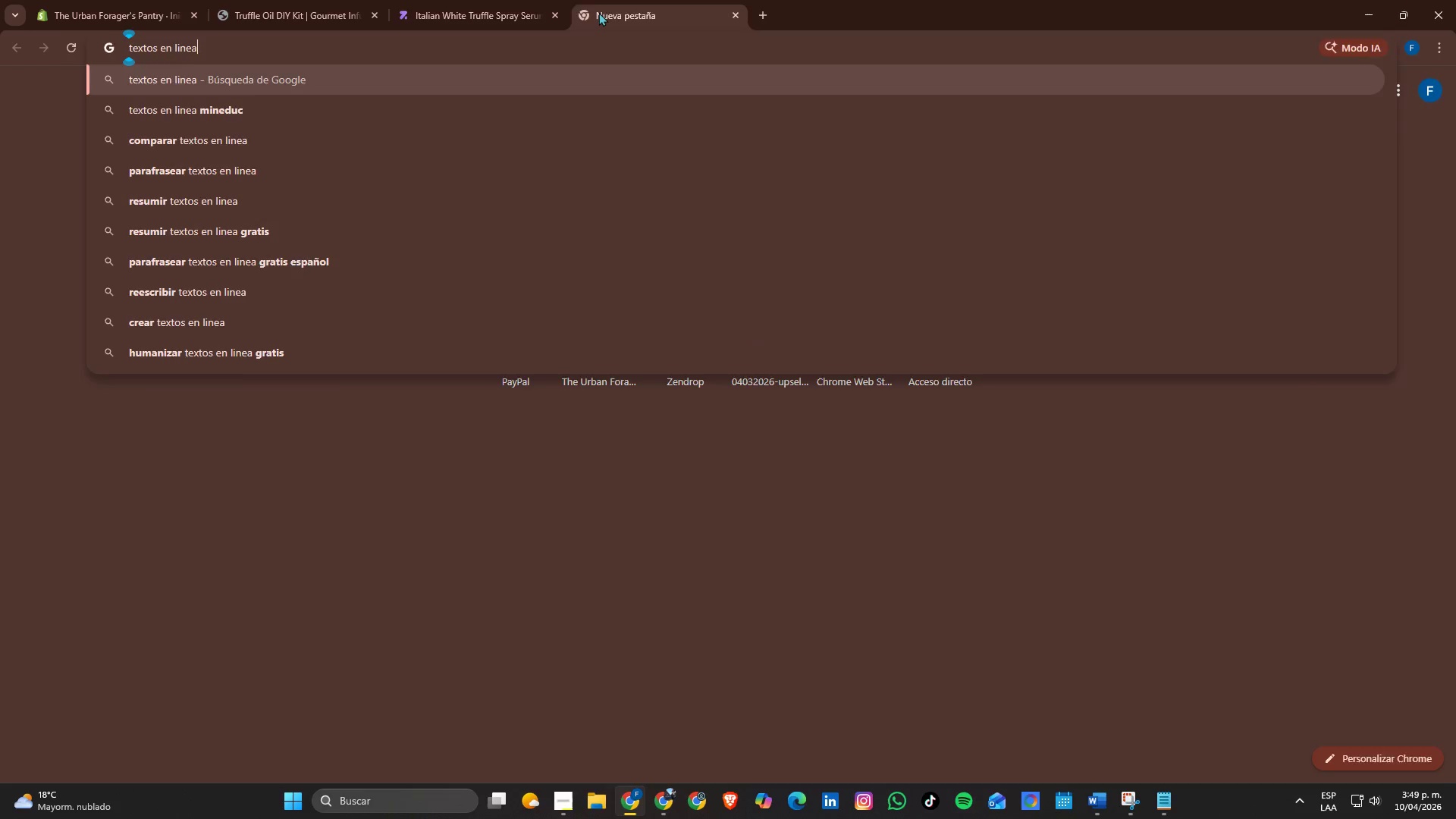 
key(Enter)
 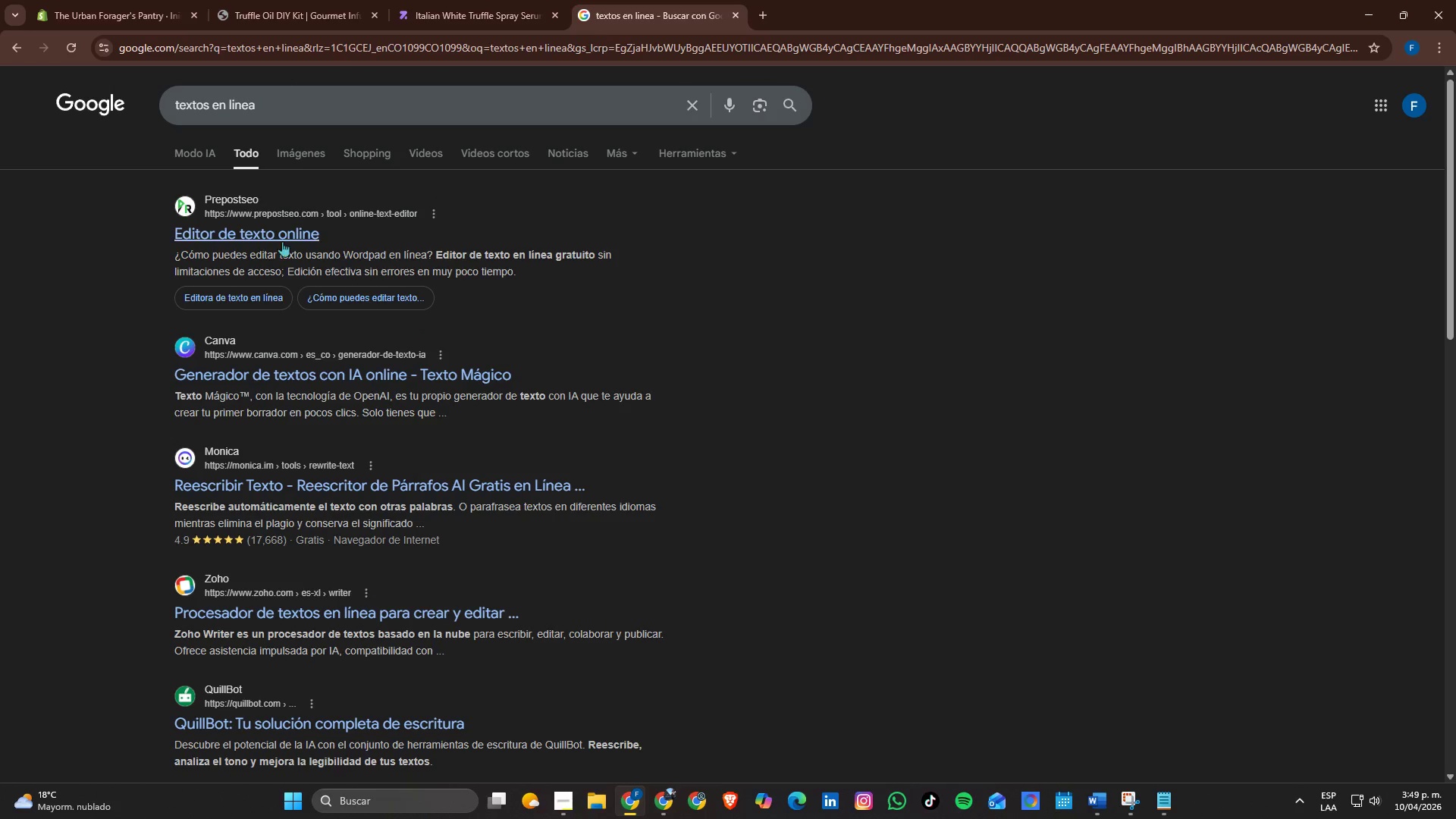 
left_click([246, 229])
 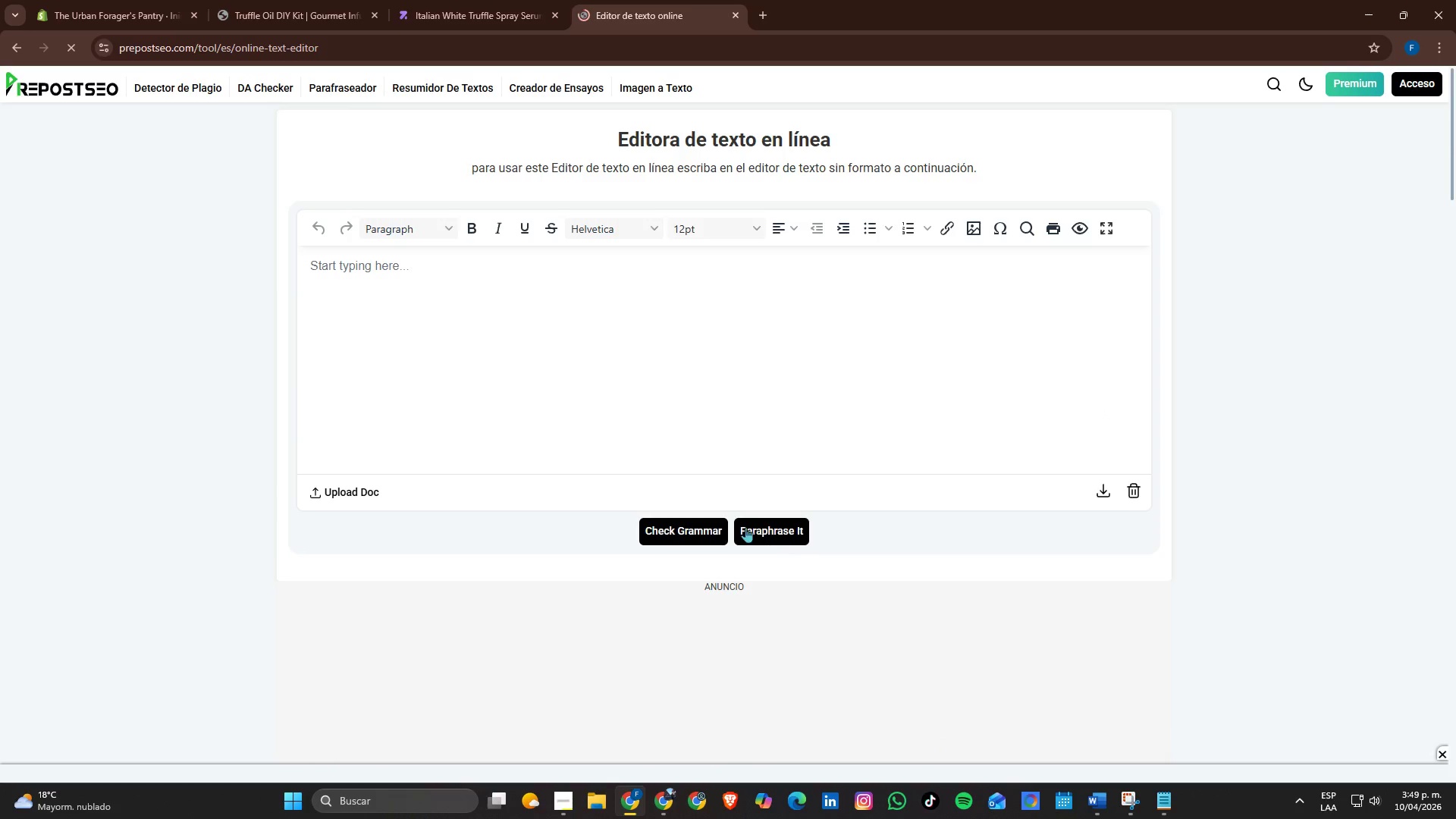 
key(Alt+AltLeft)
 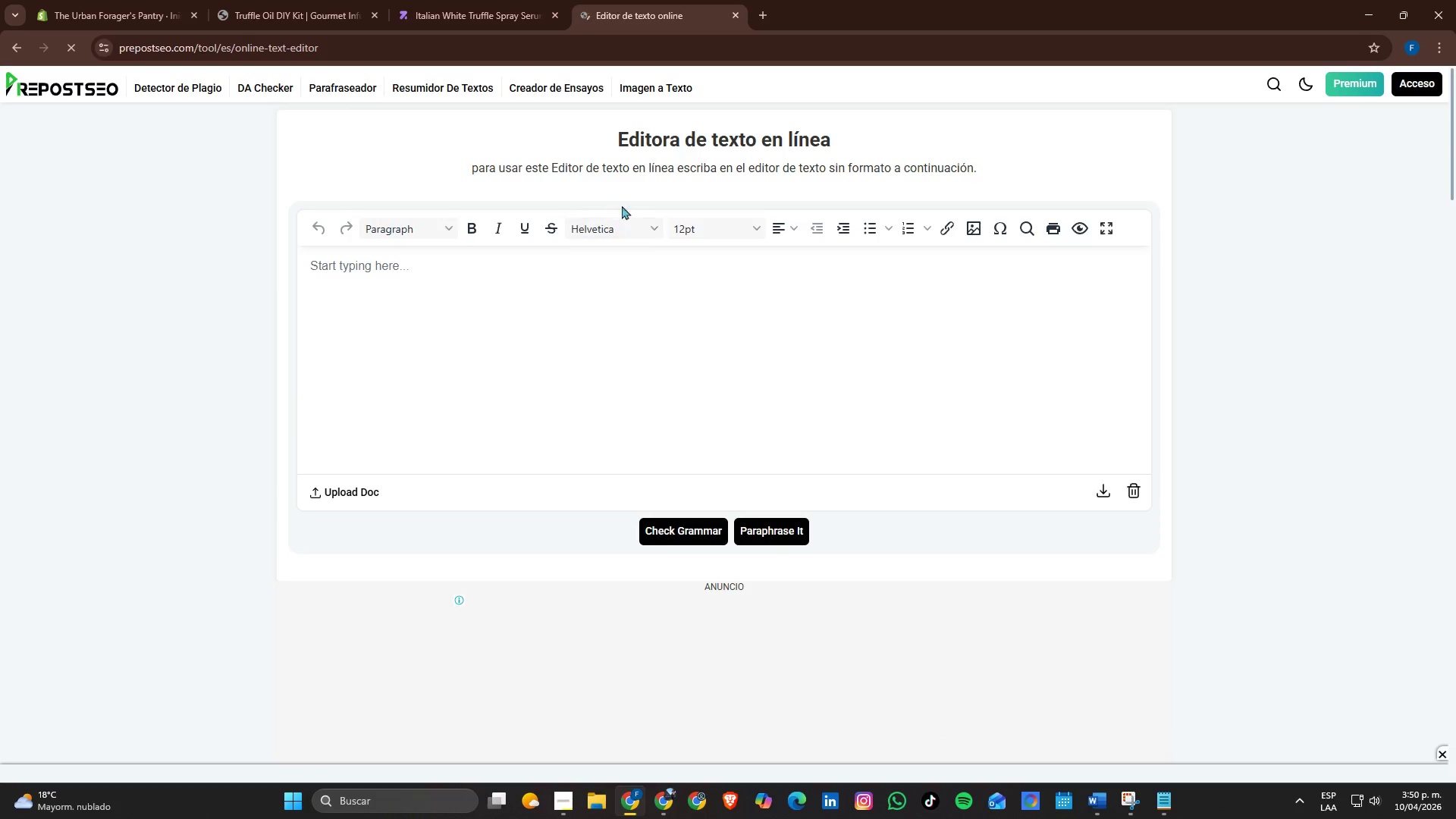 
key(Alt+Tab)
 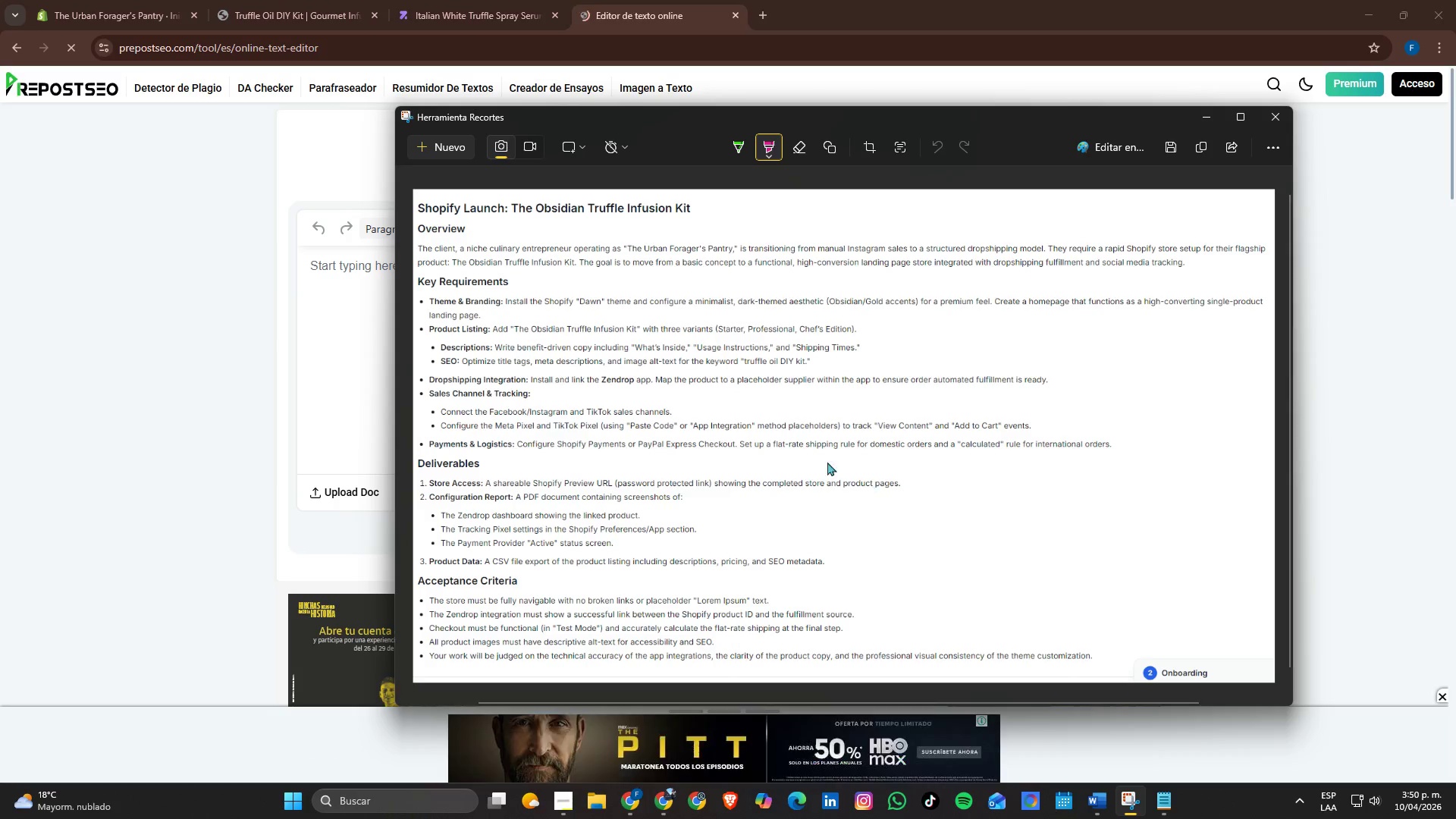 
key(Alt+Tab)
 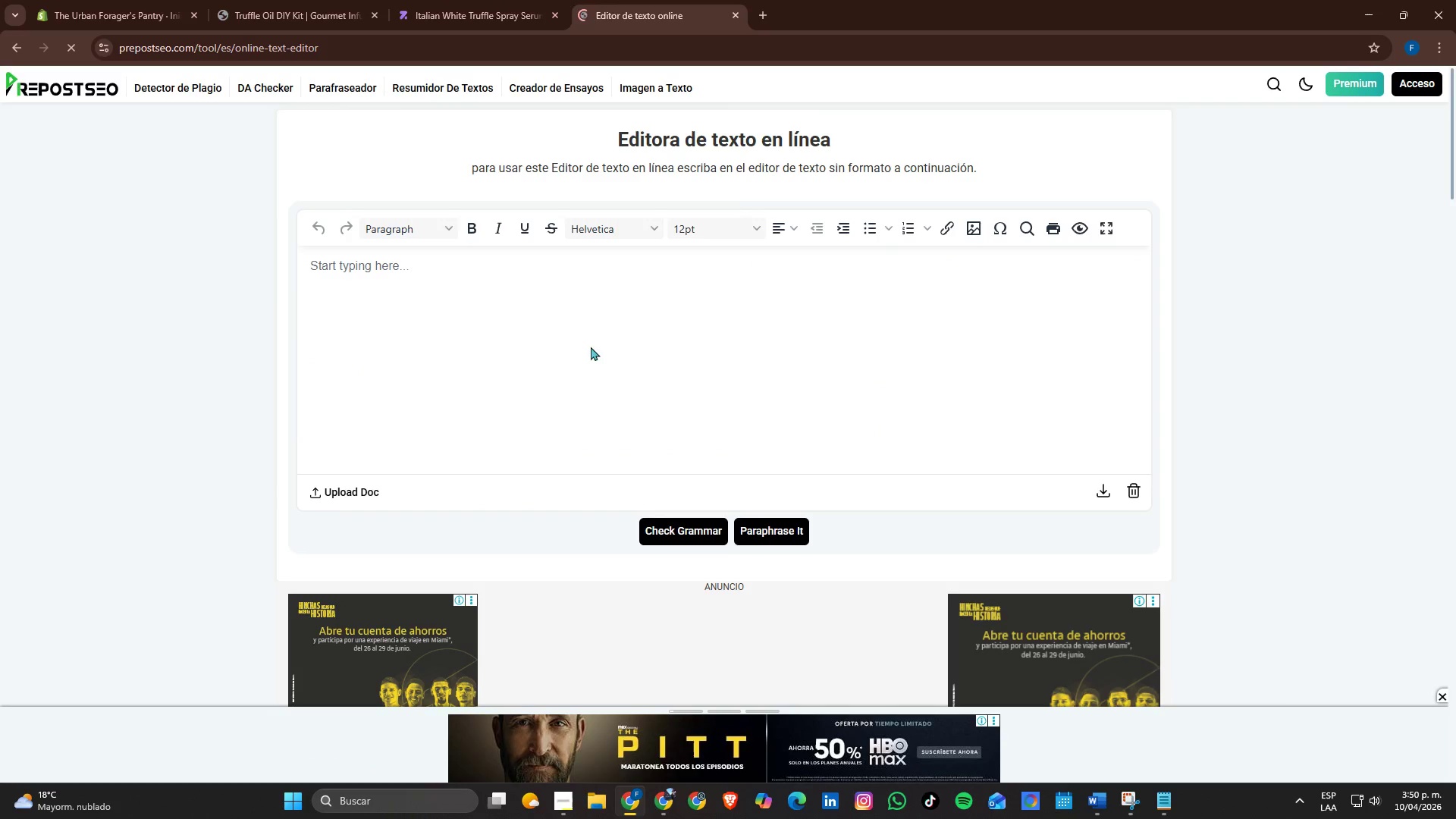 
left_click([220, 0])
 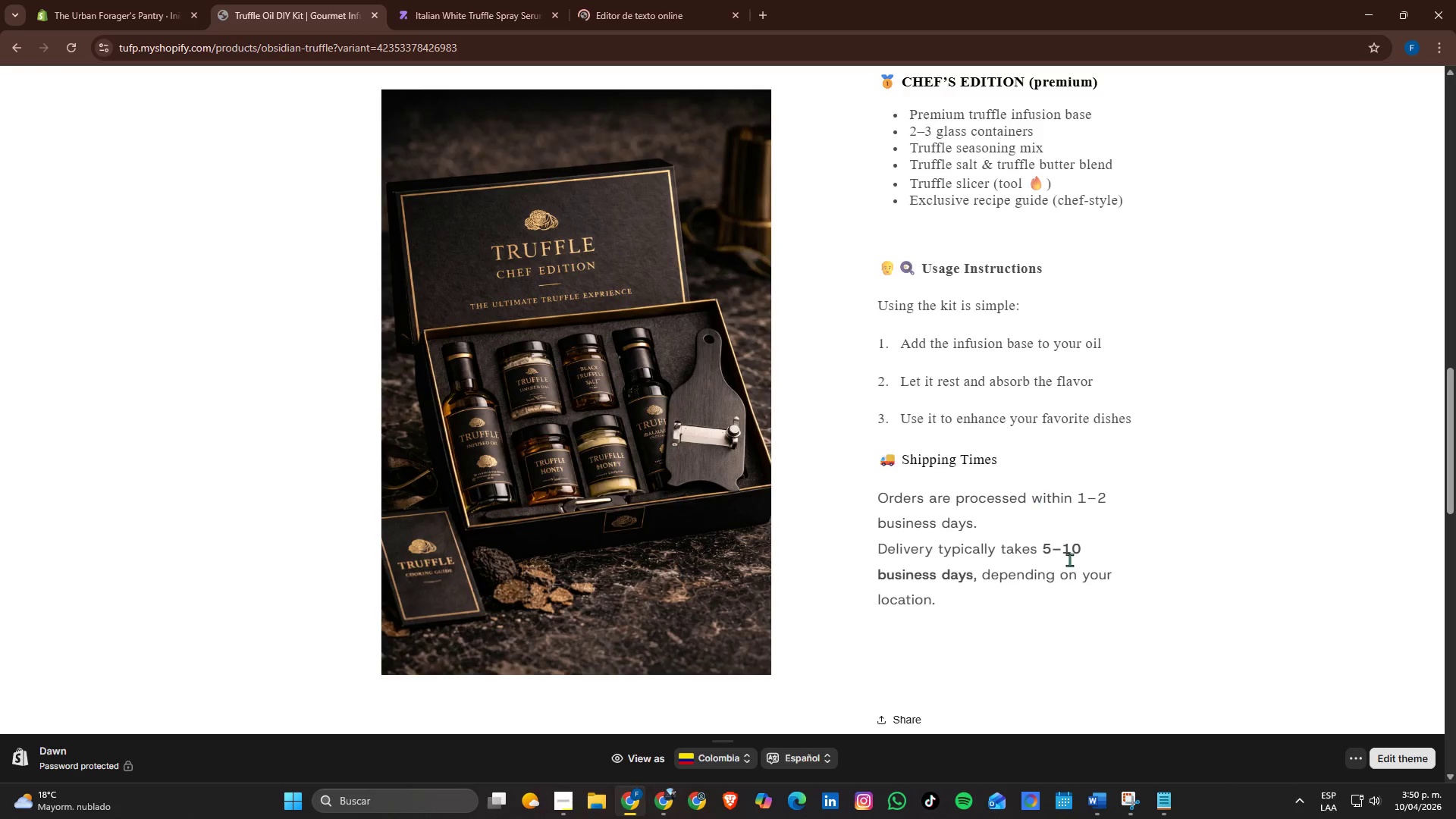 
scroll: coordinate [1004, 526], scroll_direction: up, amount: 6.0
 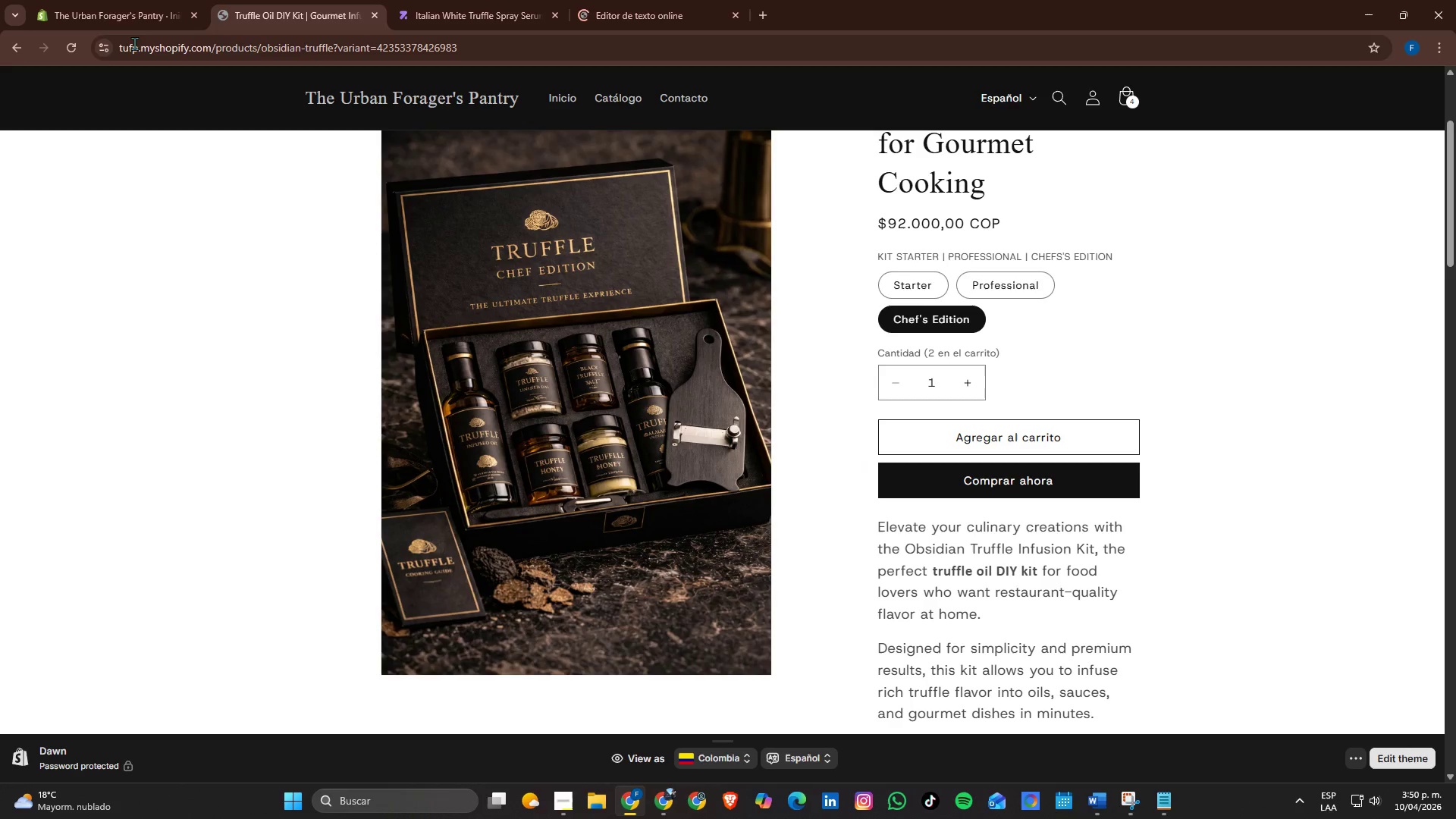 
left_click([132, 0])
 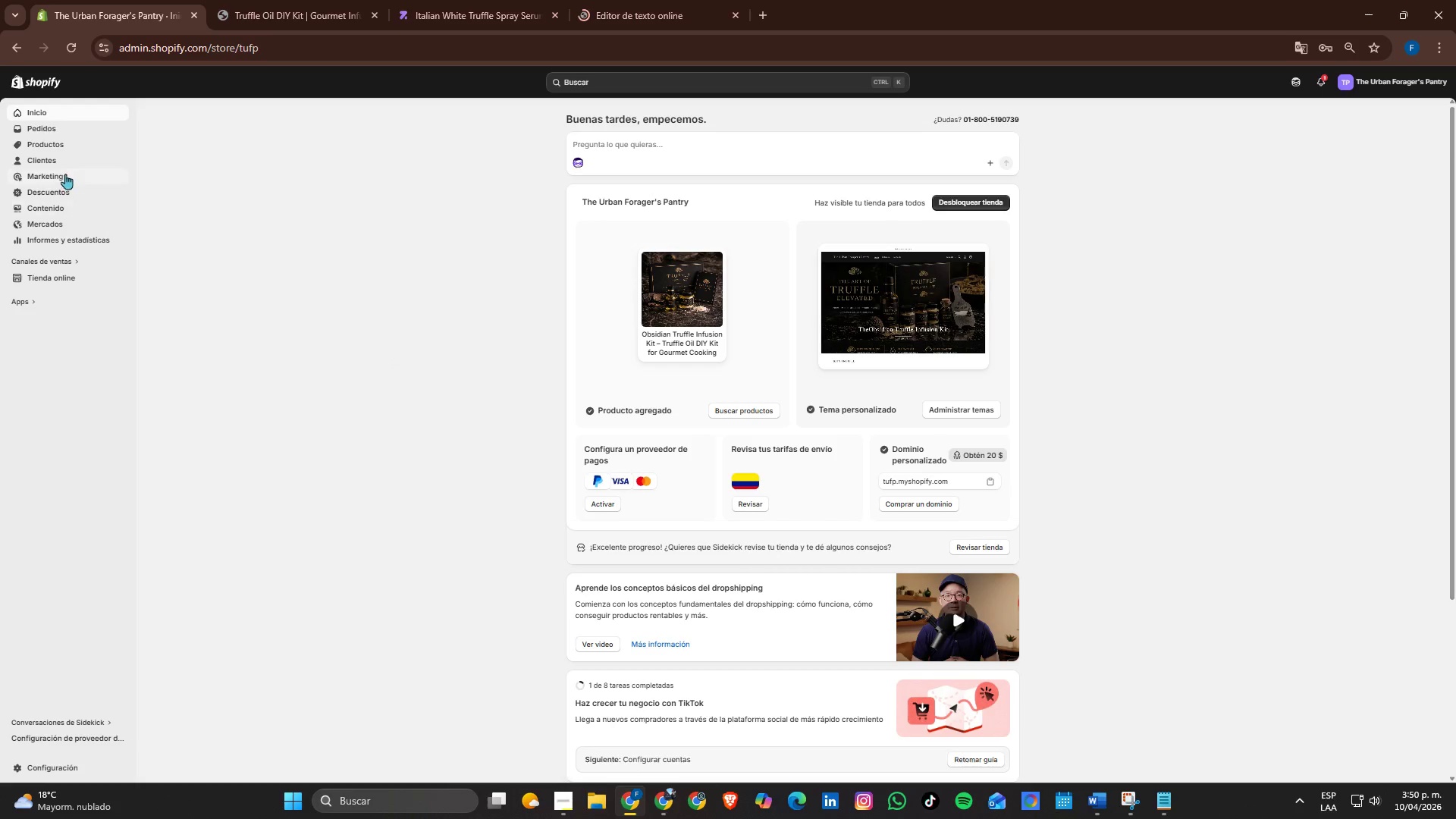 
left_click([67, 130])
 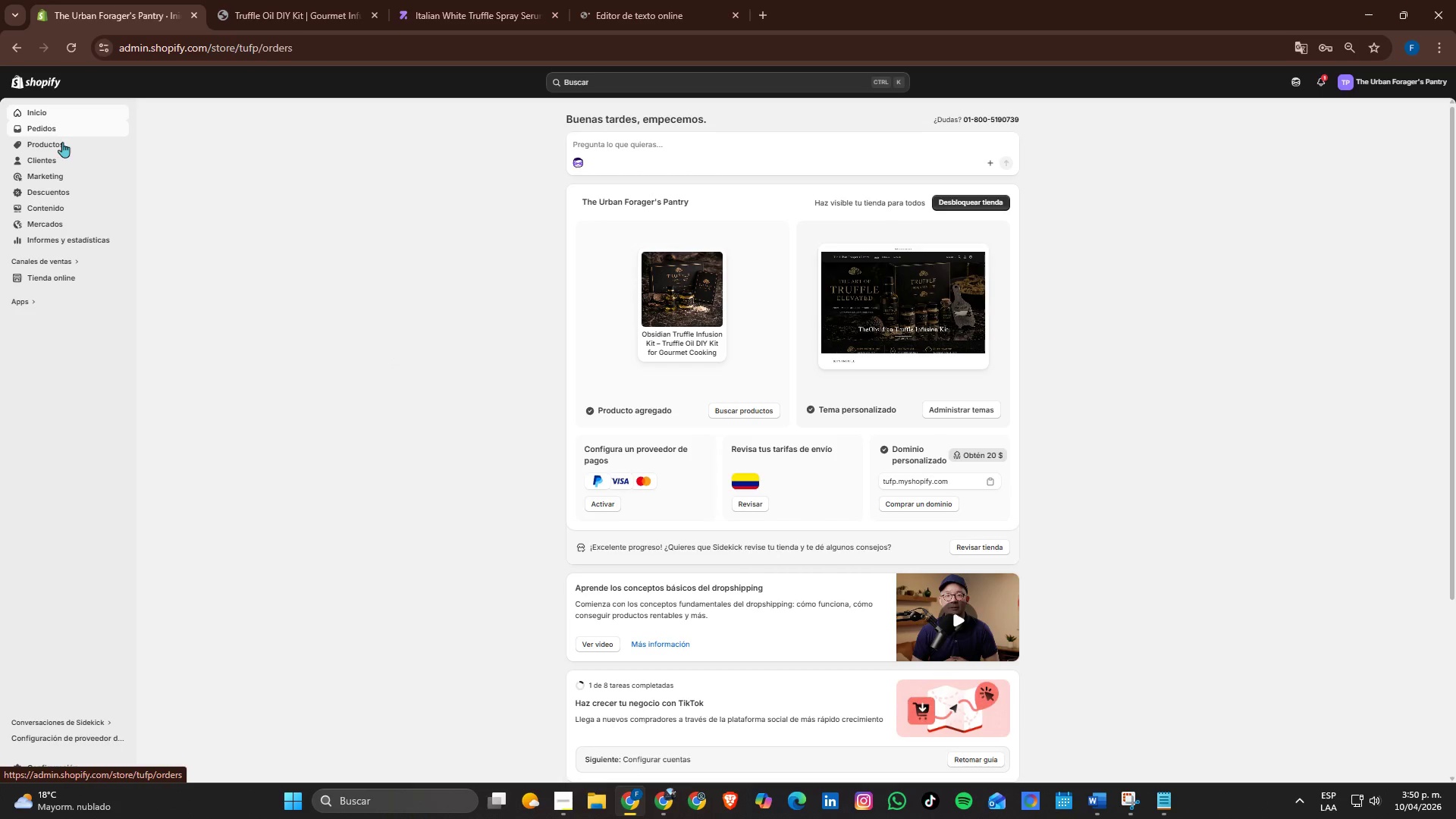 
left_click([59, 145])
 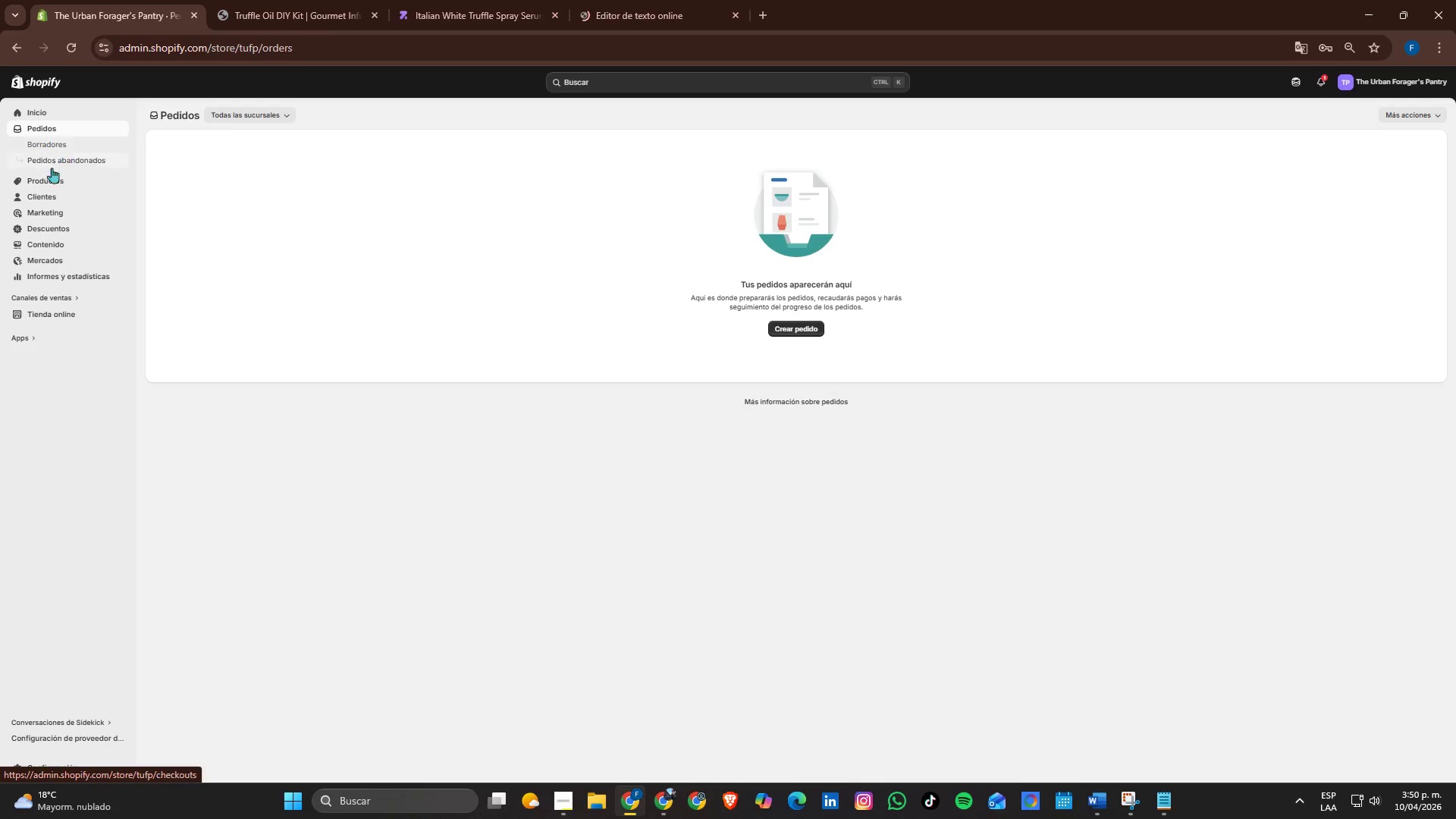 
left_click([49, 181])
 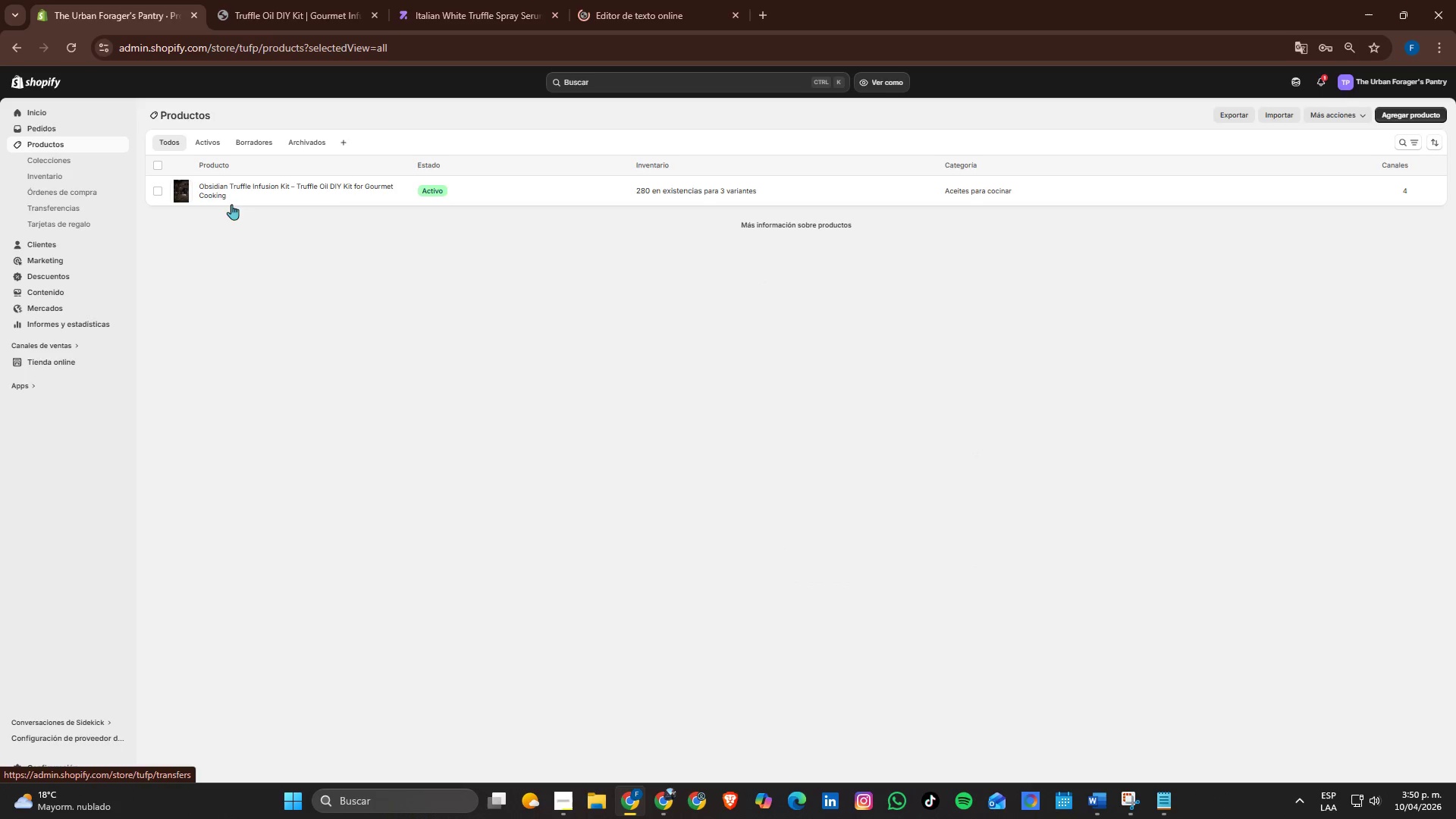 
left_click([288, 185])
 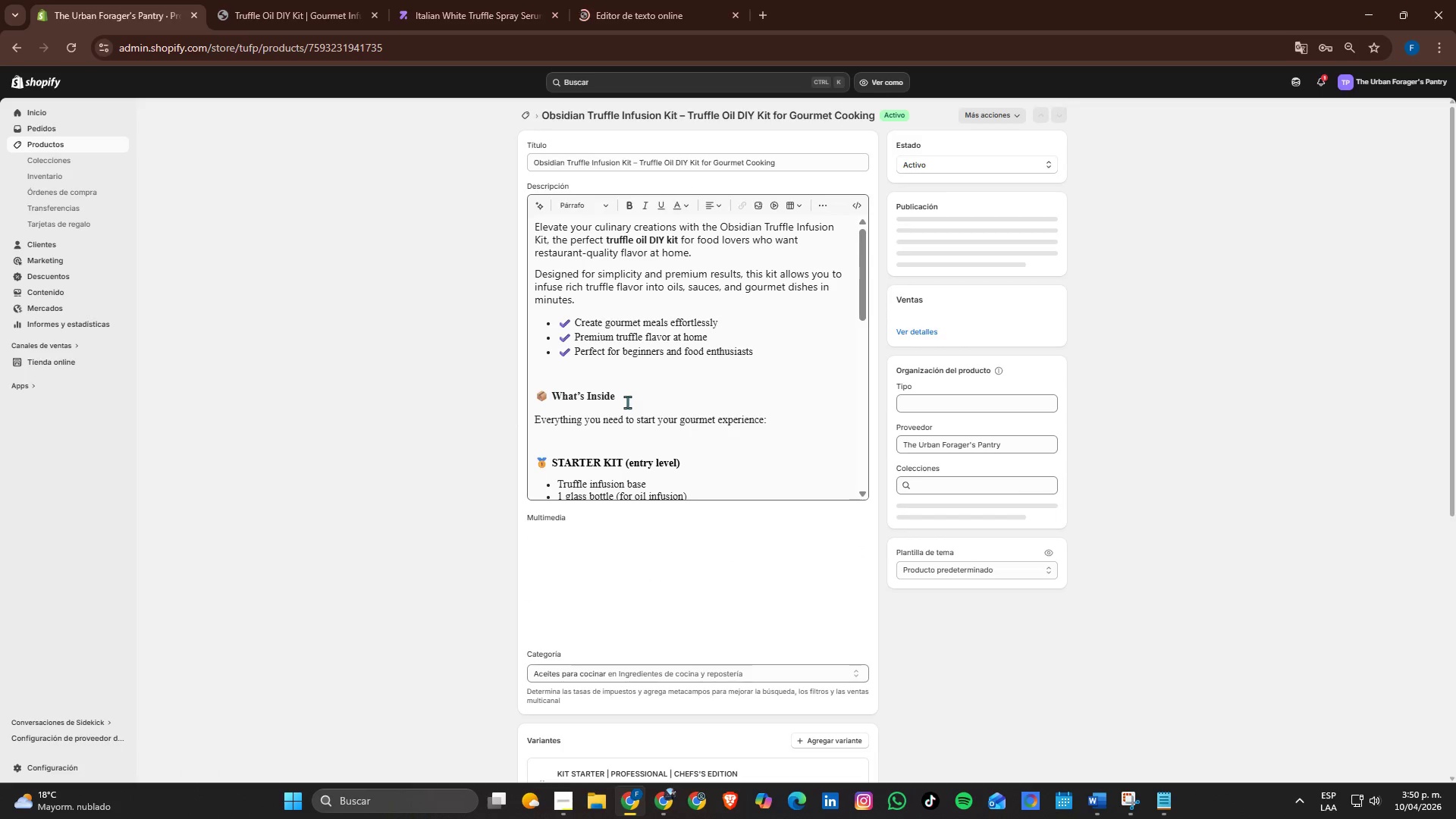 
scroll: coordinate [590, 372], scroll_direction: up, amount: 2.0
 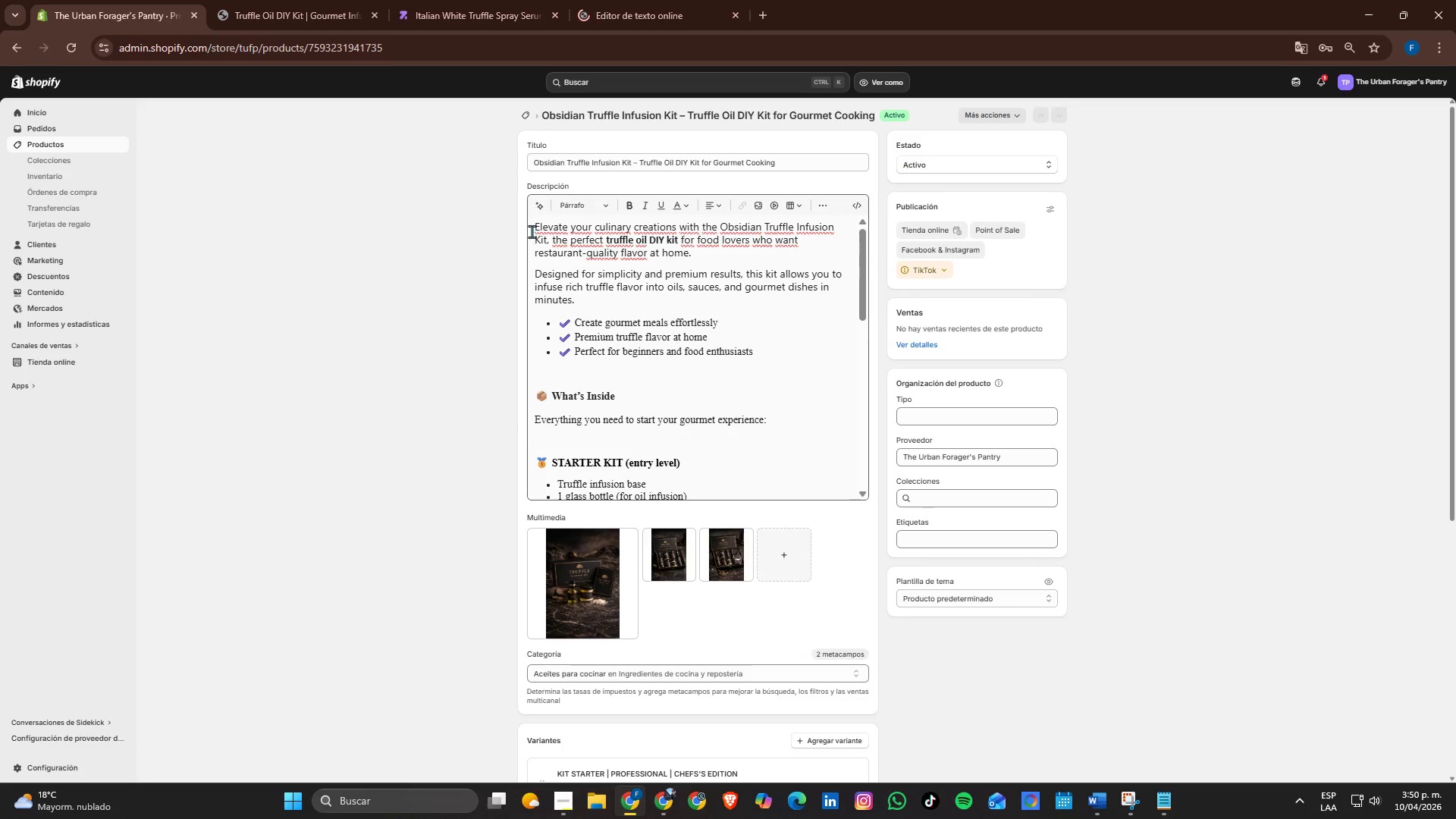 
left_click_drag(start_coordinate=[532, 231], to_coordinate=[736, 501])
 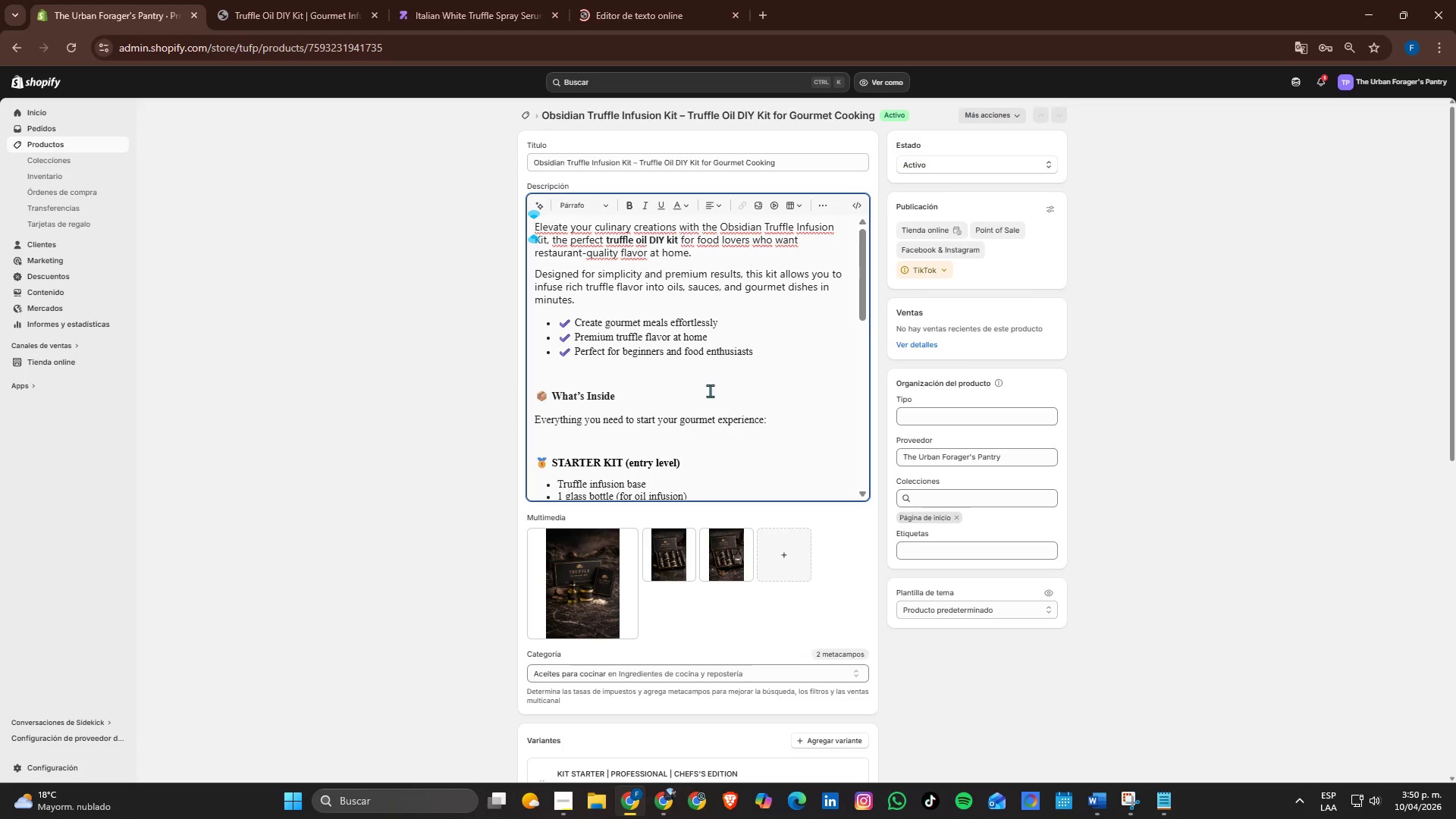 
key(Control+Shift+ArrowDown)
 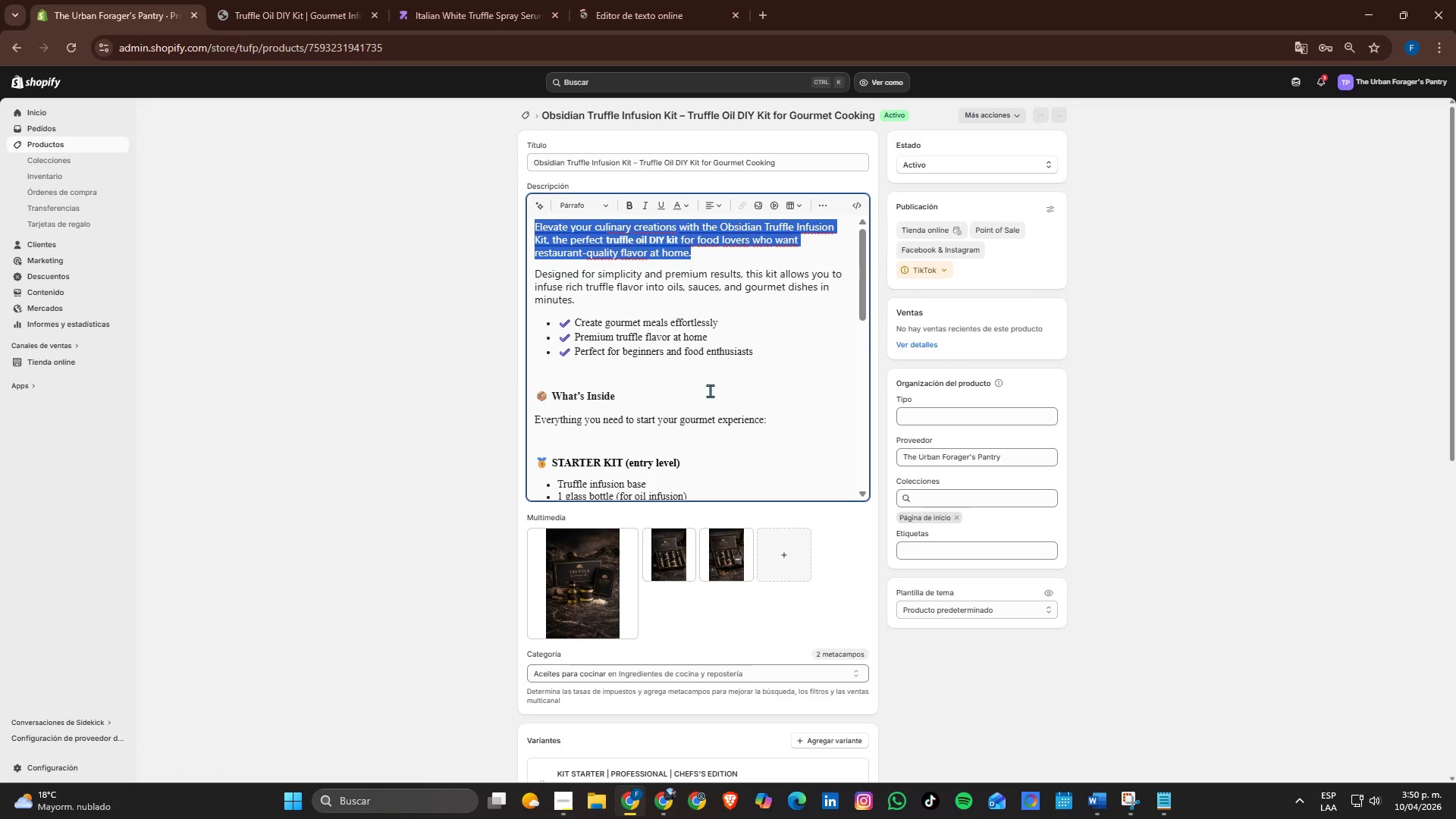 
hold_key(key=ArrowDown, duration=1.5)
 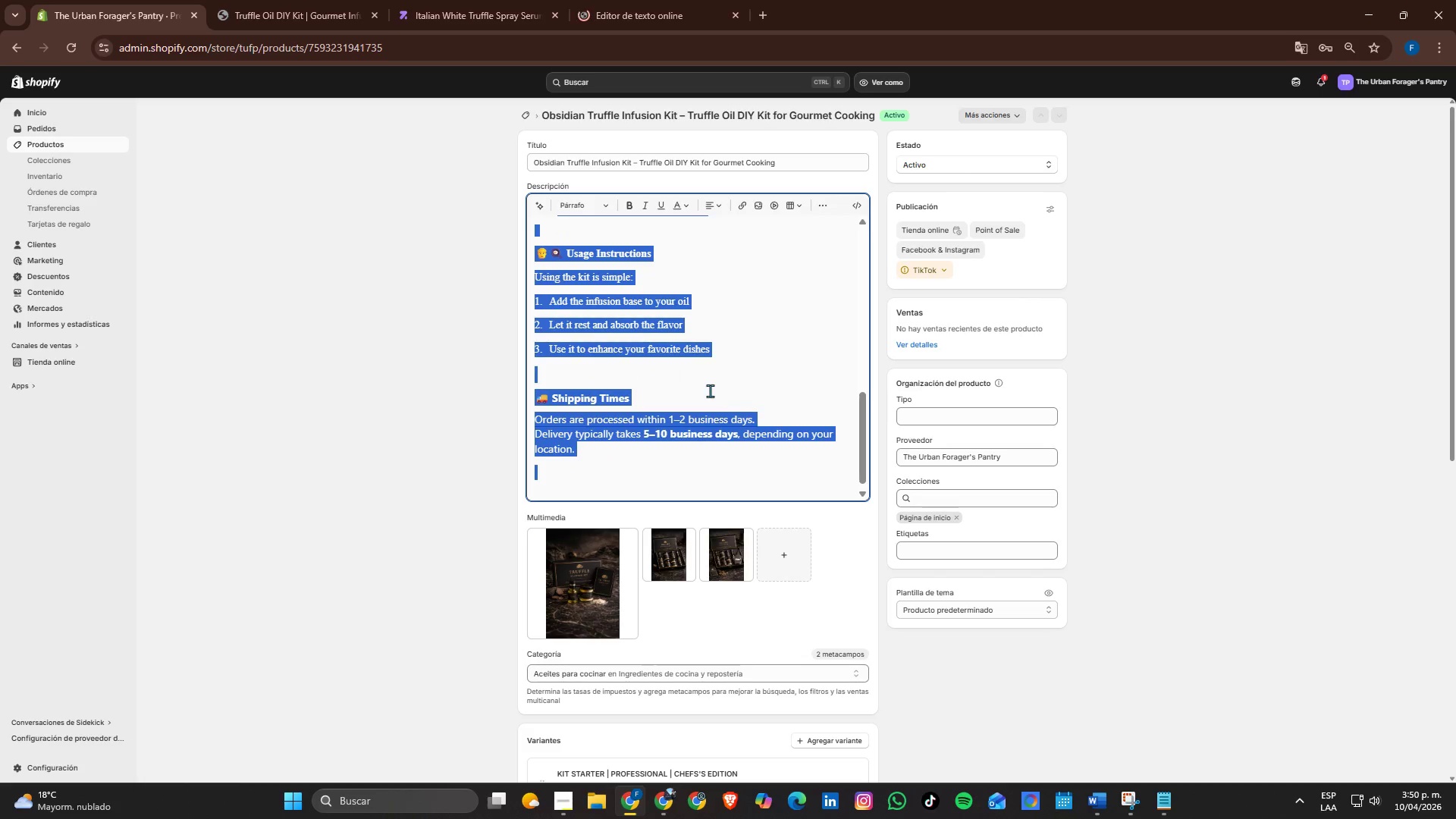 
hold_key(key=ArrowDown, duration=0.53)
 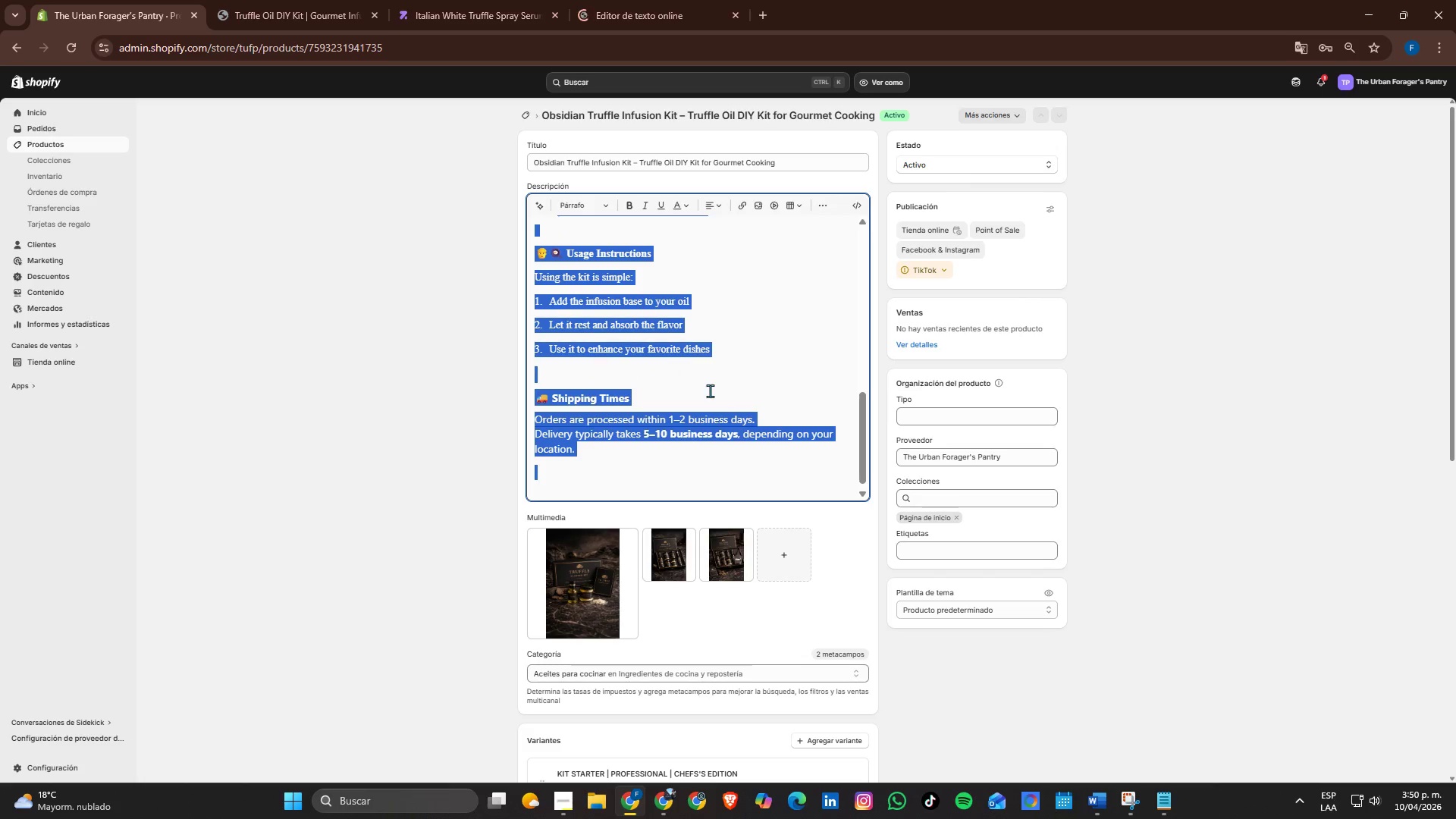 
key(Control+C)
 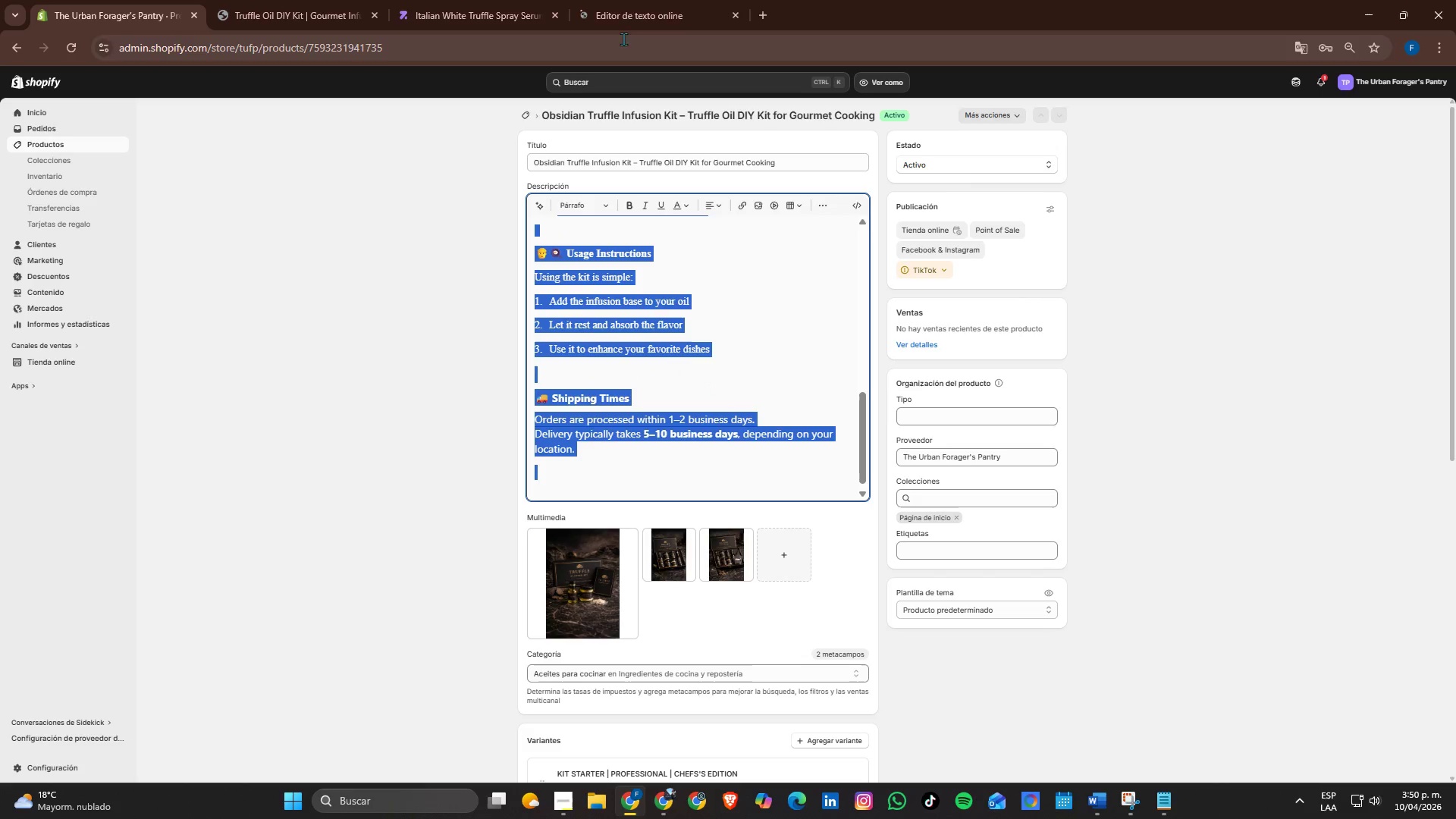 
left_click([621, 11])
 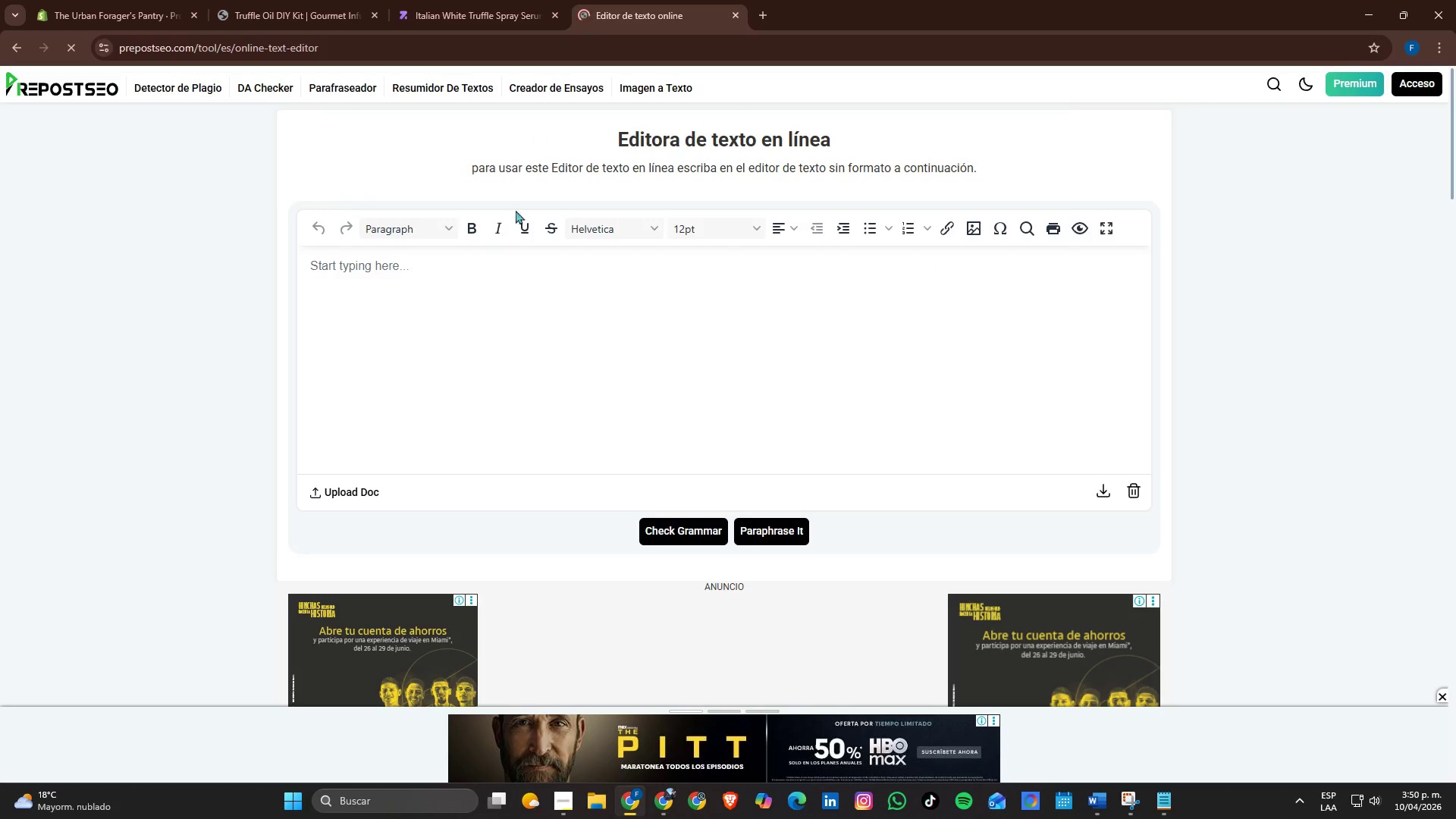 
left_click([532, 281])
 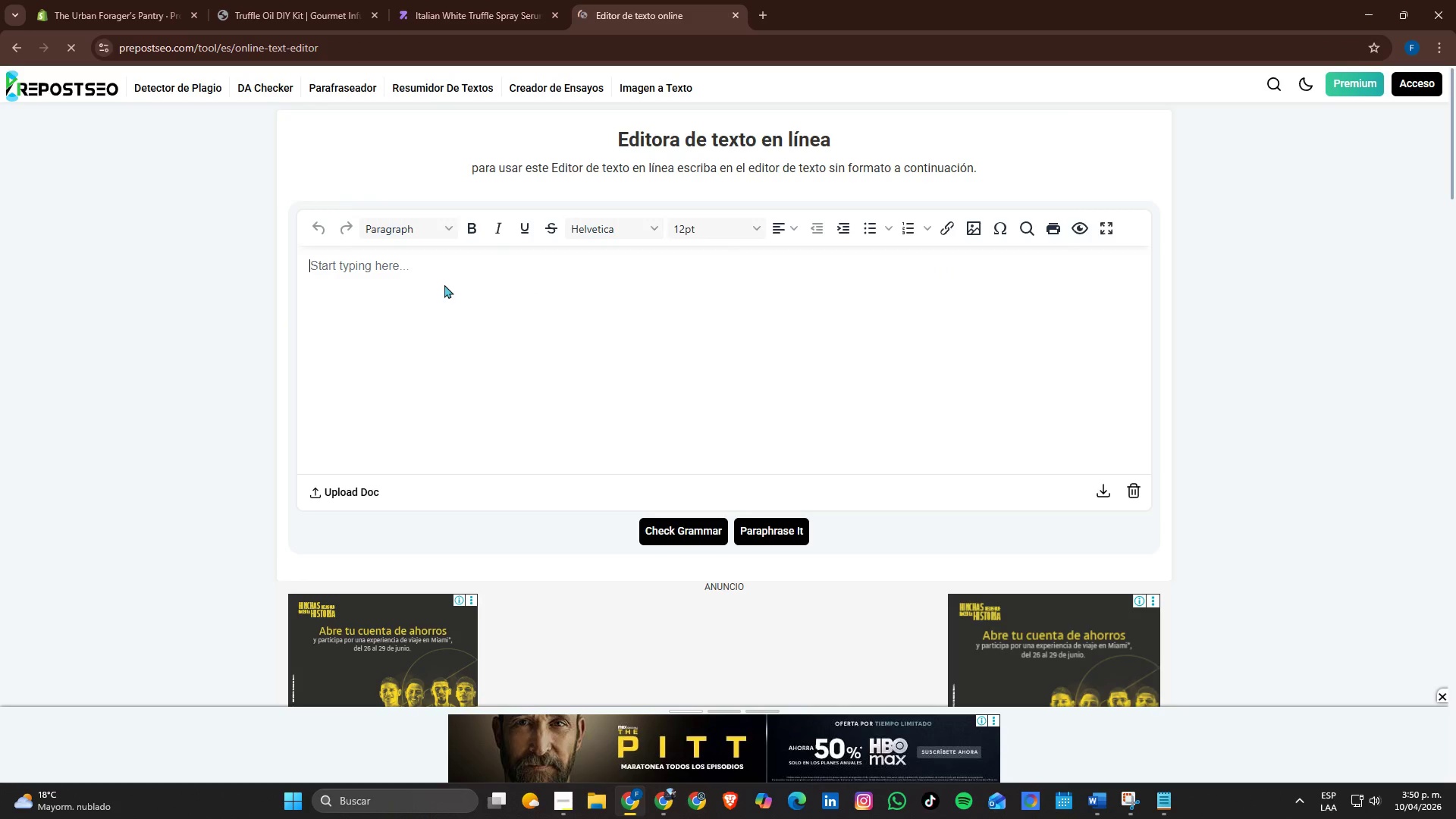 
key(Control+V)
 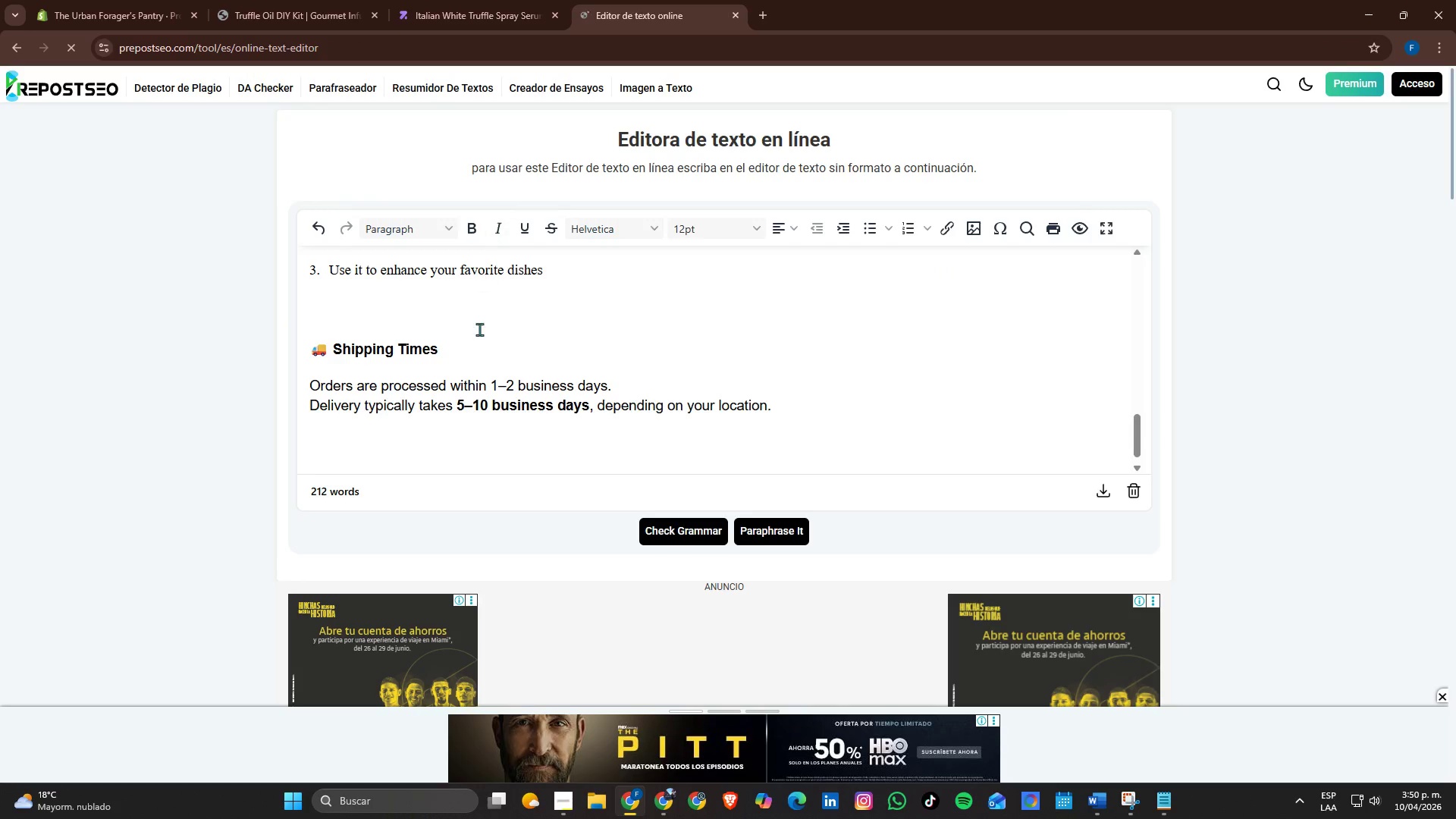 
scroll: coordinate [582, 427], scroll_direction: none, amount: 0.0
 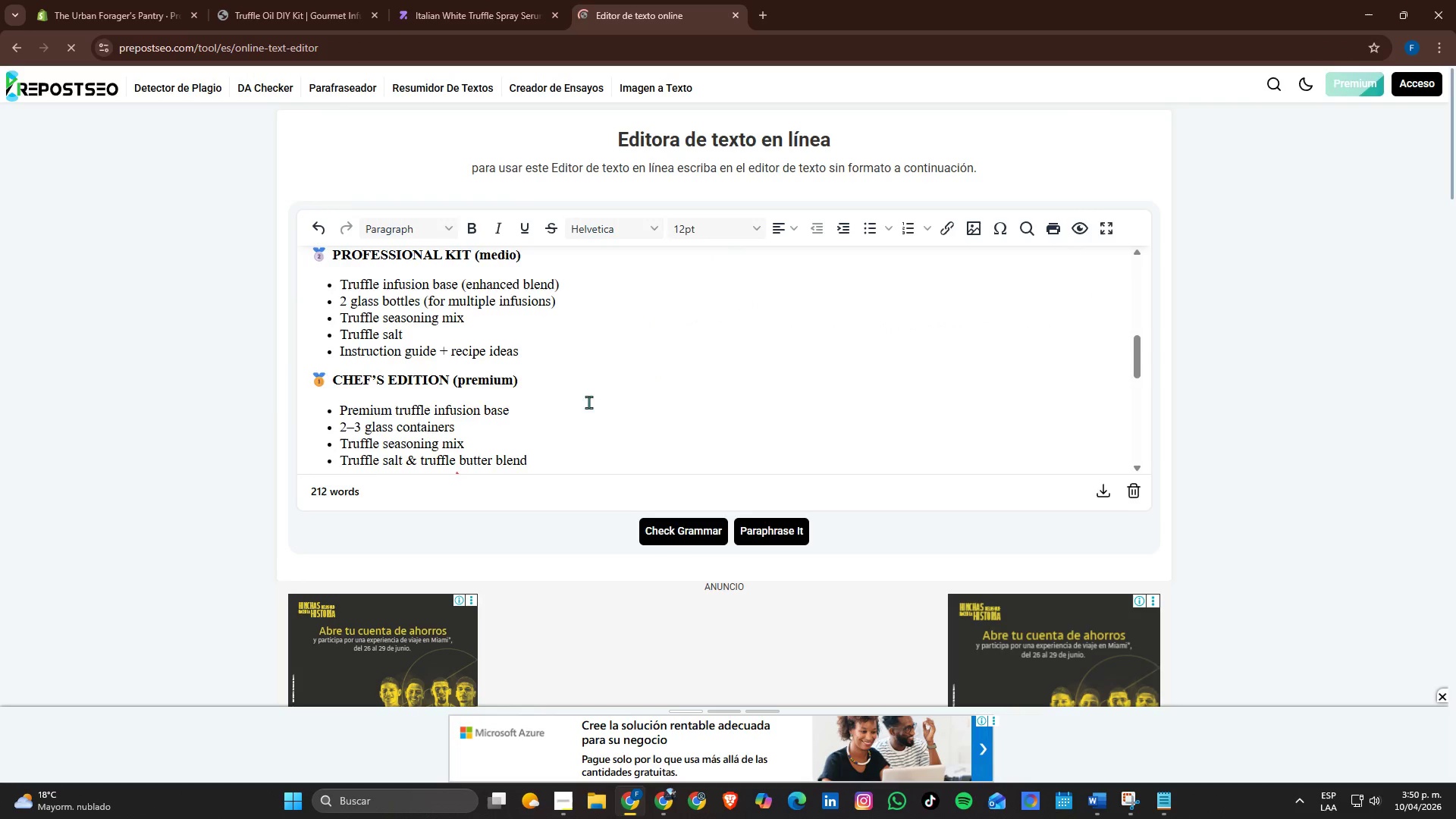 
scroll: coordinate [603, 416], scroll_direction: up, amount: 6.0
 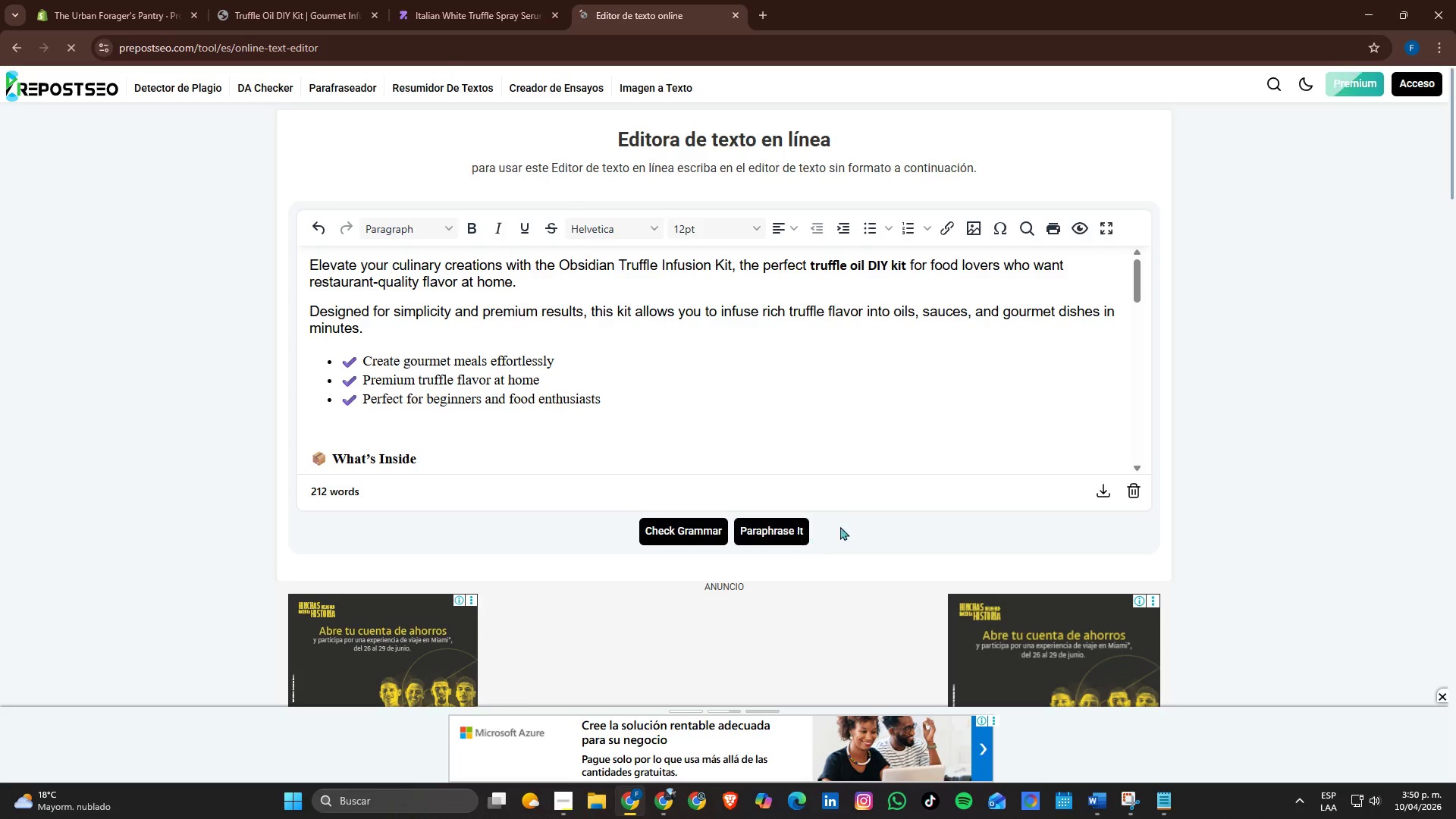 
wait(6.68)
 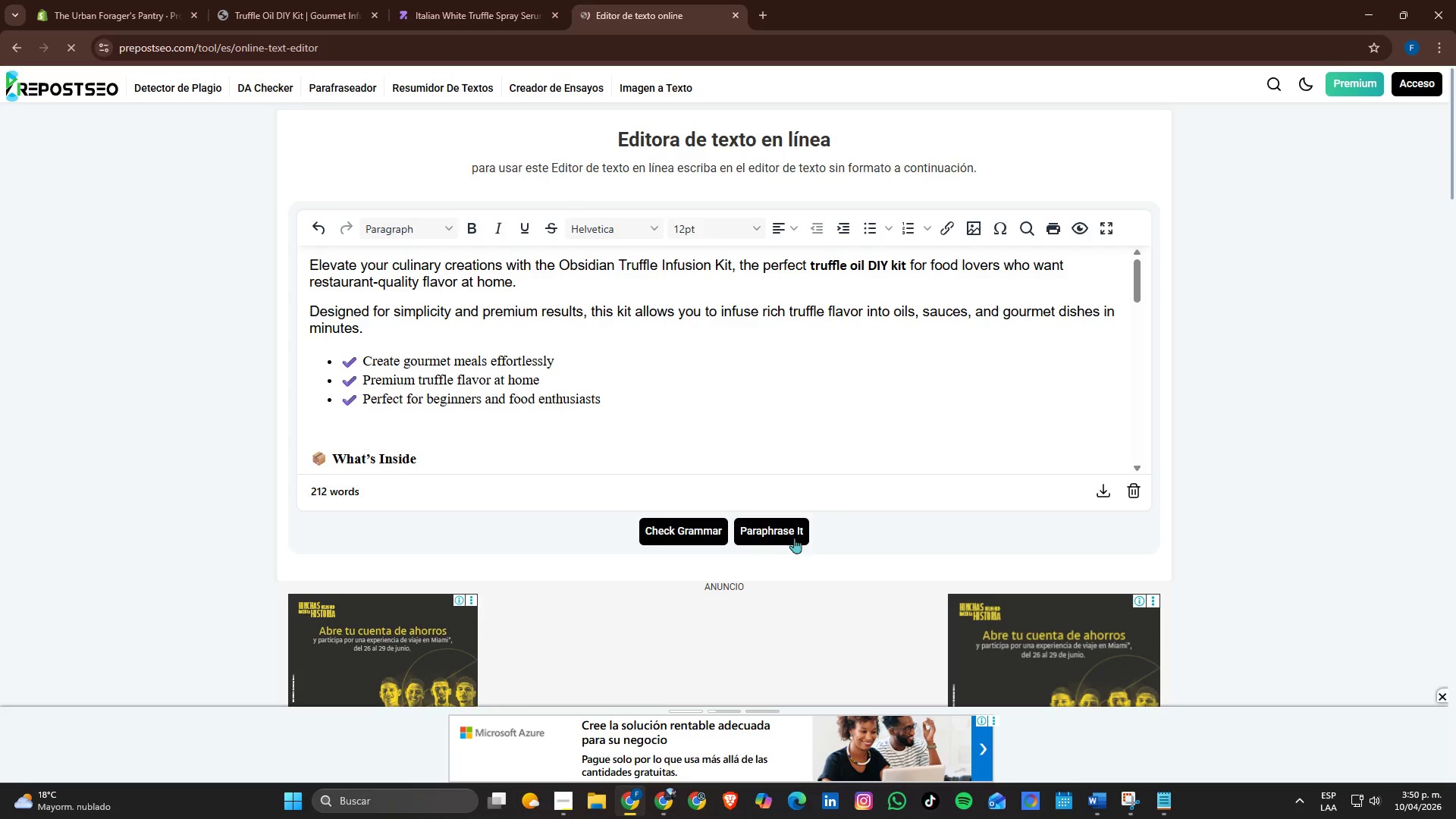 
left_click([792, 535])
 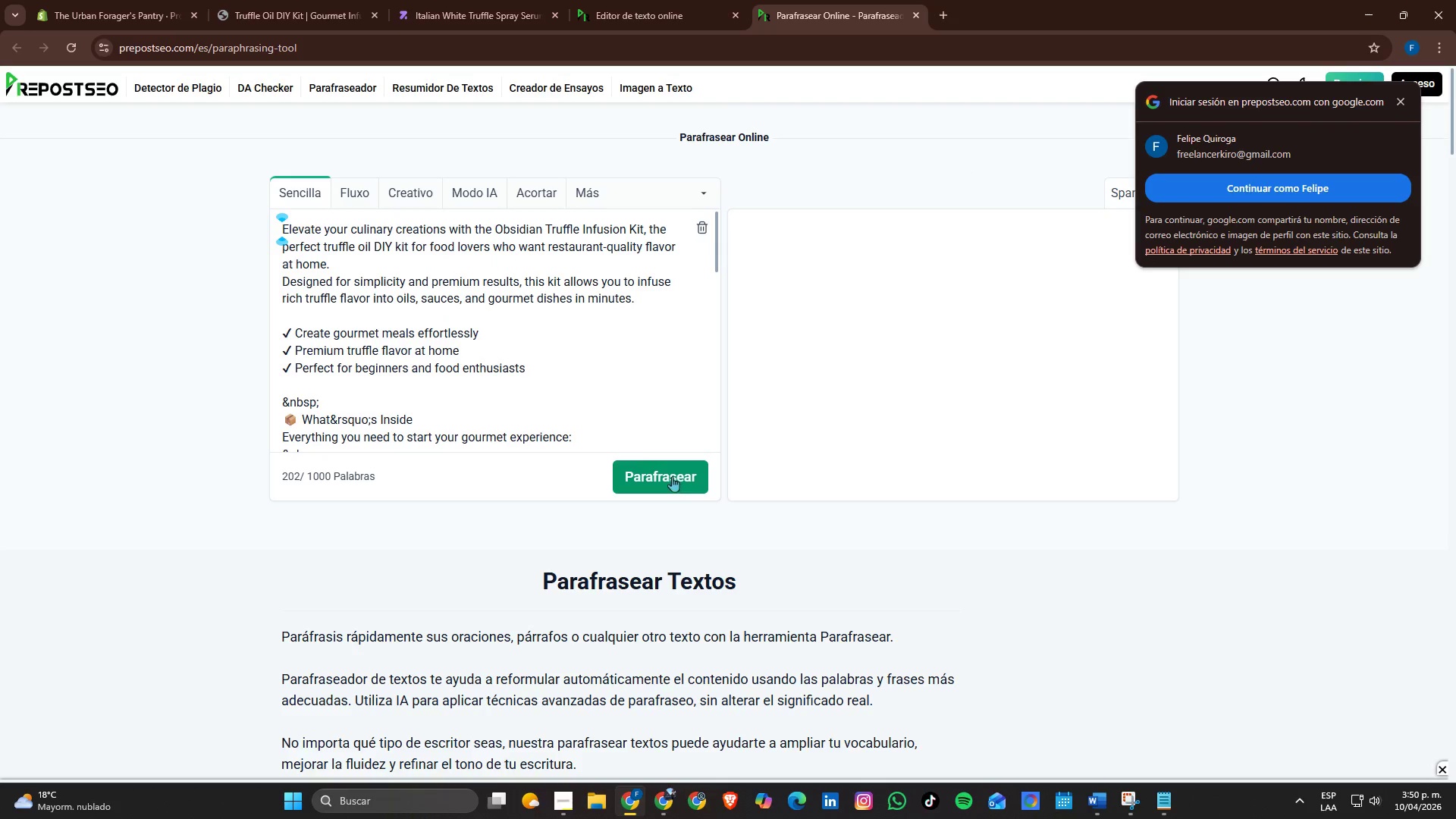 
scroll: coordinate [695, 369], scroll_direction: up, amount: 1.0
 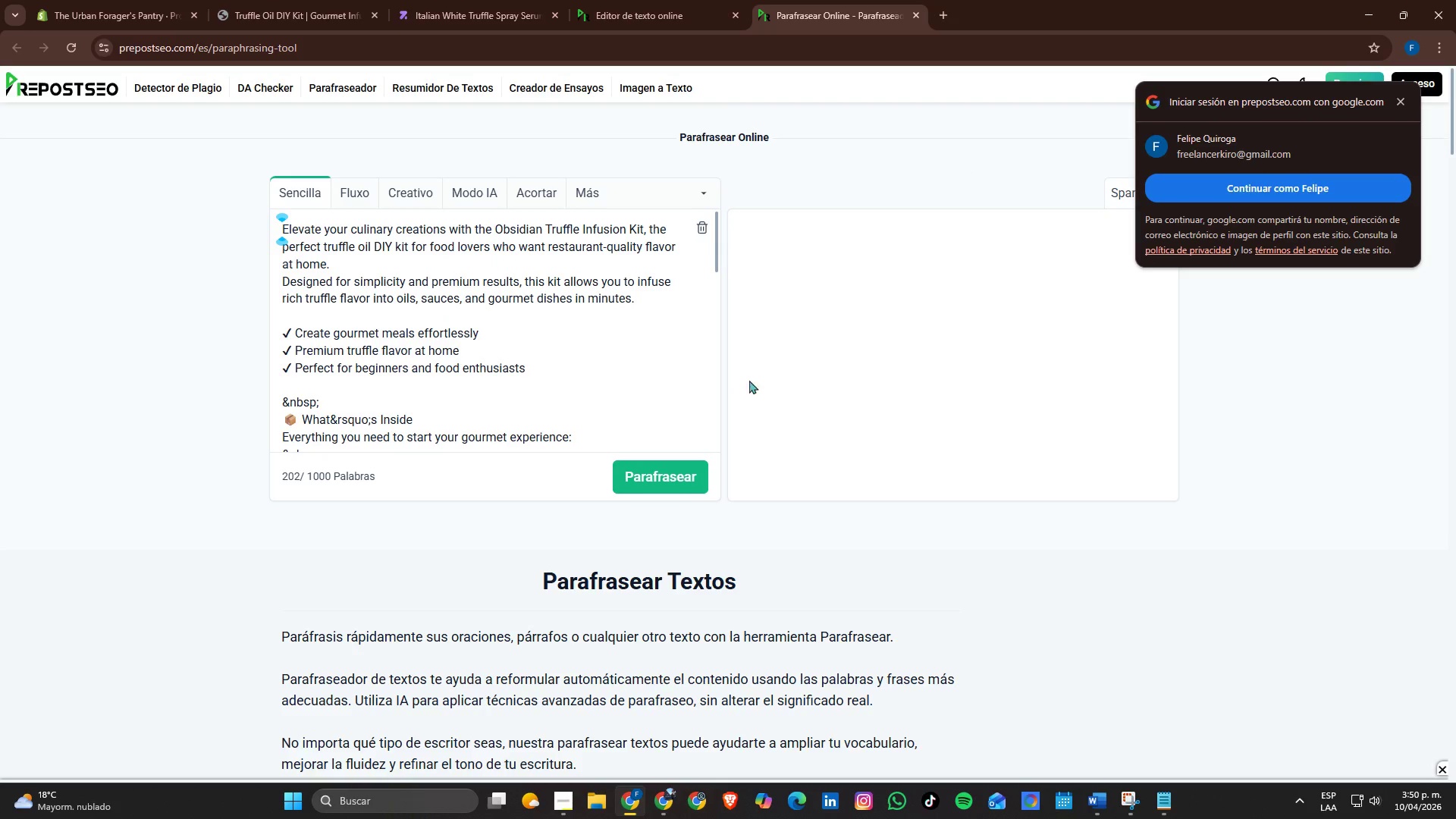 
scroll: coordinate [810, 402], scroll_direction: down, amount: 1.0
 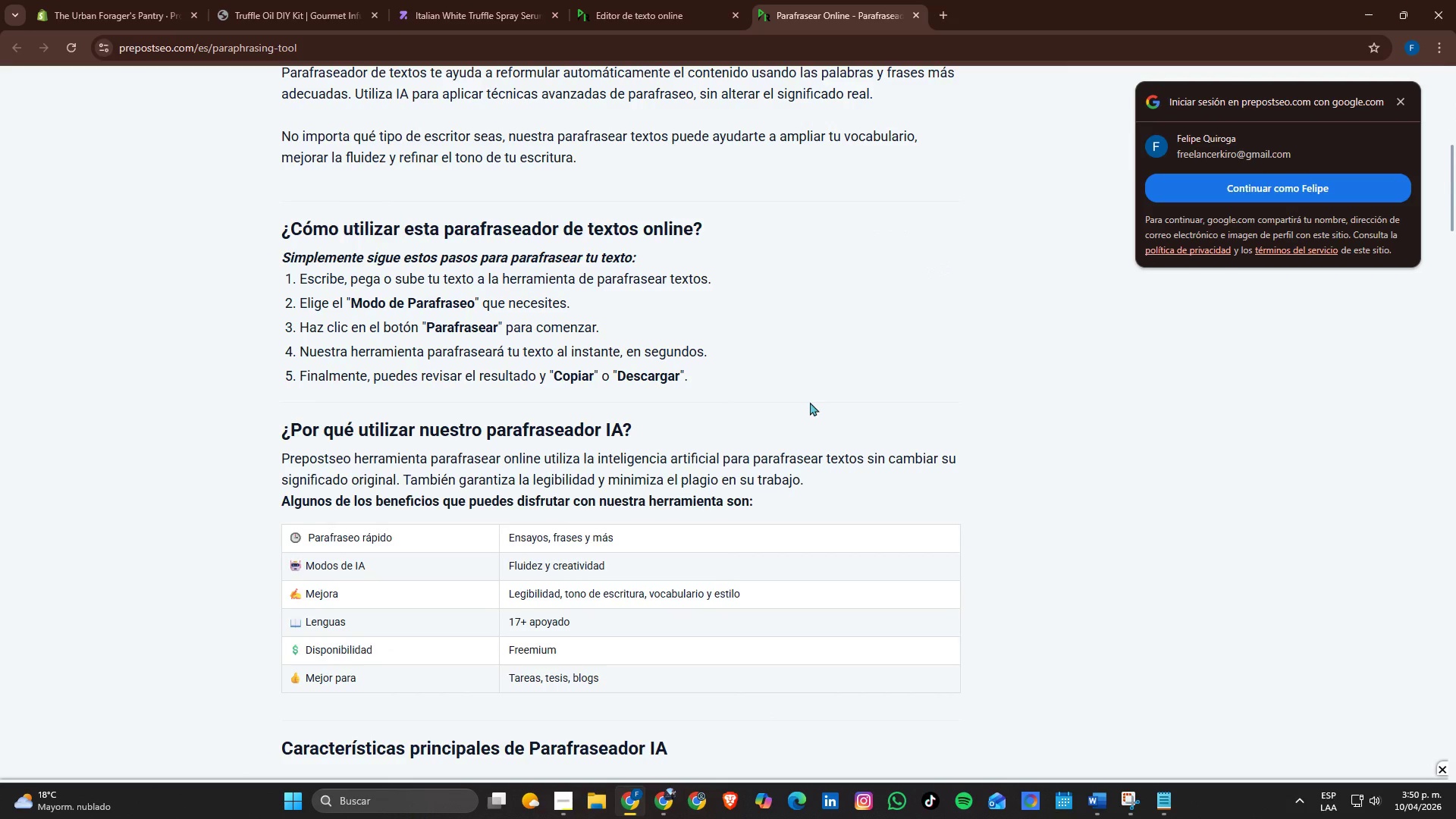 
scroll: coordinate [810, 402], scroll_direction: up, amount: 6.0
 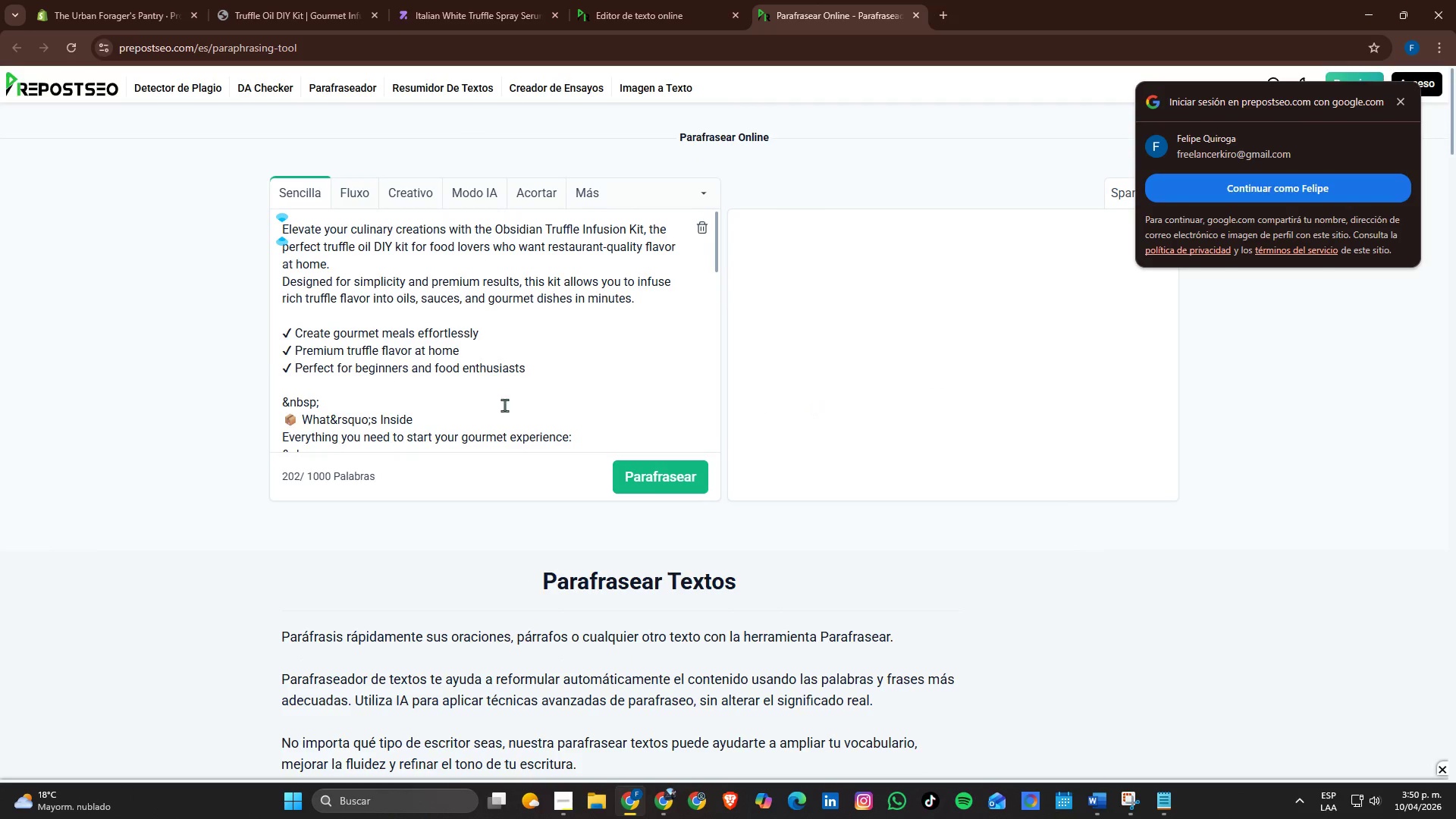 
scroll: coordinate [405, 369], scroll_direction: down, amount: 5.0
 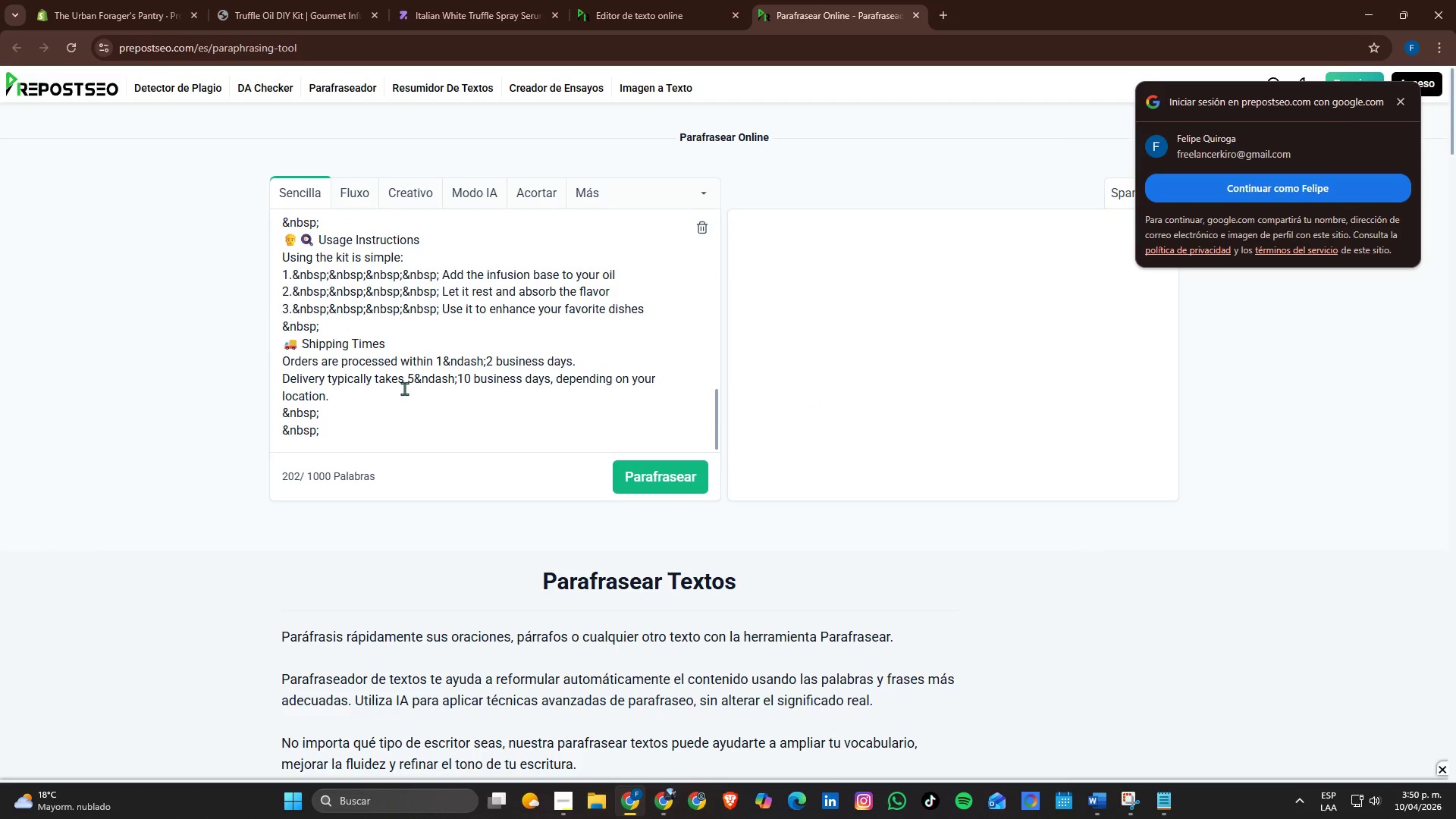 
scroll: coordinate [413, 372], scroll_direction: up, amount: 10.0
 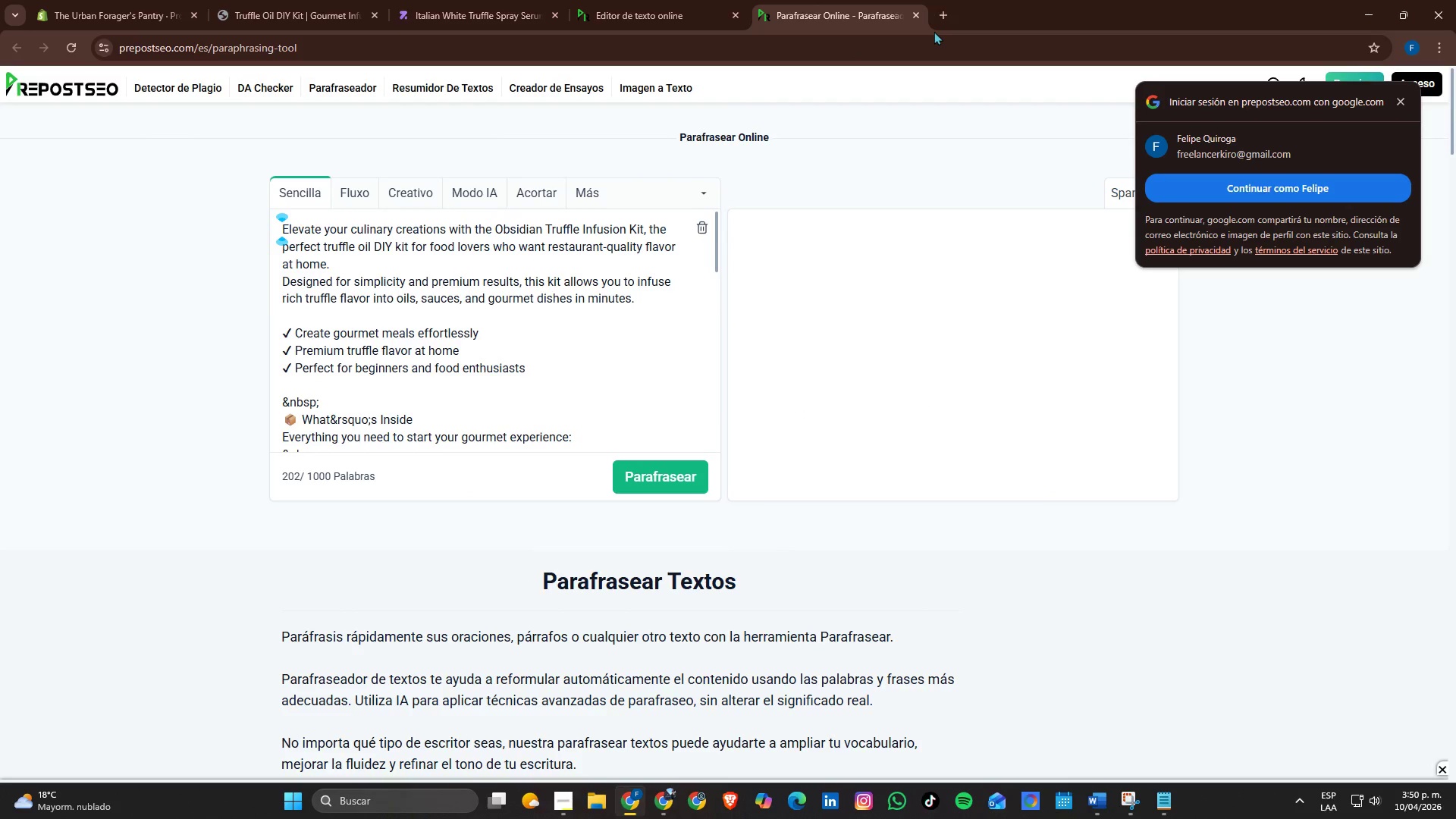 
left_click([914, 17])
 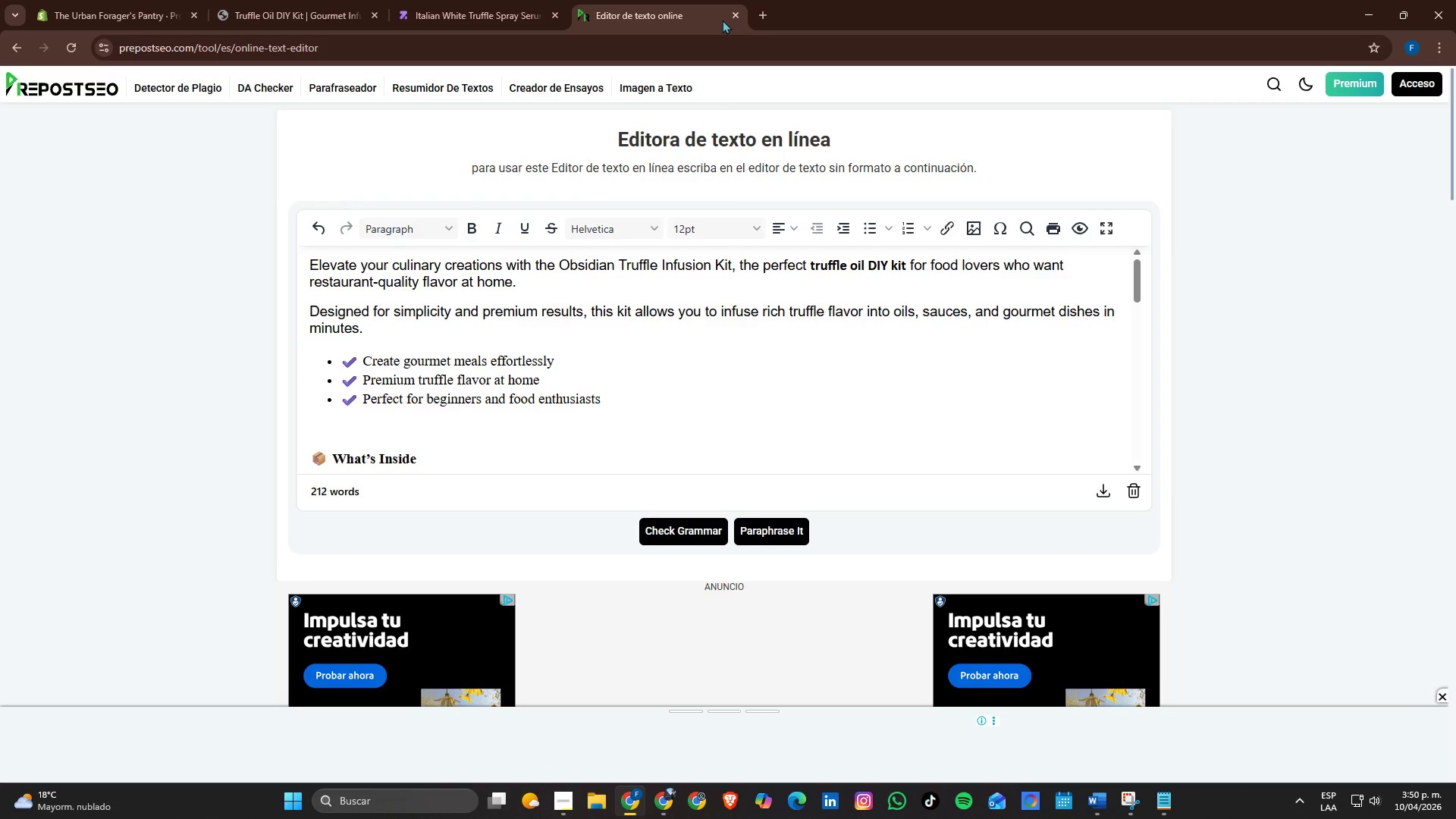 
left_click([738, 20])
 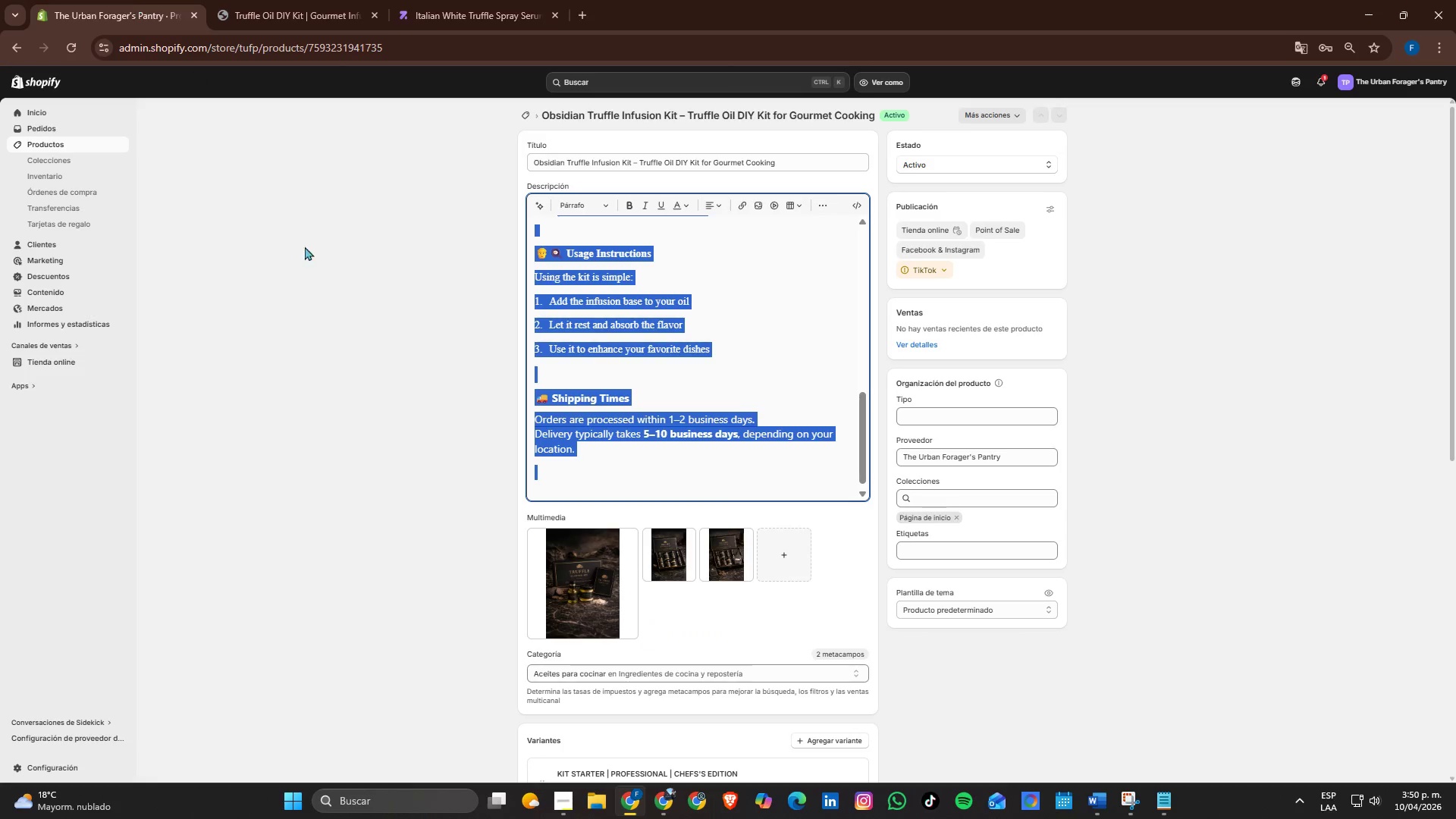 
left_click([500, 455])
 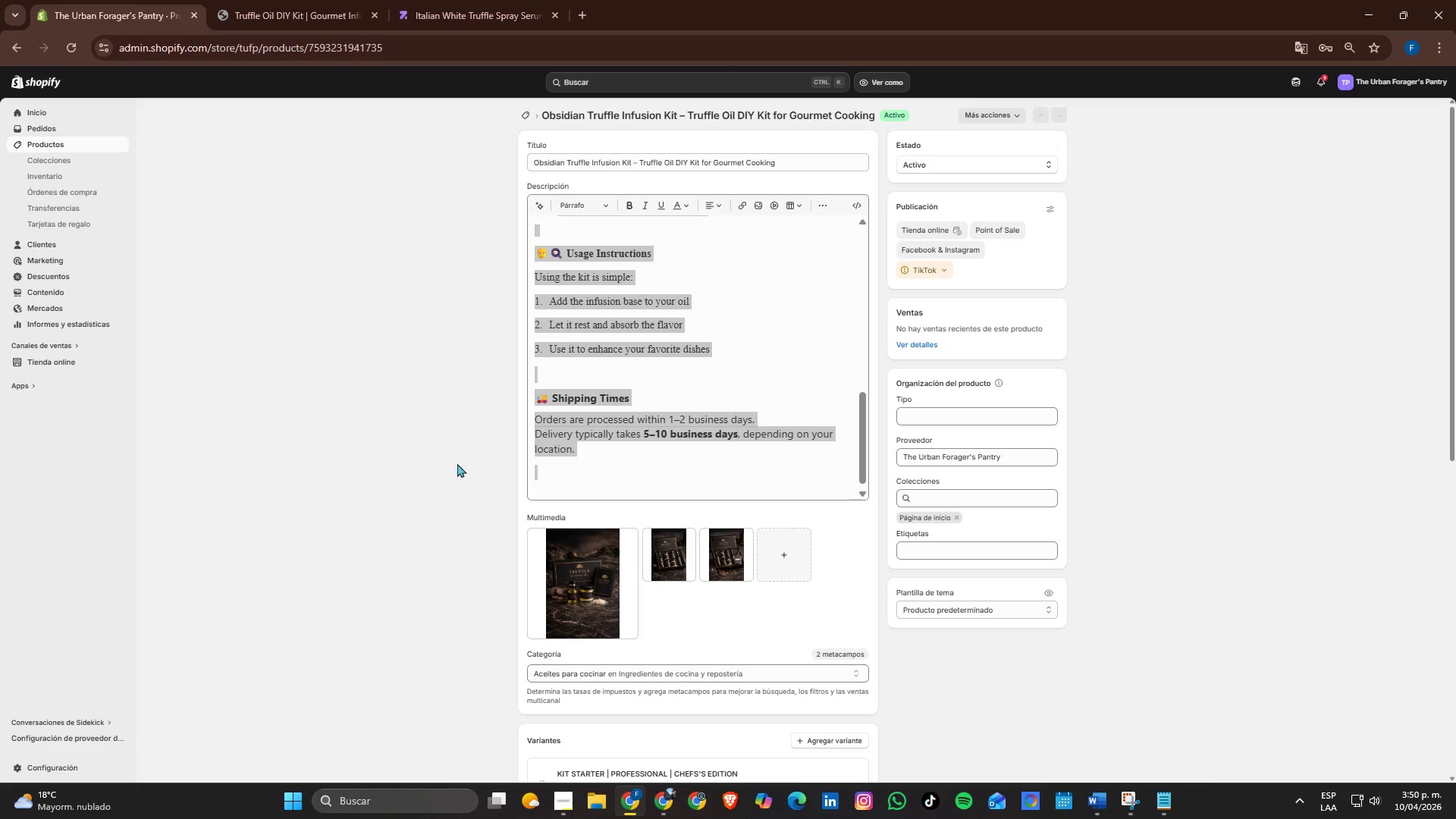 
left_click([569, 450])
 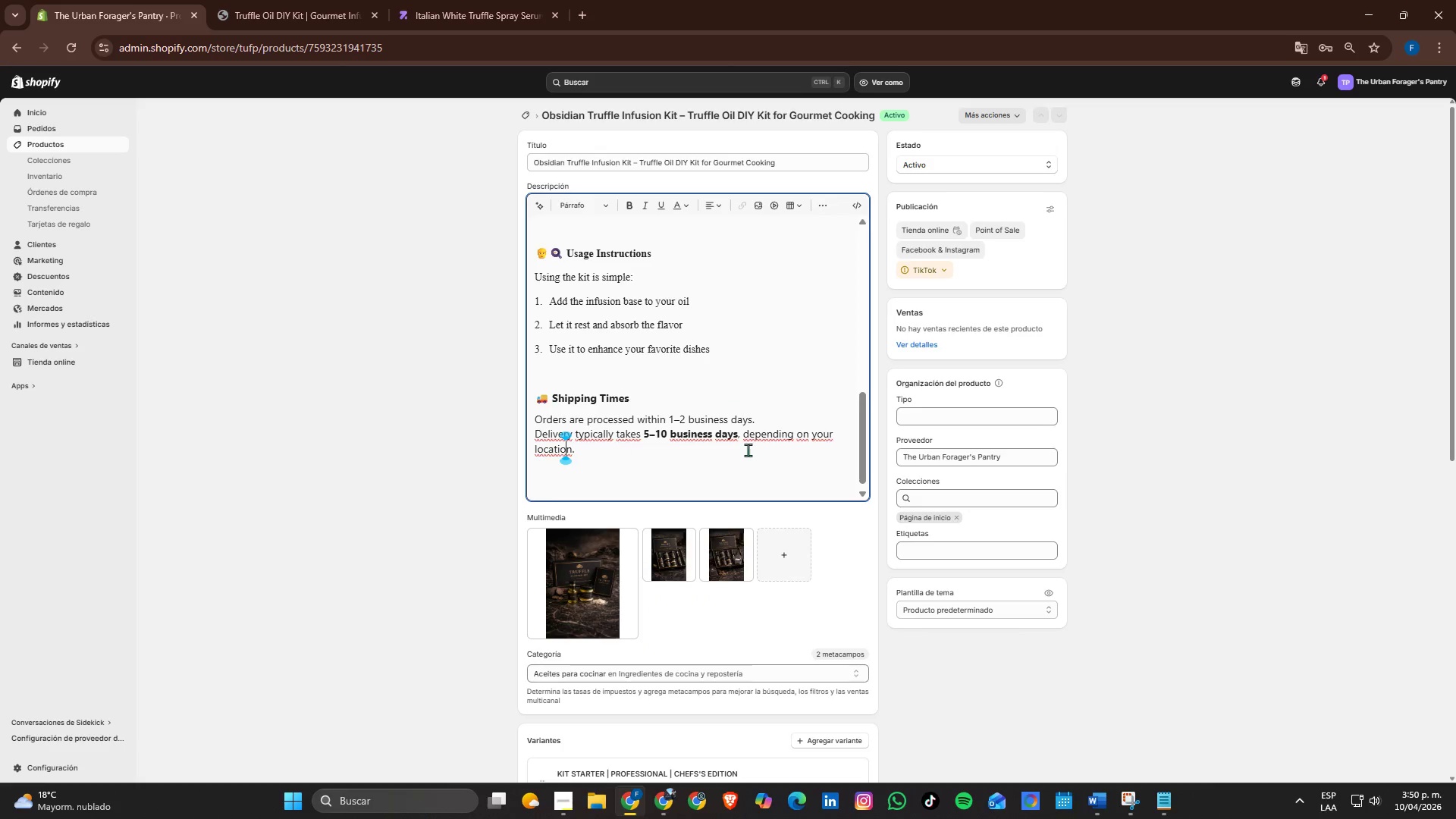 
scroll: coordinate [755, 279], scroll_direction: up, amount: 6.0
 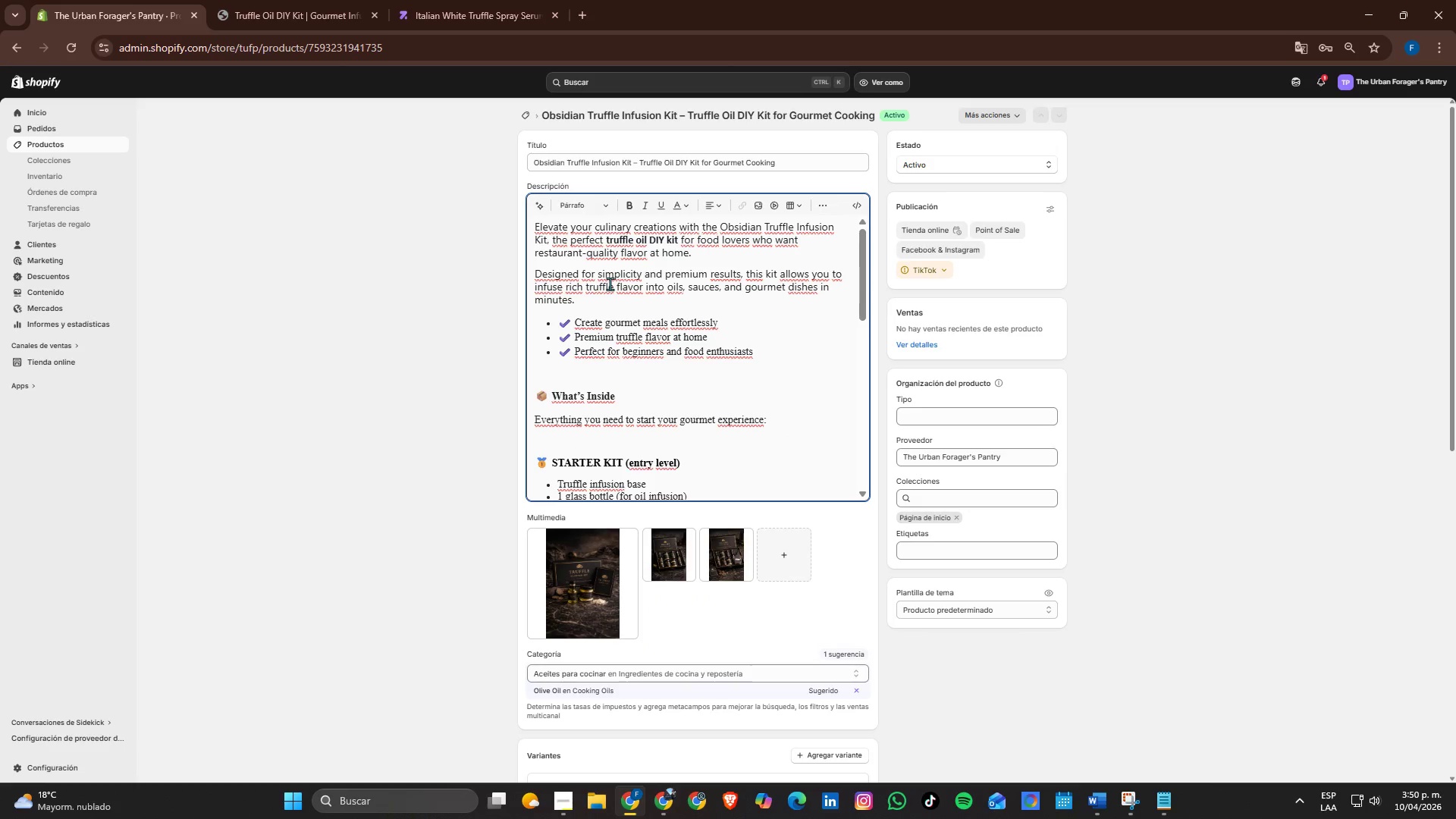 
scroll: coordinate [643, 389], scroll_direction: down, amount: 5.0
 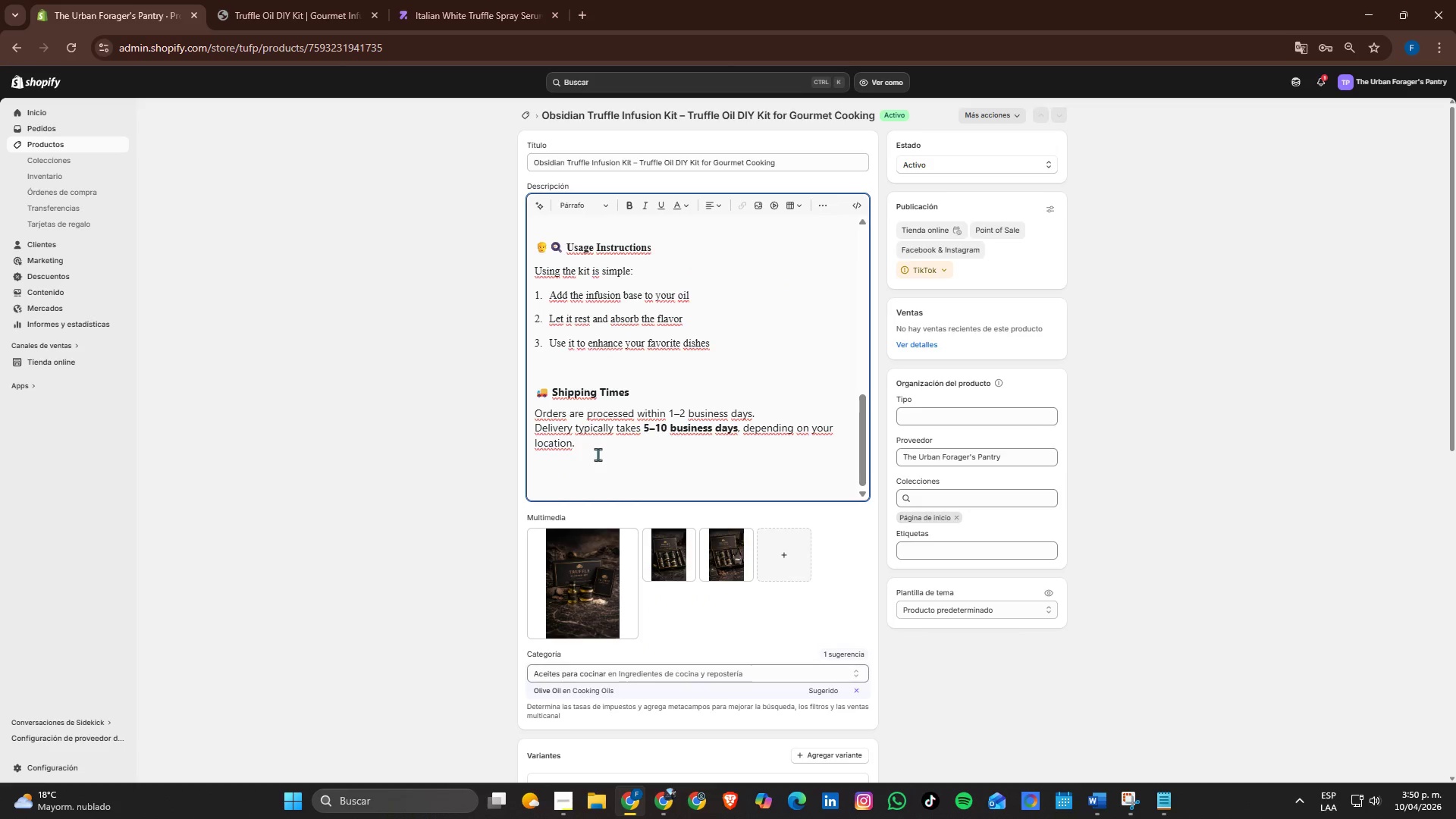 
left_click([596, 464])
 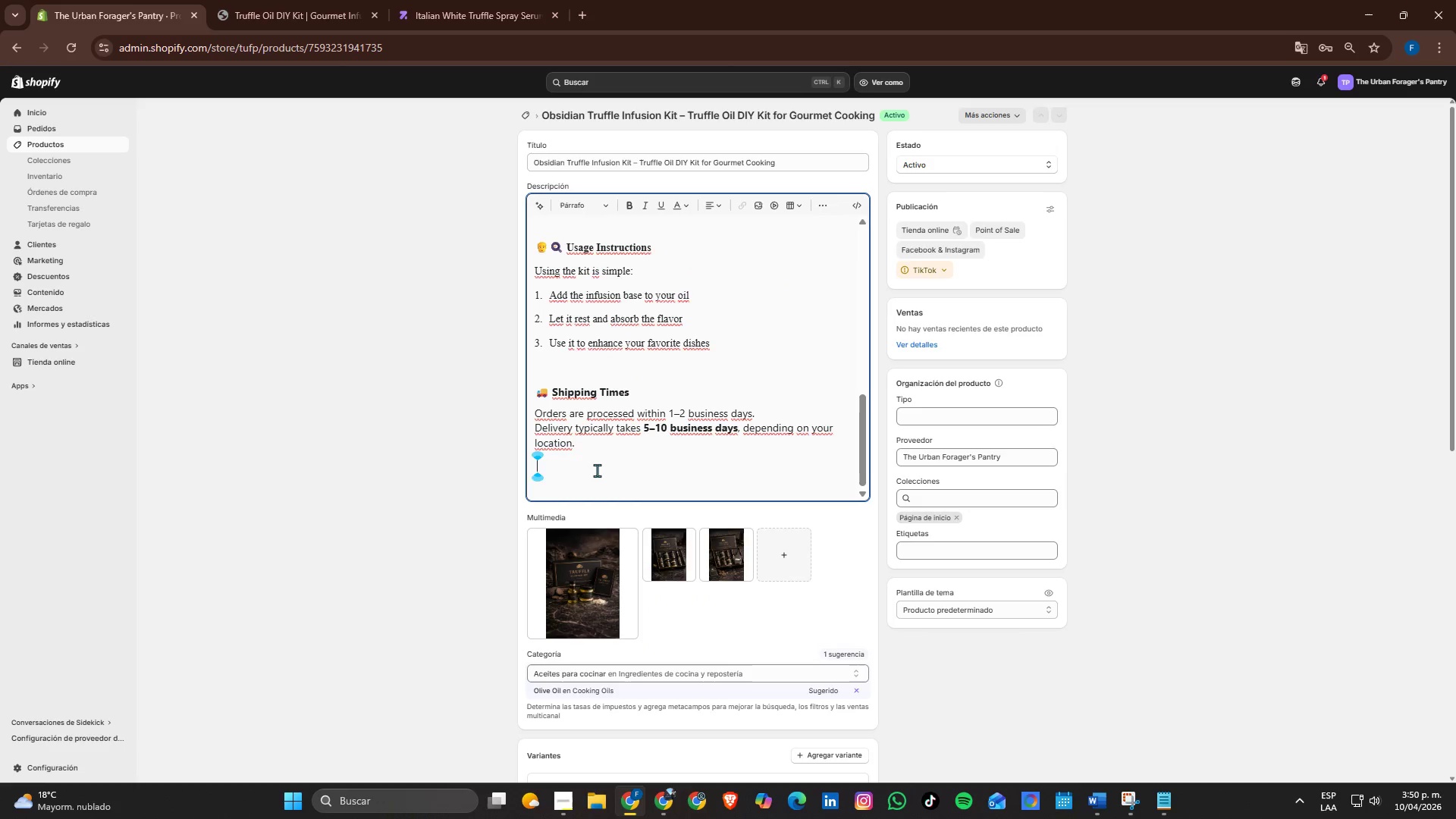 
type(SDAD)
 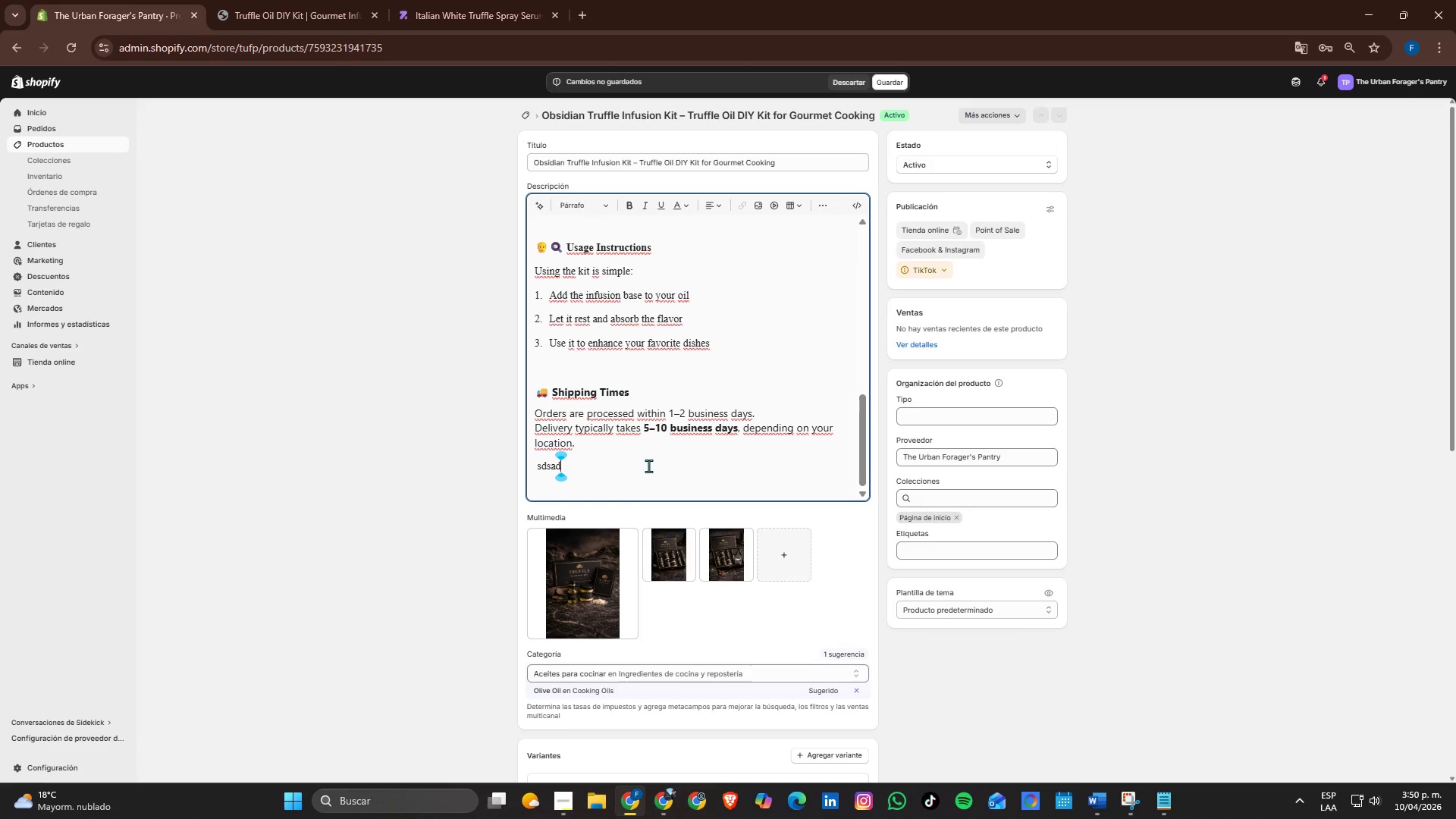 
hold_key(key=S, duration=0.31)
 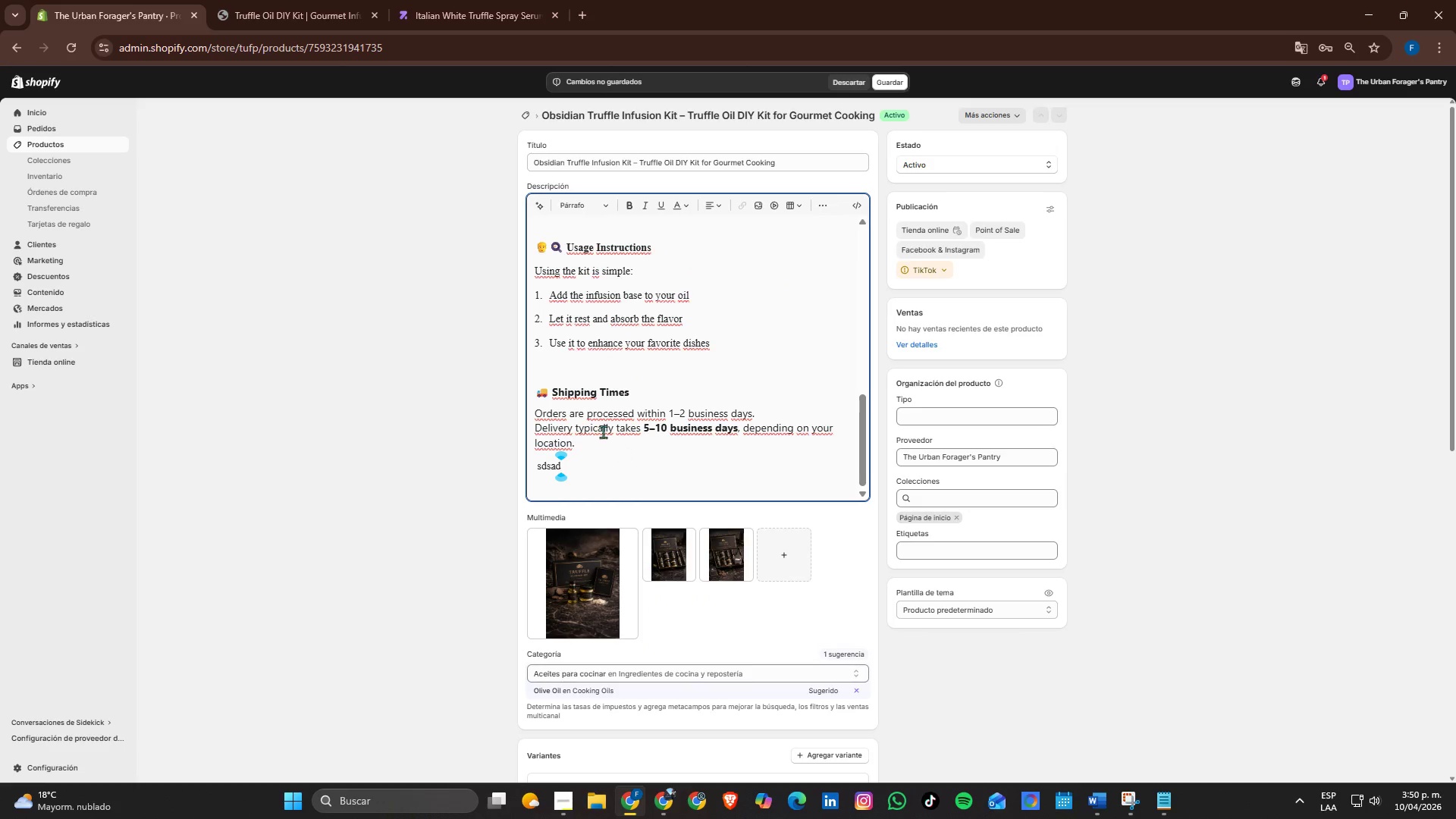 
left_click([563, 376])
 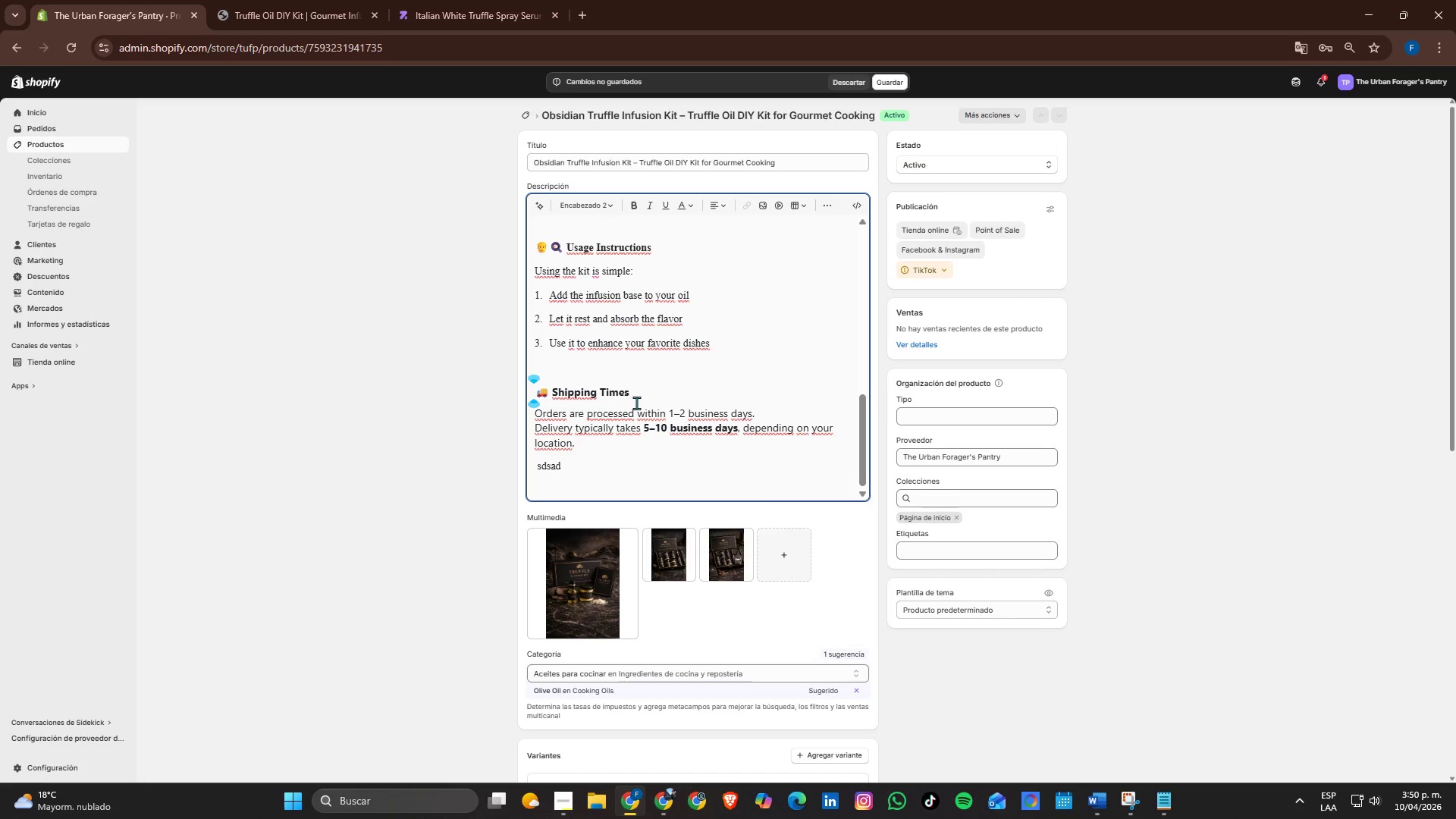 
scroll: coordinate [629, 400], scroll_direction: up, amount: 1.0
 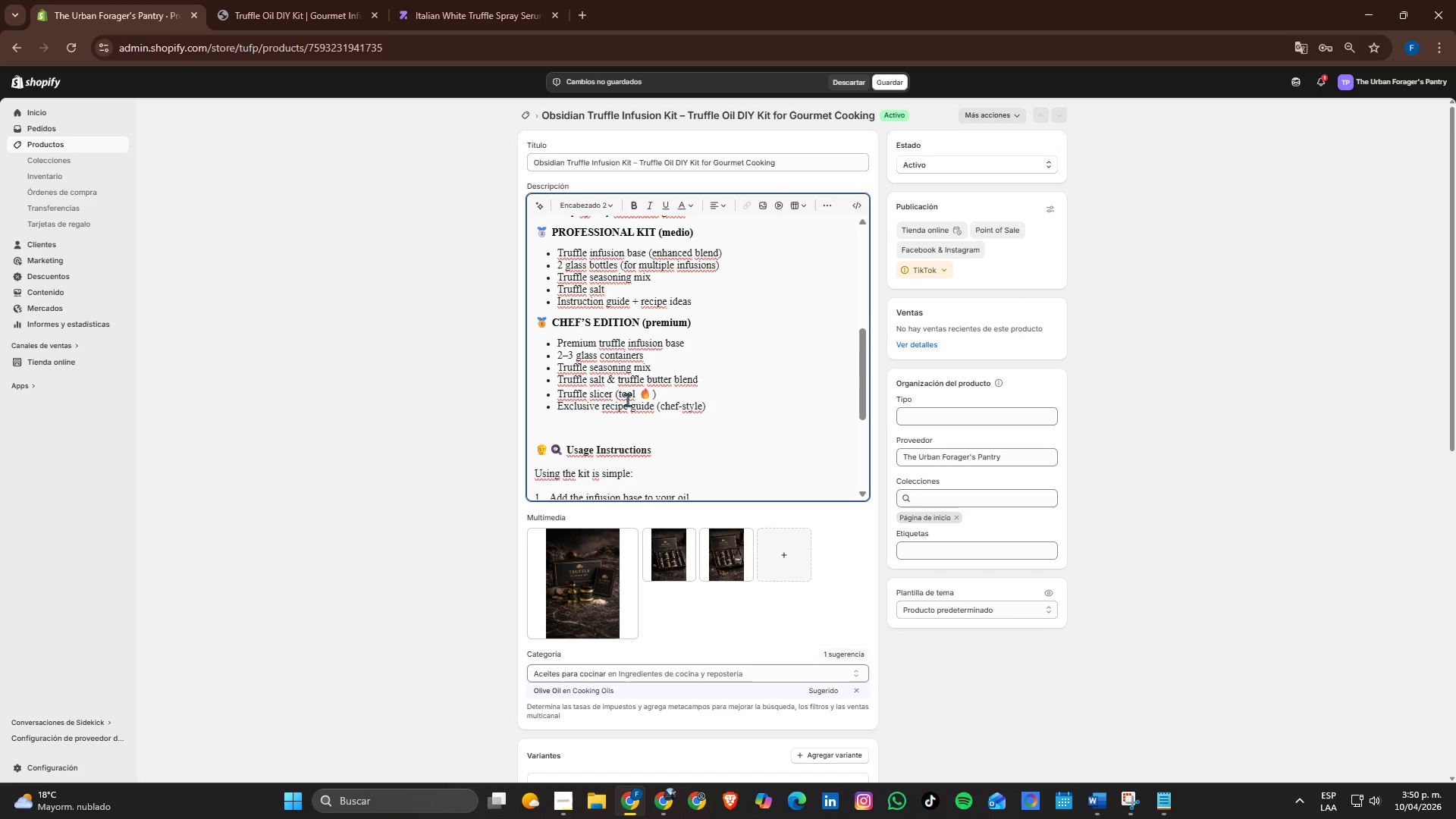 
scroll: coordinate [542, 335], scroll_direction: down, amount: 1.0
 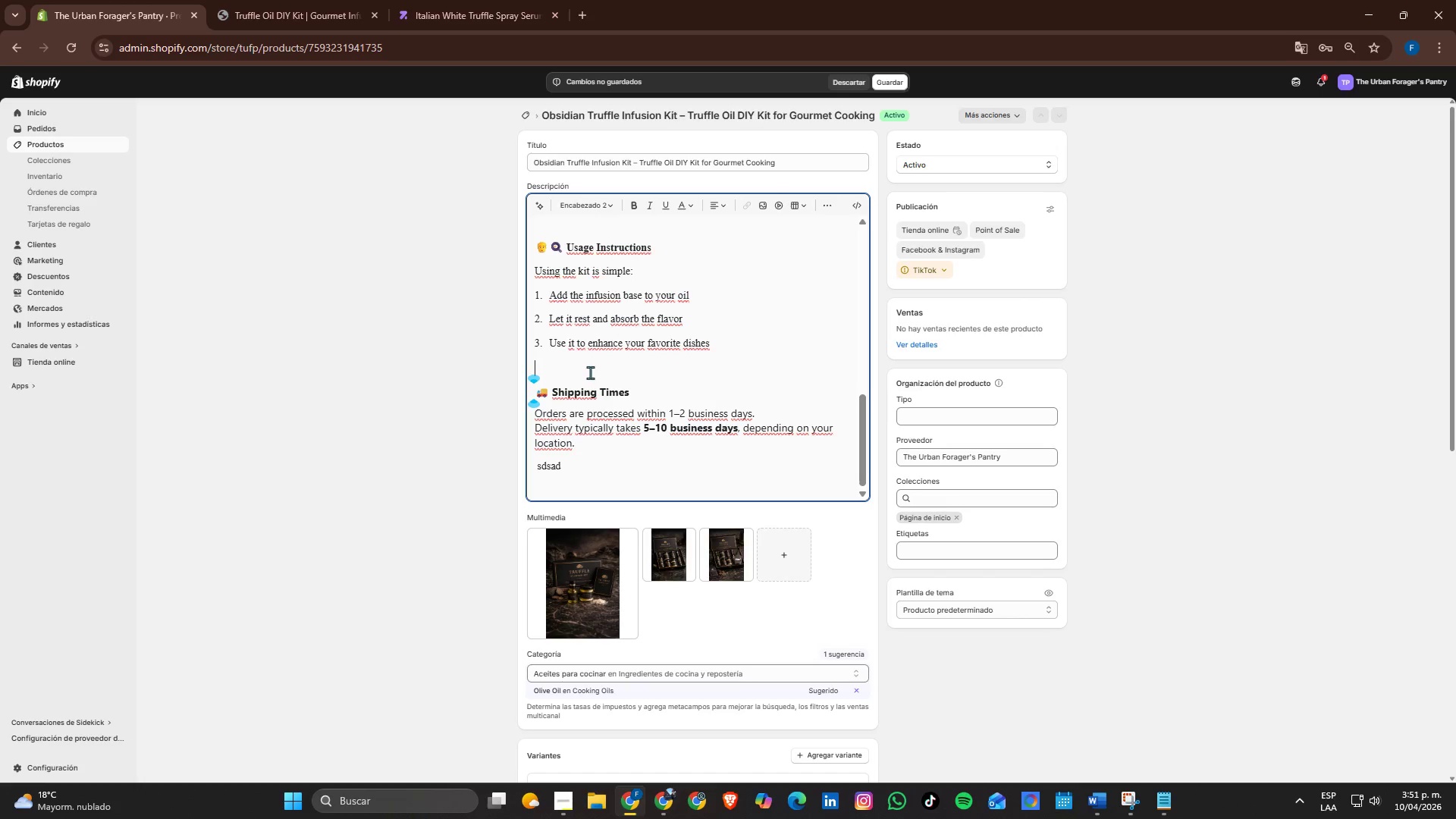 
left_click([643, 340])
 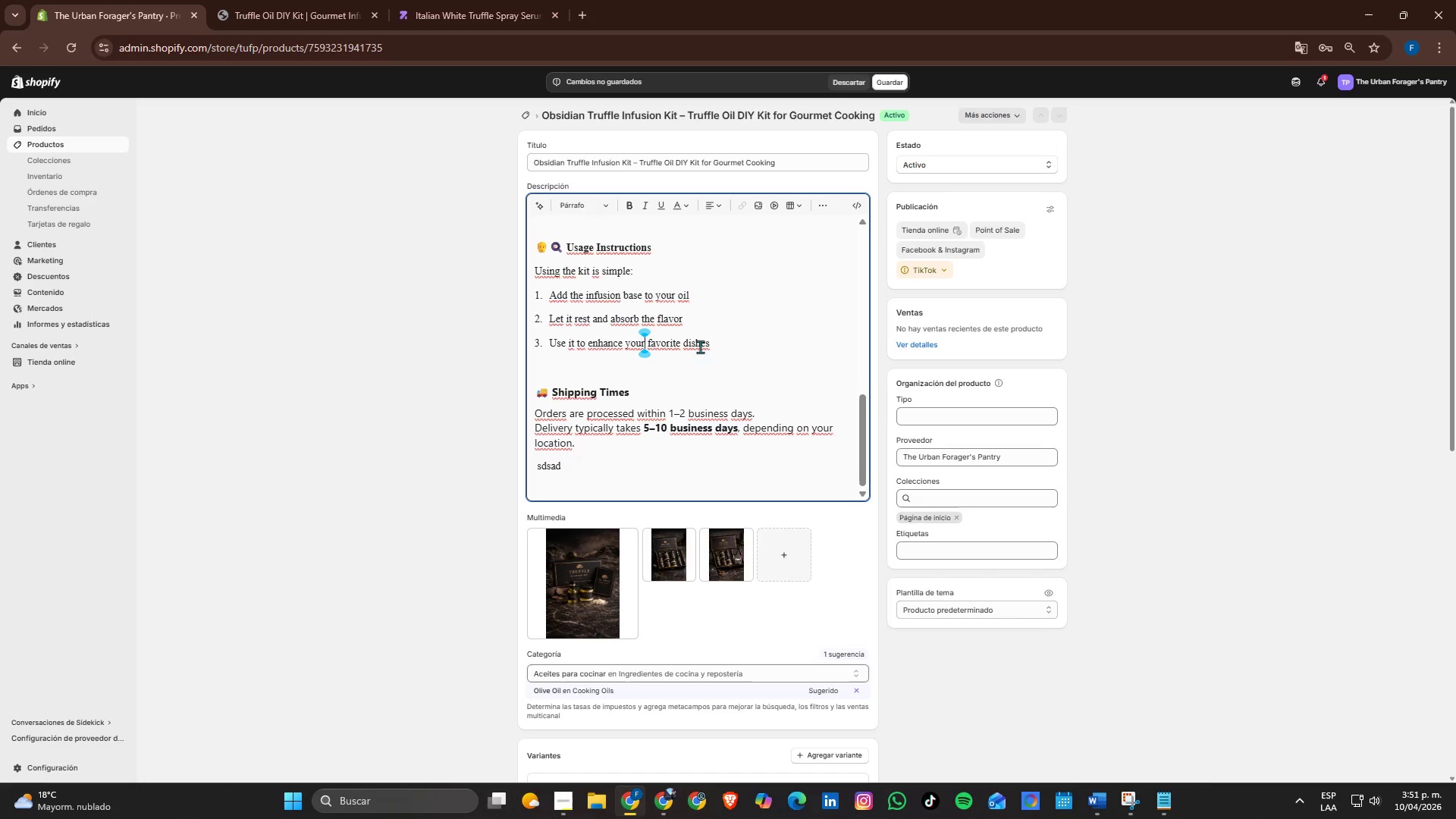 
left_click([618, 251])
 